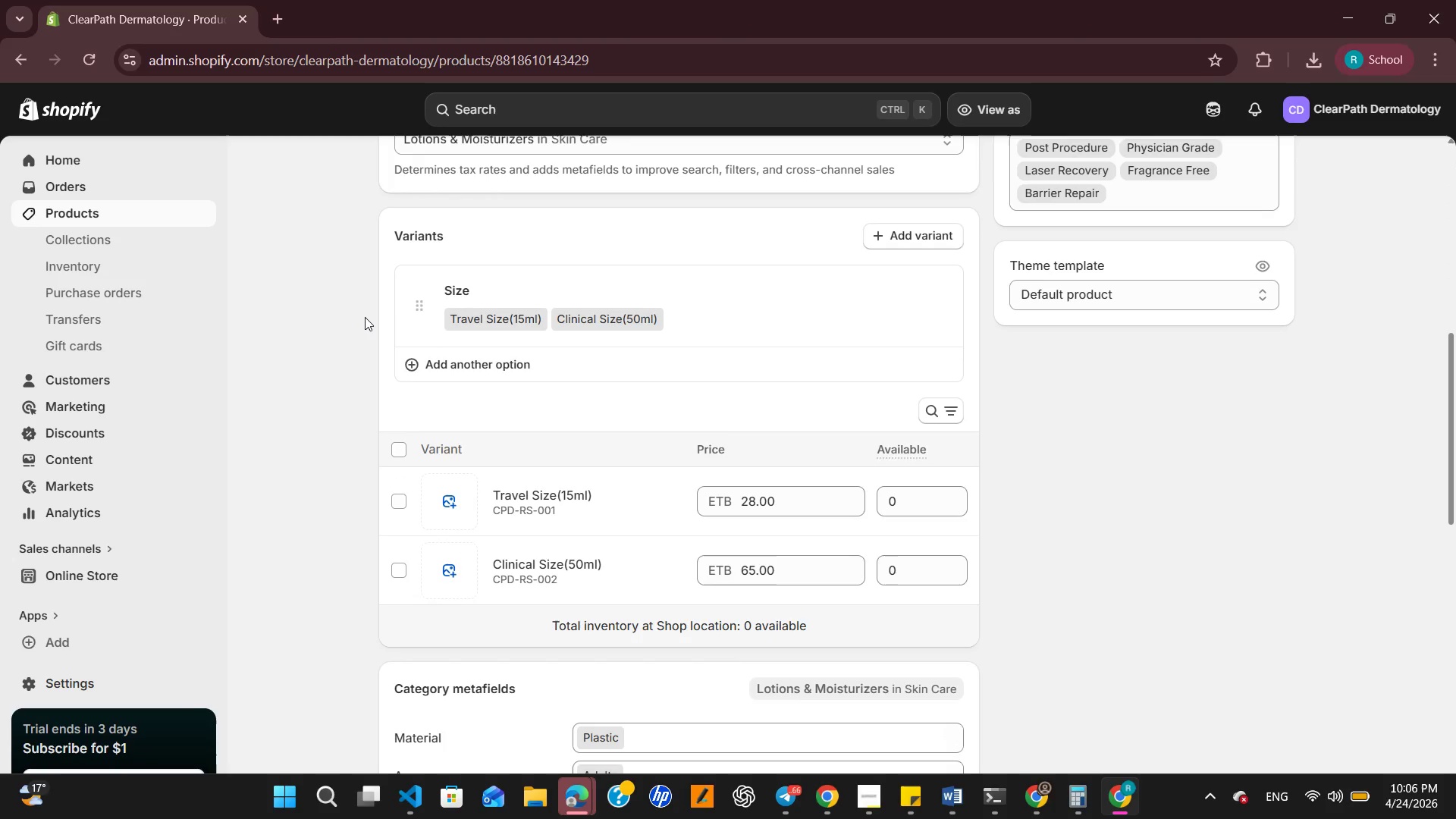 
scroll: coordinate [476, 288], scroll_direction: down, amount: 12.0
 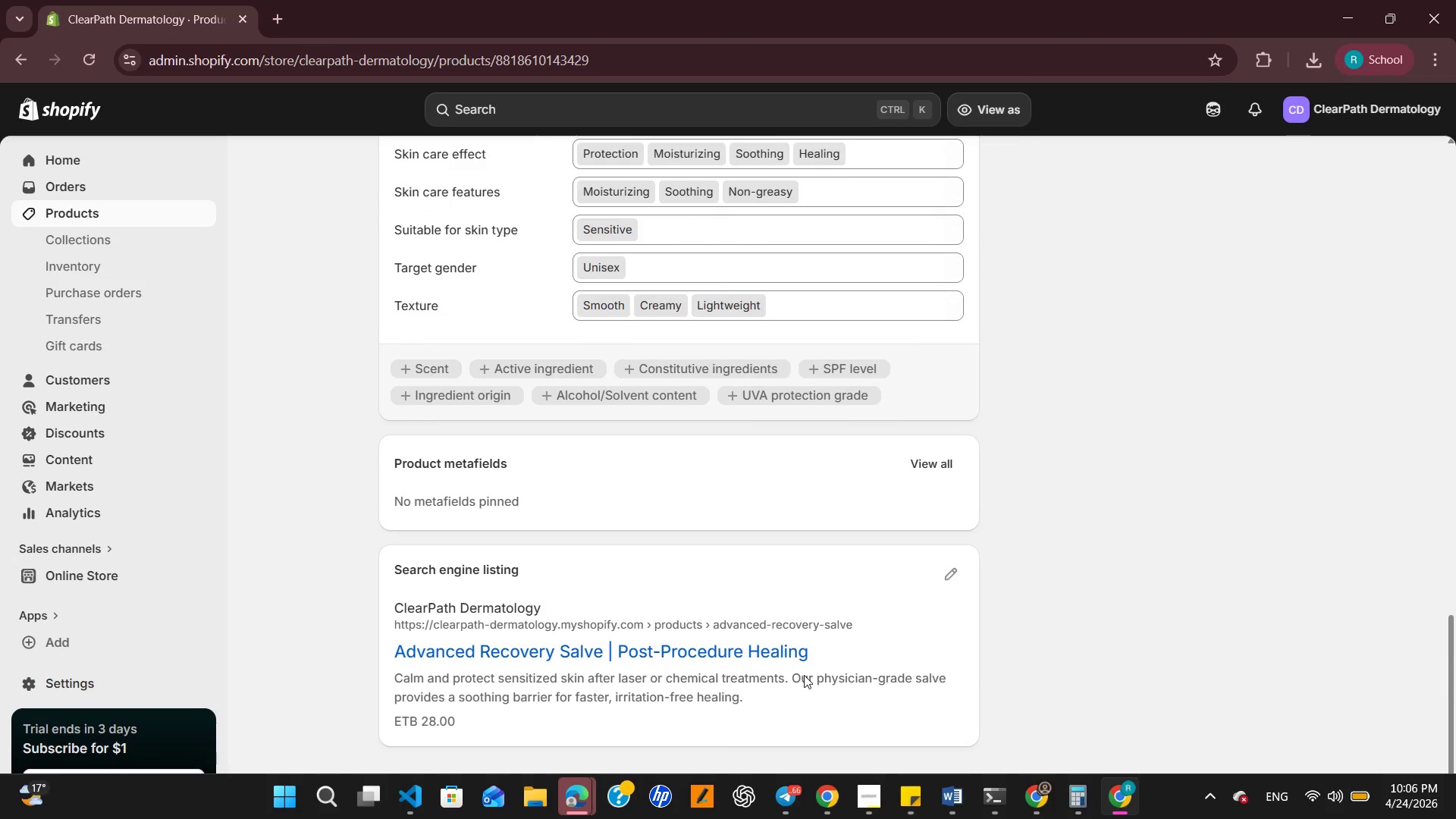 
scroll: coordinate [804, 674], scroll_direction: up, amount: 10.0
 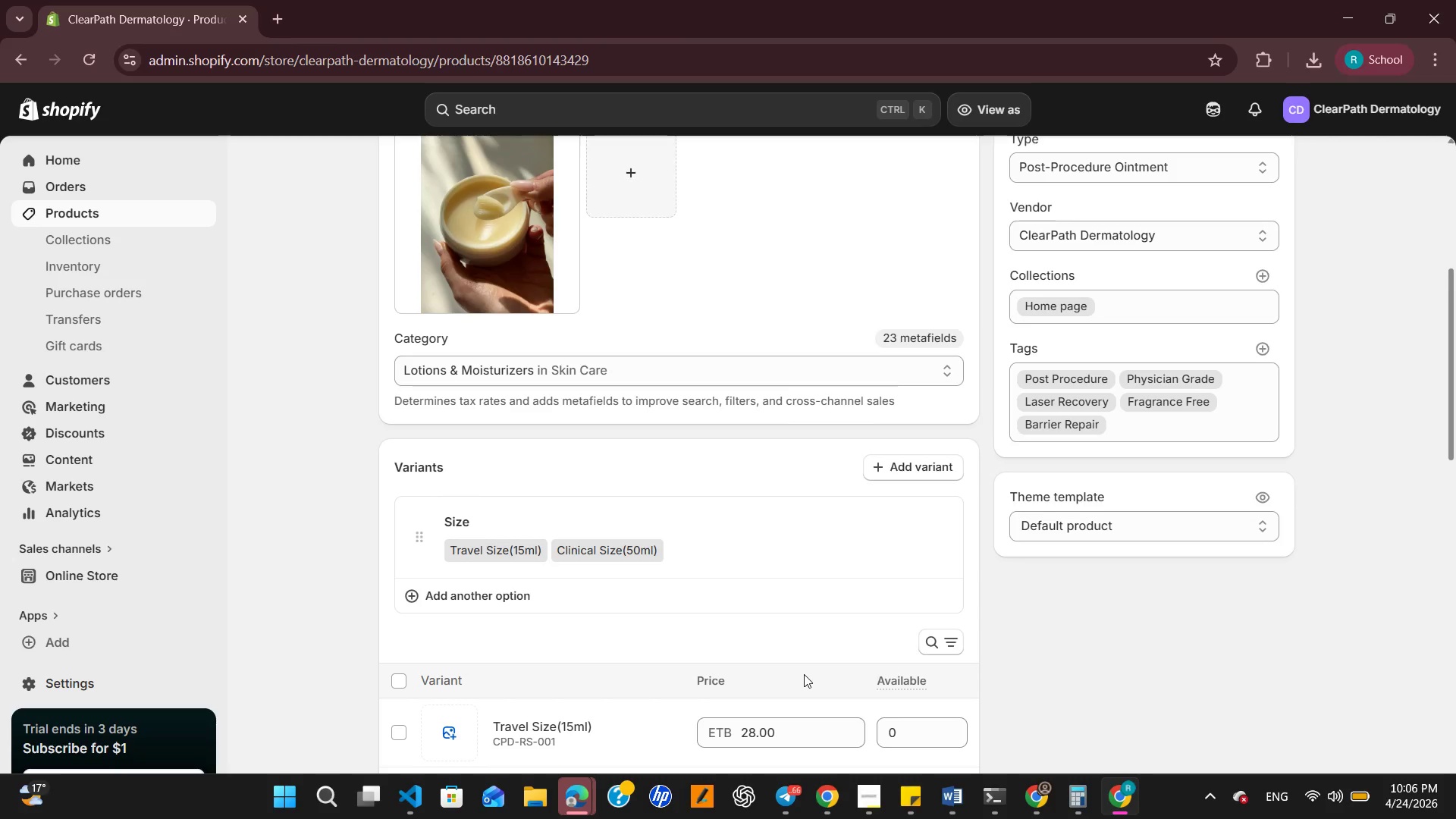 
wait(18.77)
 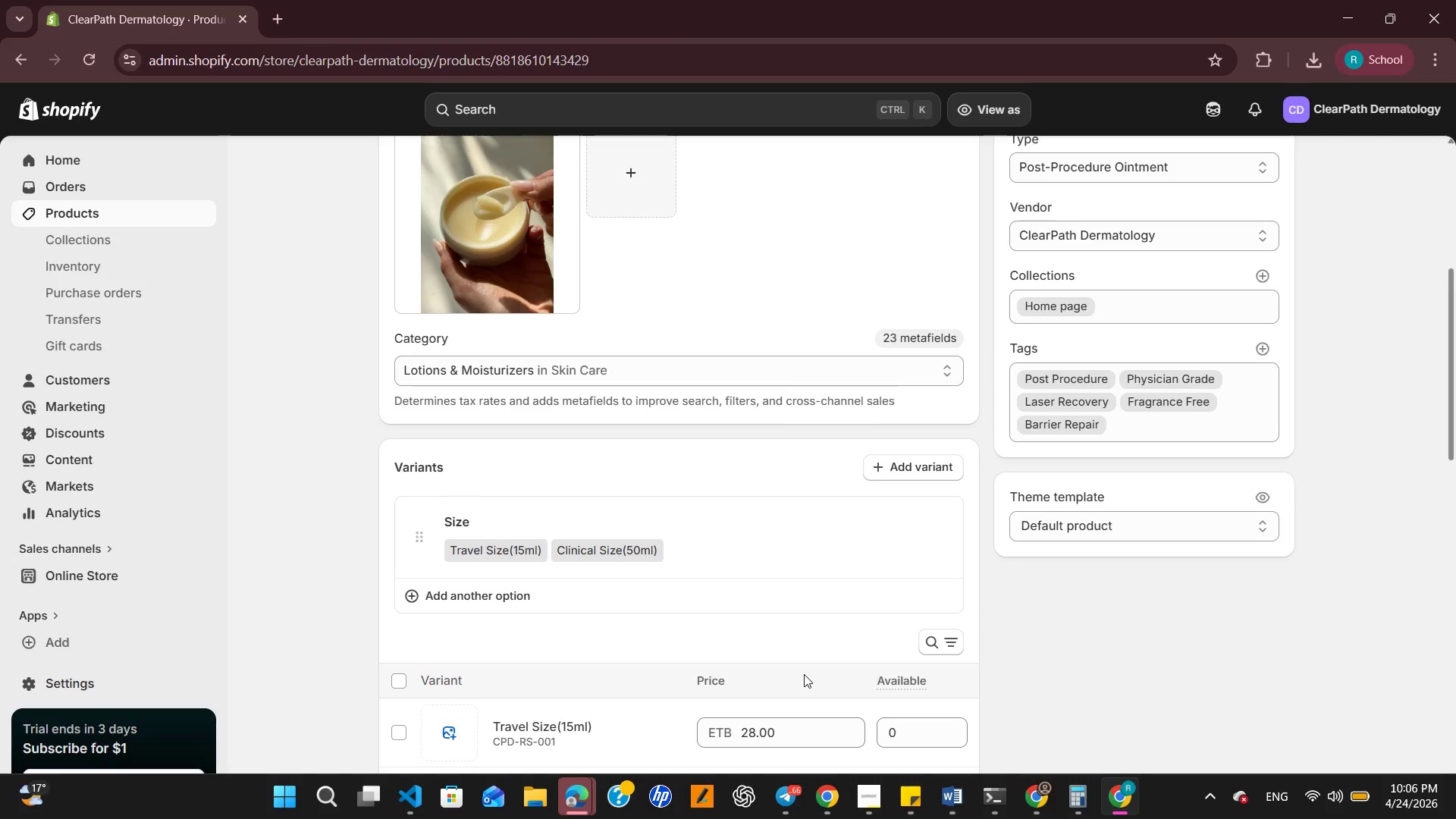 
scroll: coordinate [803, 722], scroll_direction: down, amount: 1.0
 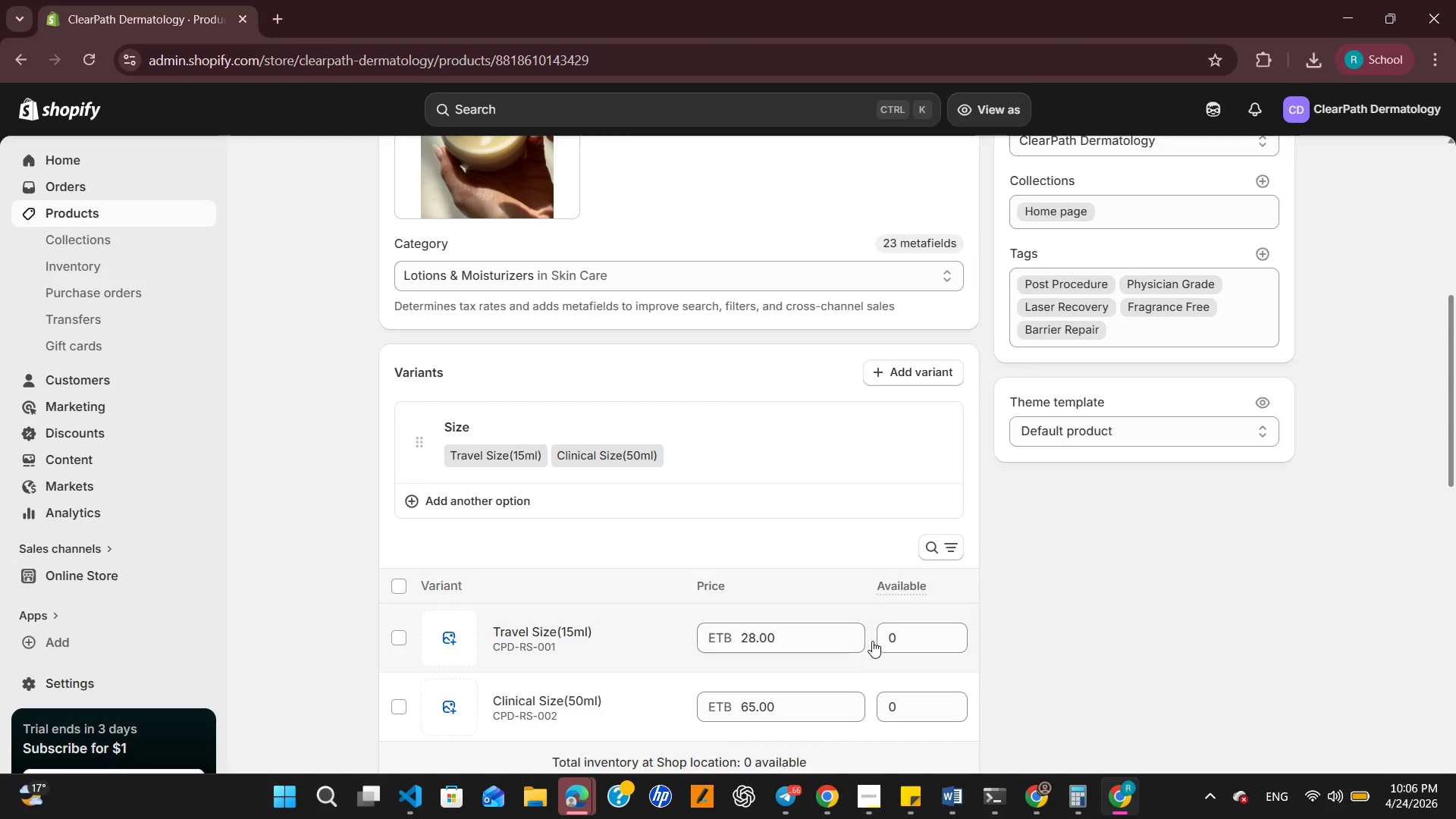 
left_click([917, 637])
 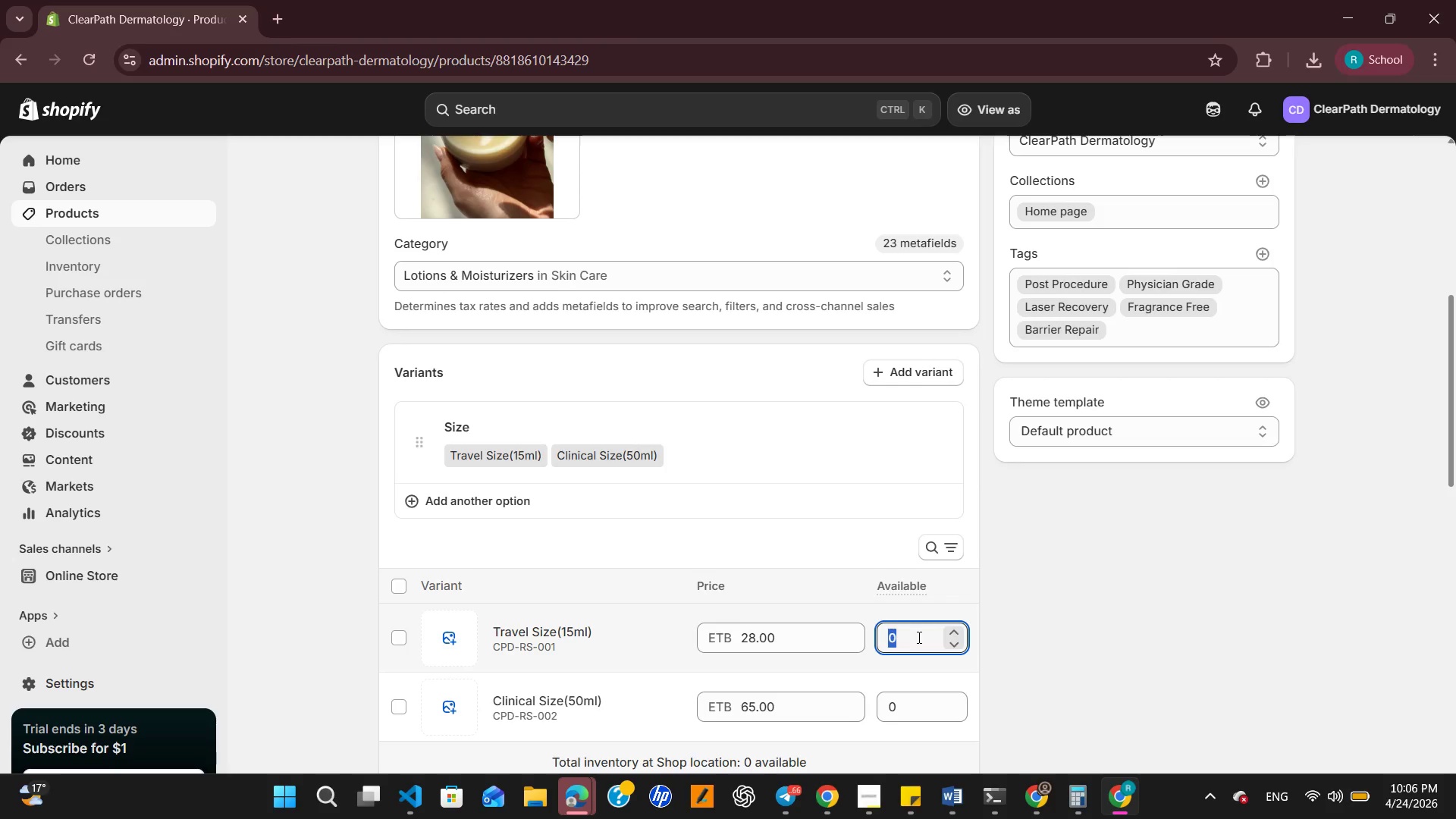 
key(Numpad6)
 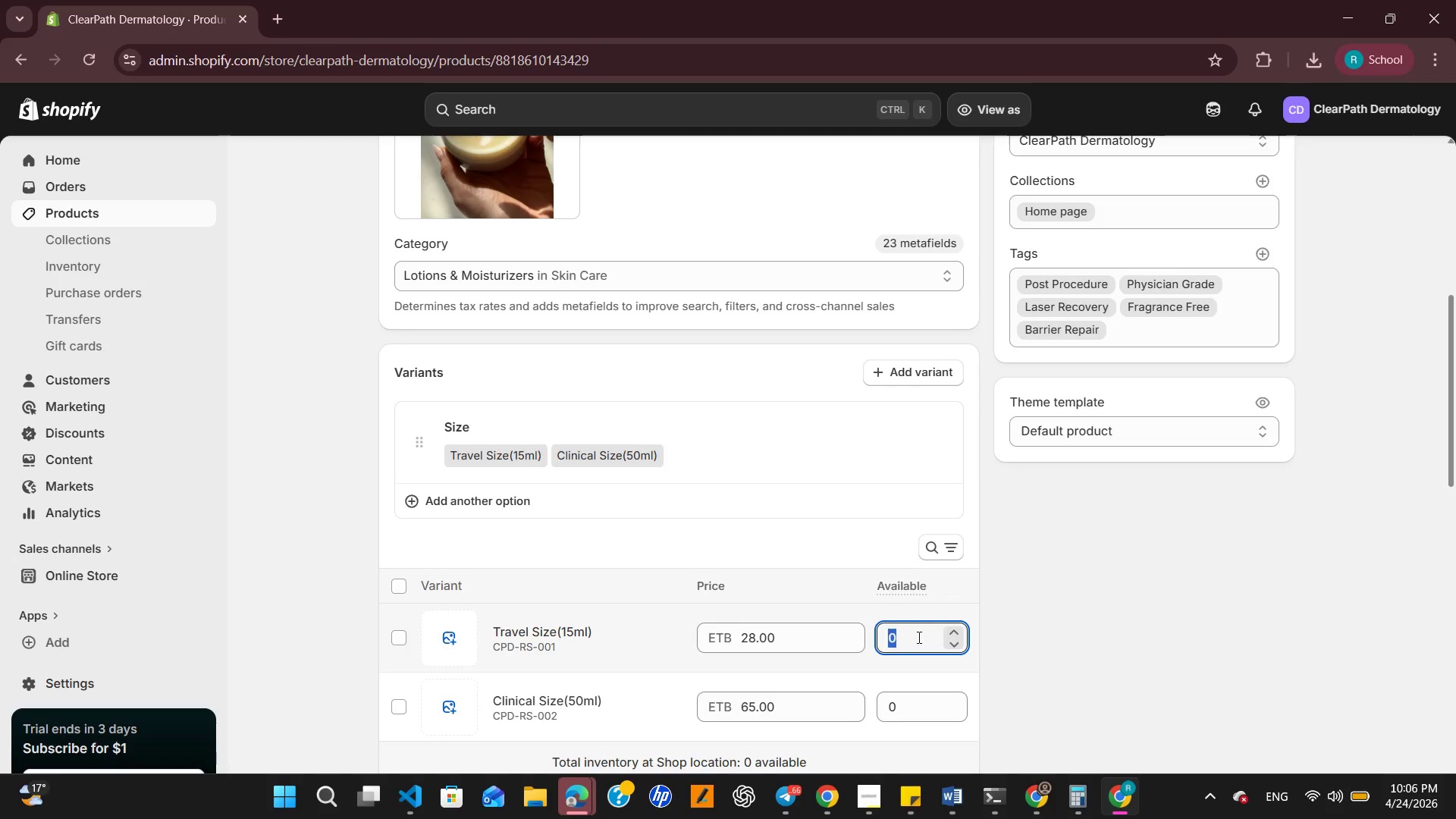 
key(Numpad8)
 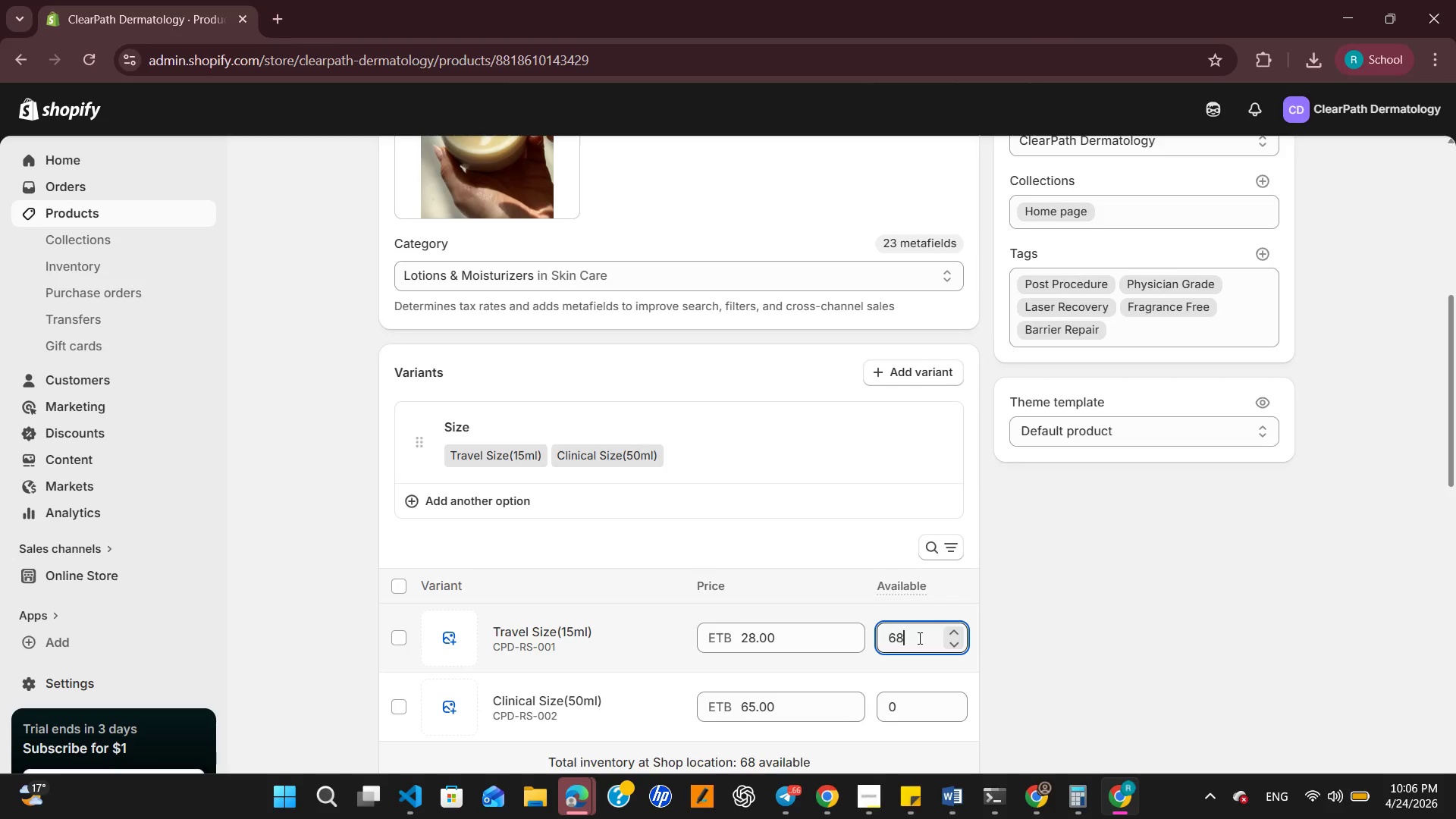 
scroll: coordinate [918, 649], scroll_direction: down, amount: 2.0
 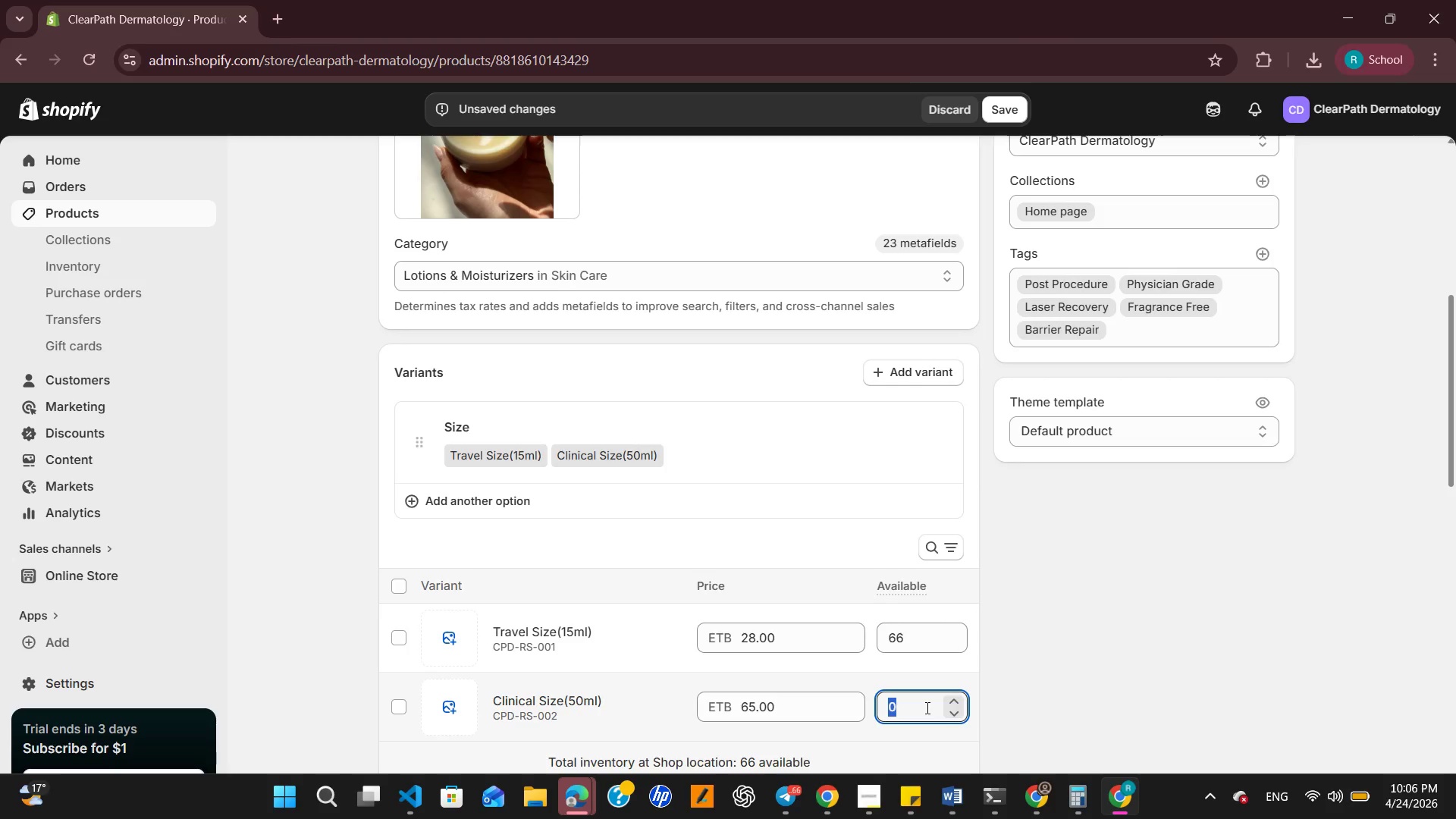 
key(Numpad8)
 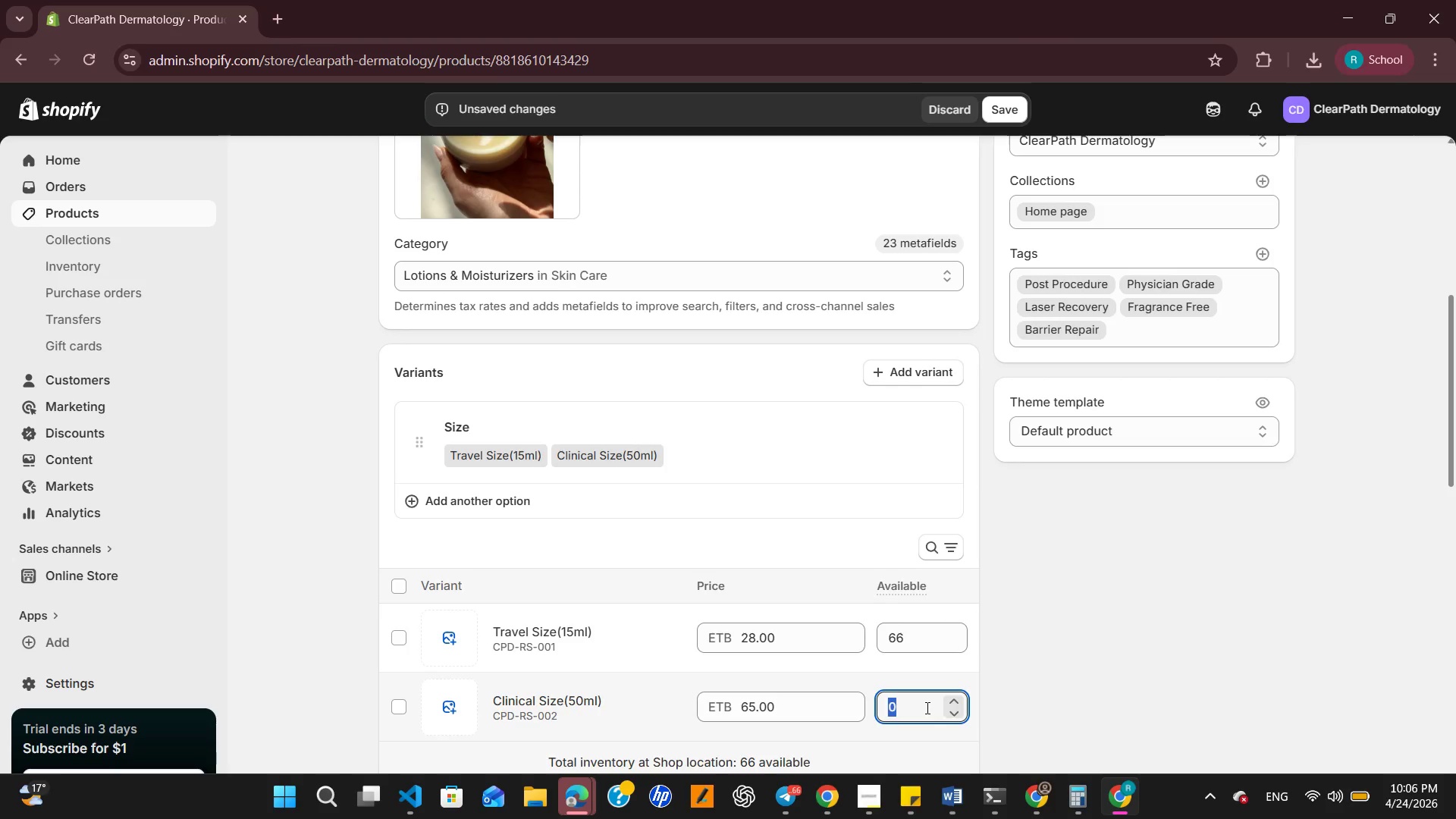 
key(Numpad6)
 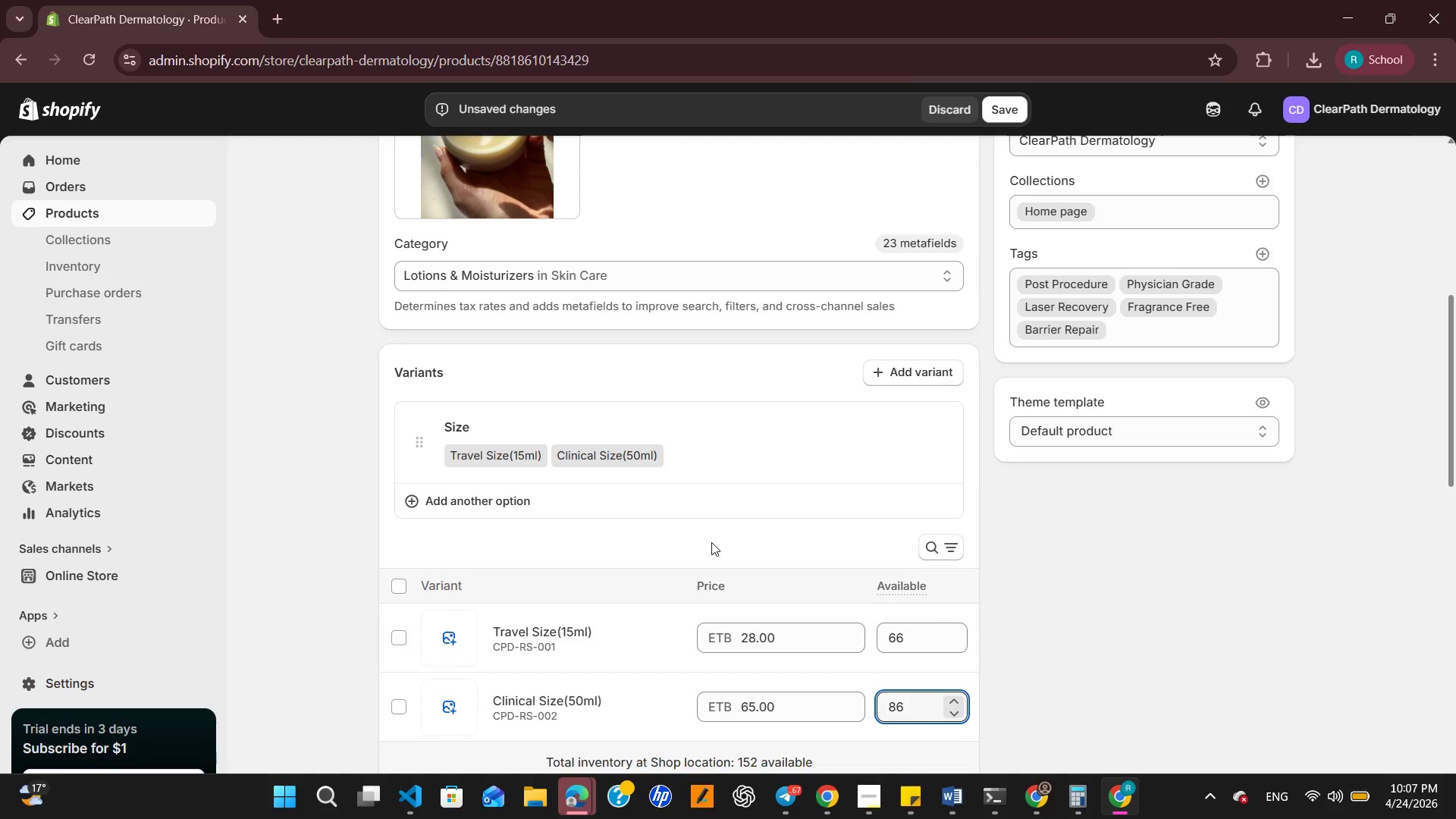 
wait(7.19)
 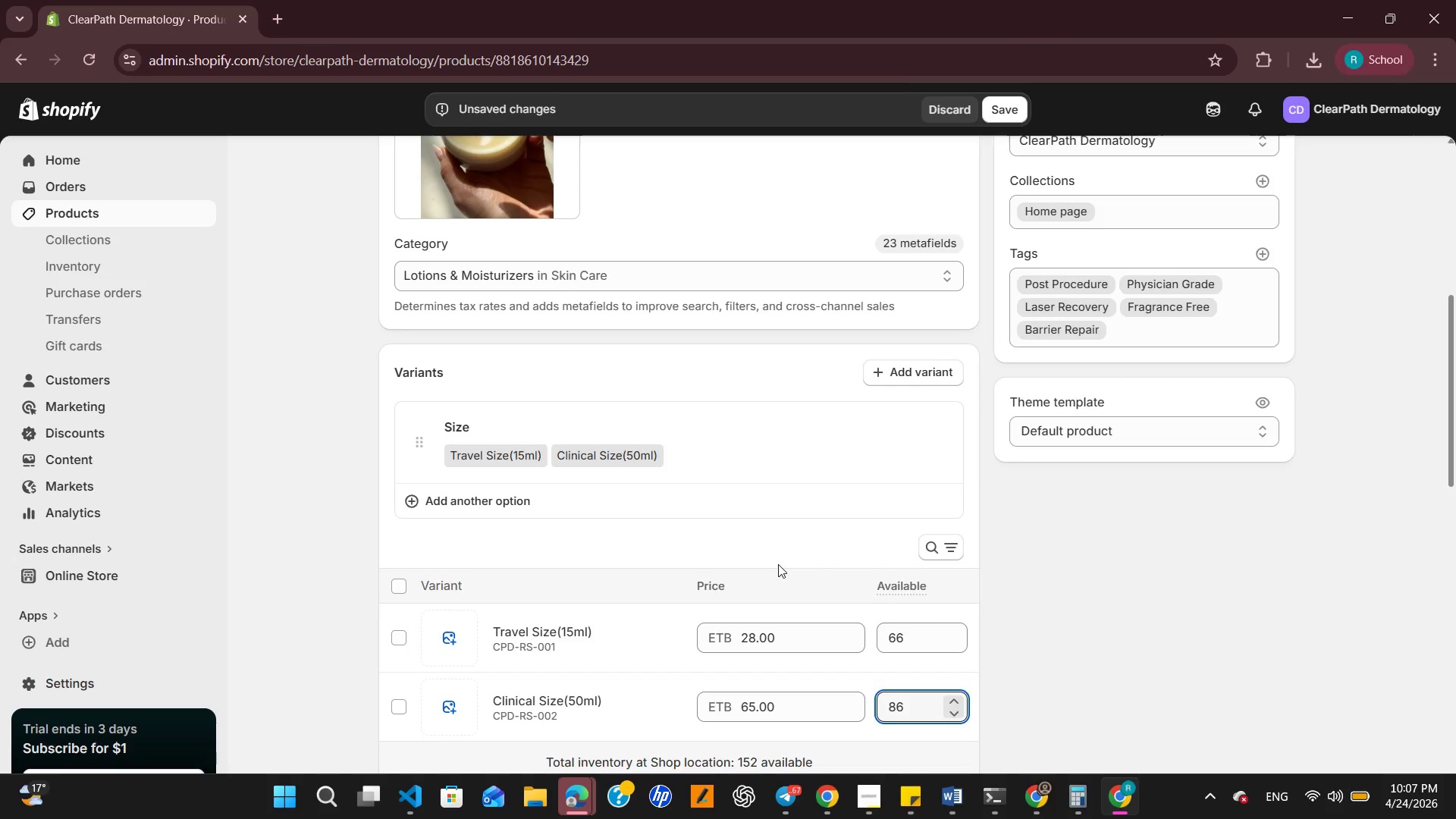 
scroll: coordinate [658, 535], scroll_direction: up, amount: 4.0
 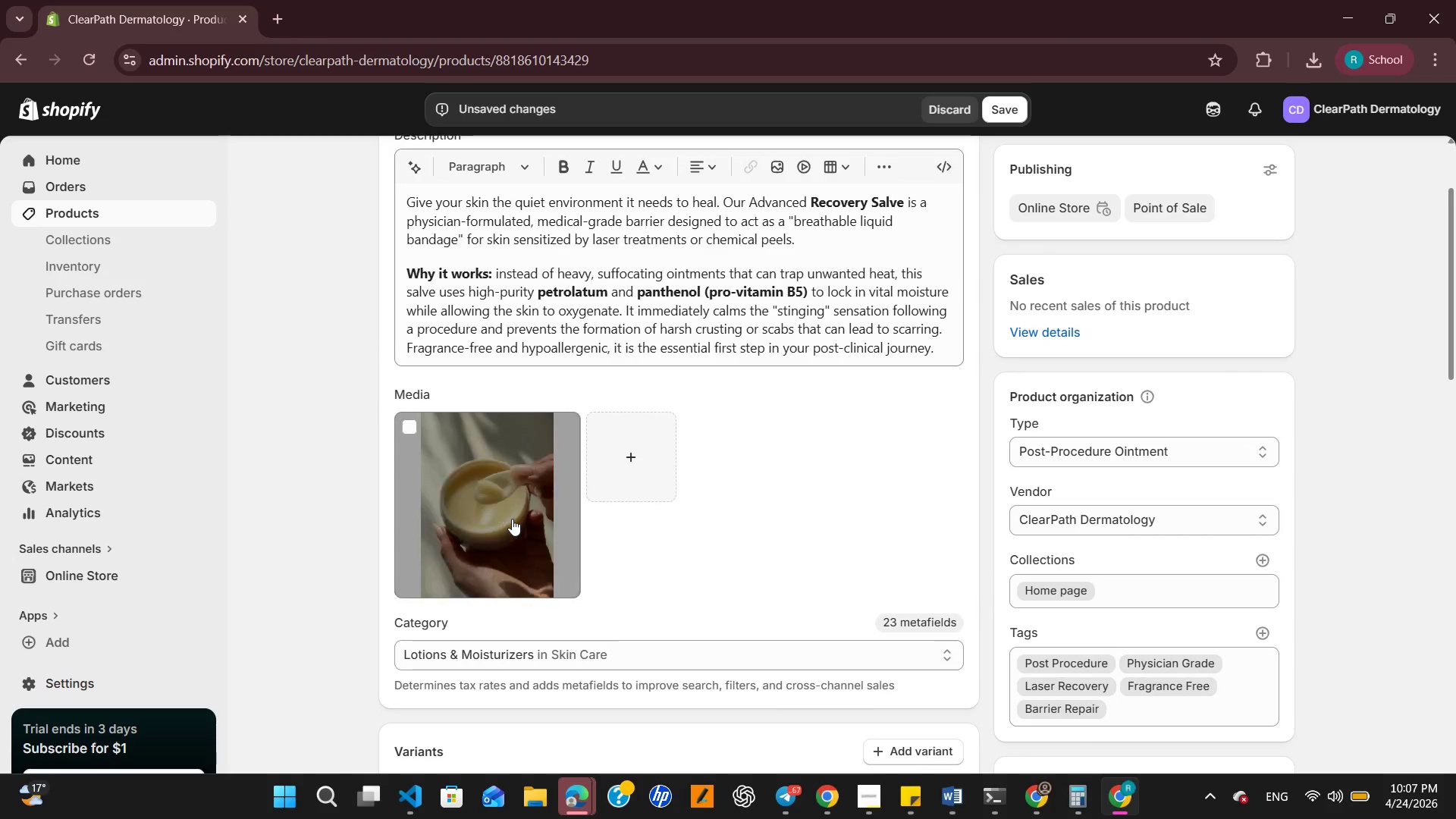 
left_click([512, 519])
 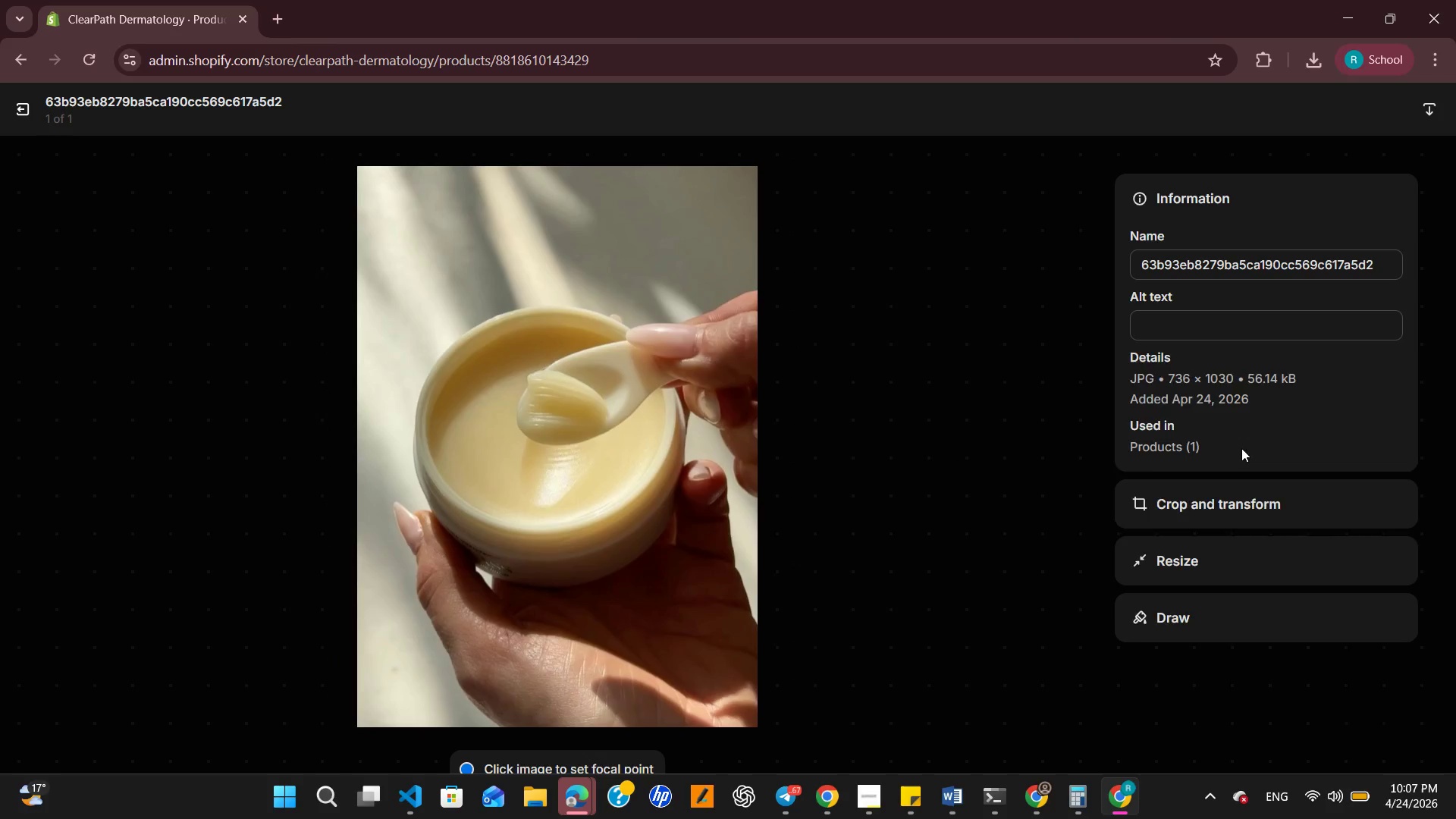 
left_click([1155, 325])
 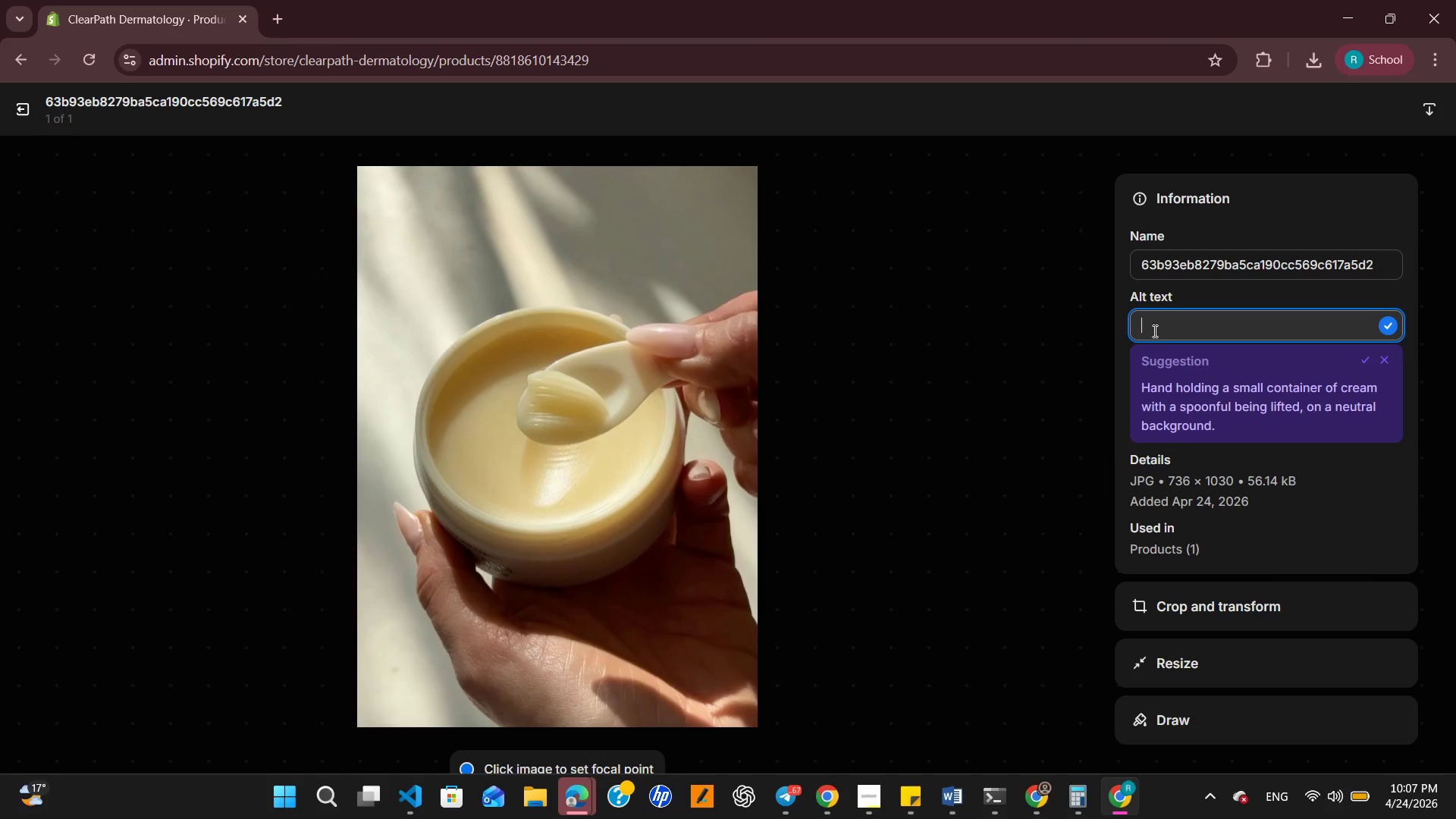 
type(Close-up Clear )
key(Backspace)
type(Path Advanced Recovery Salve in cliical white jar, showing its smooth,while a girl is scooping it .)
 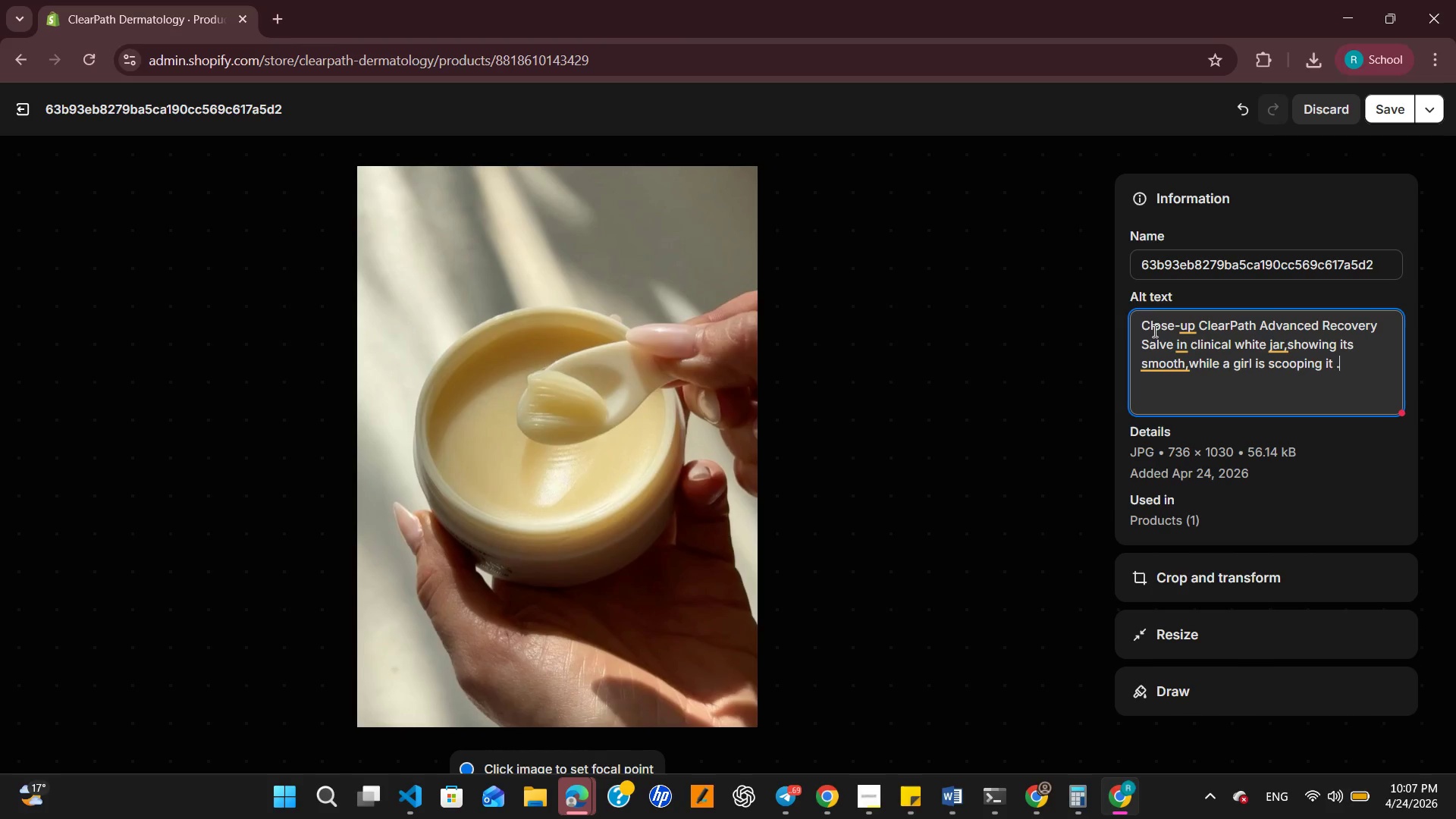 
left_click([1169, 364])
 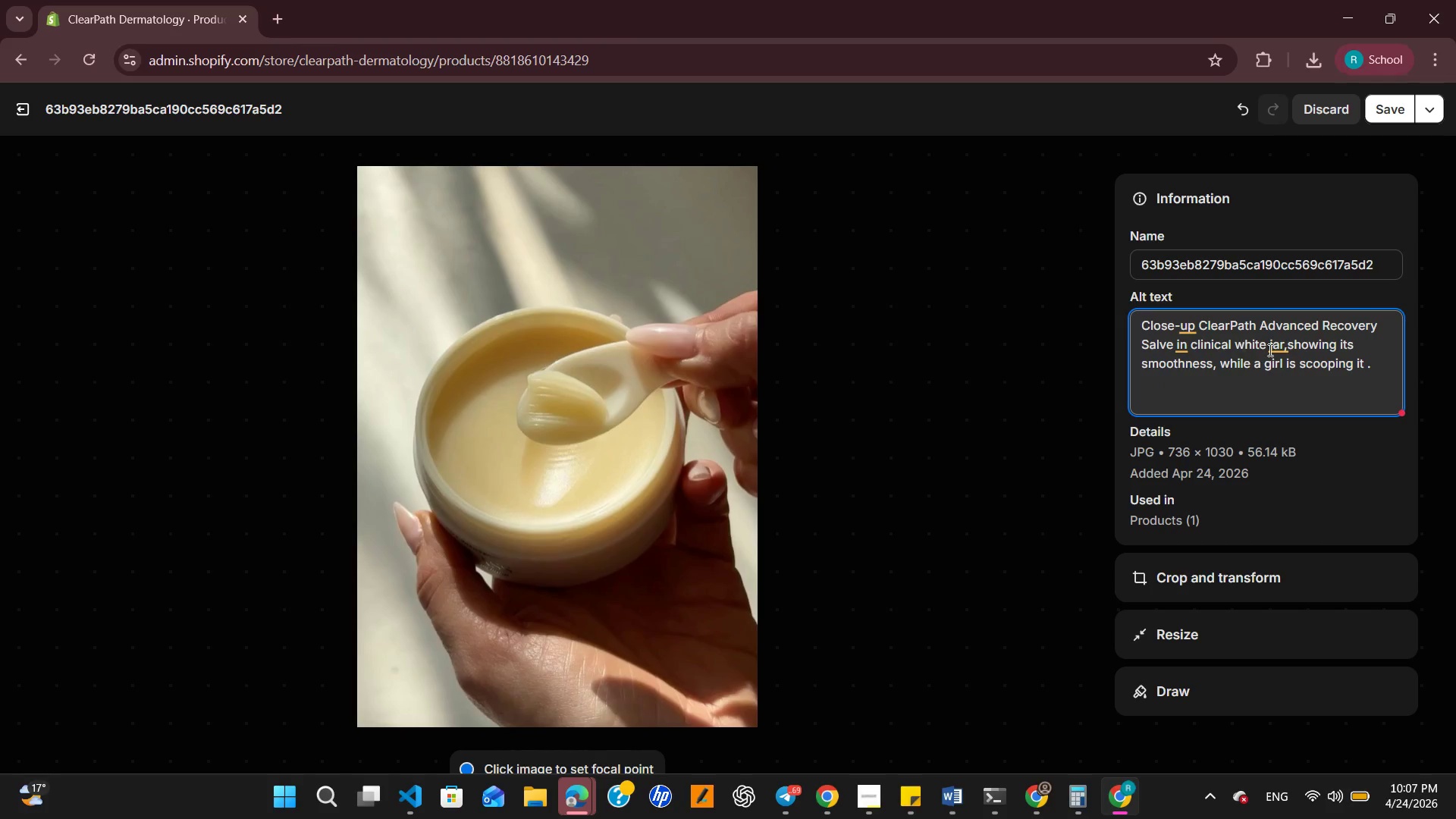 
left_click([1283, 346])
 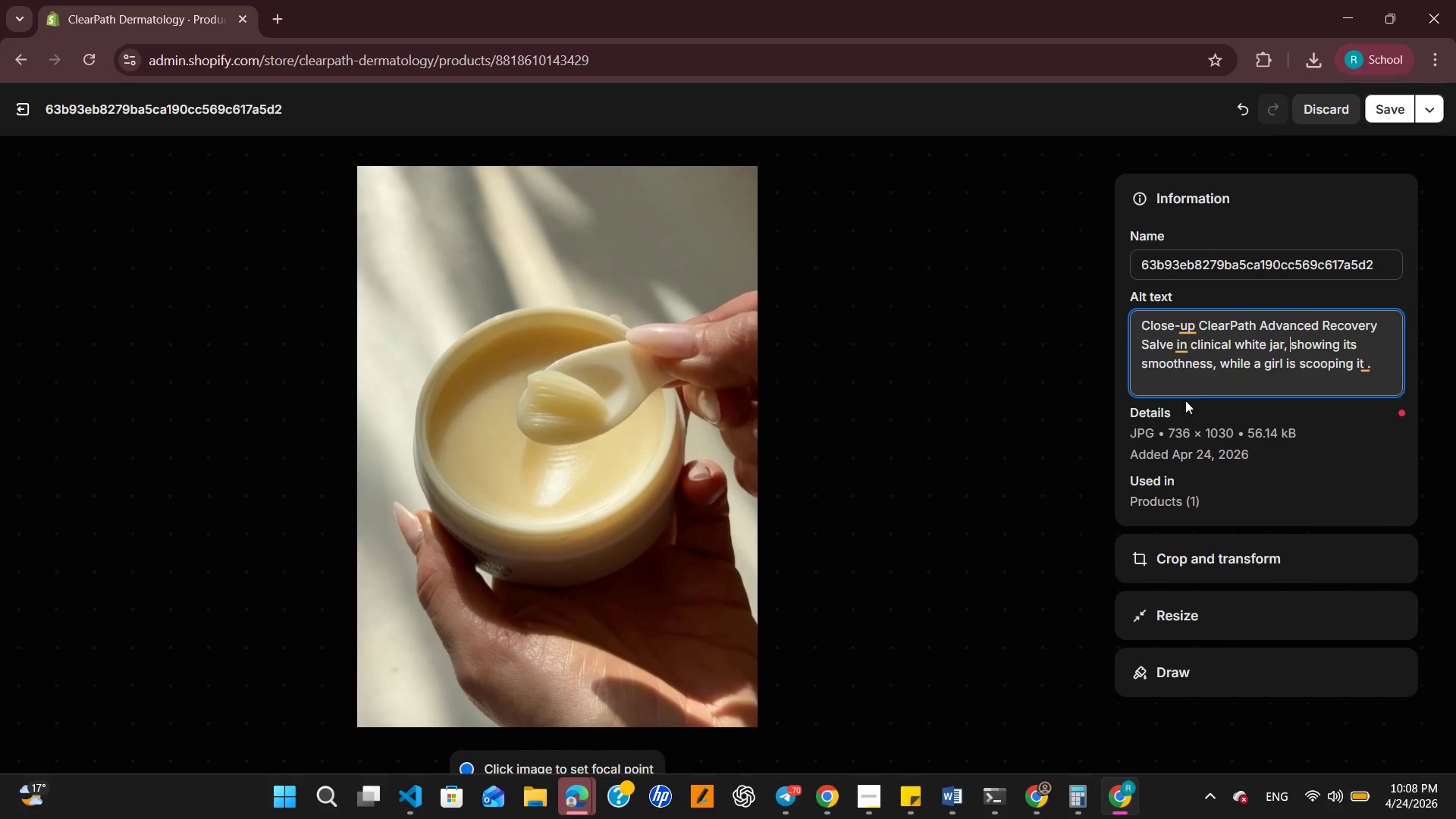 
left_click([1183, 340])
 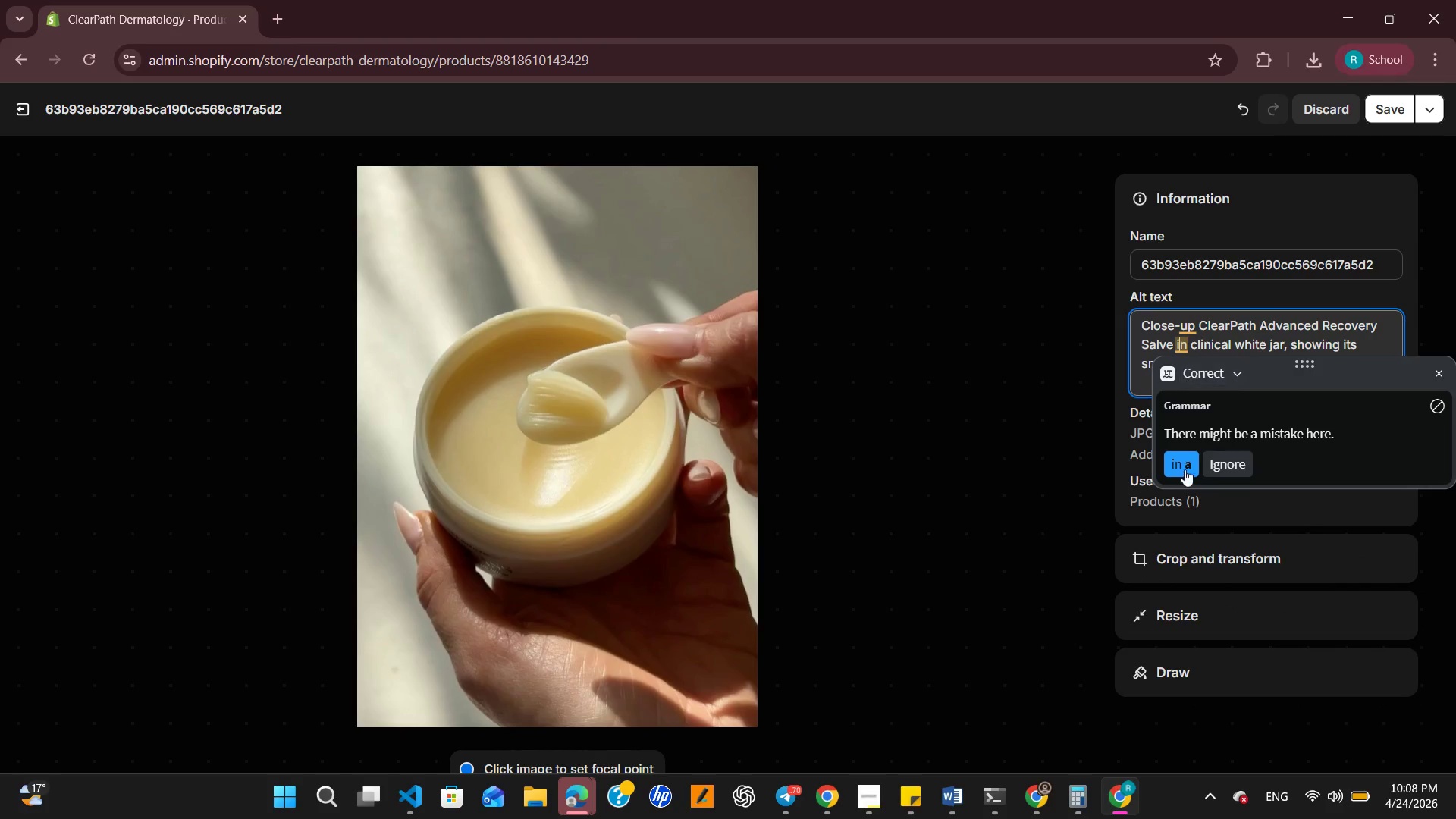 
left_click_drag(start_coordinate=[1187, 469], to_coordinate=[1187, 464])
 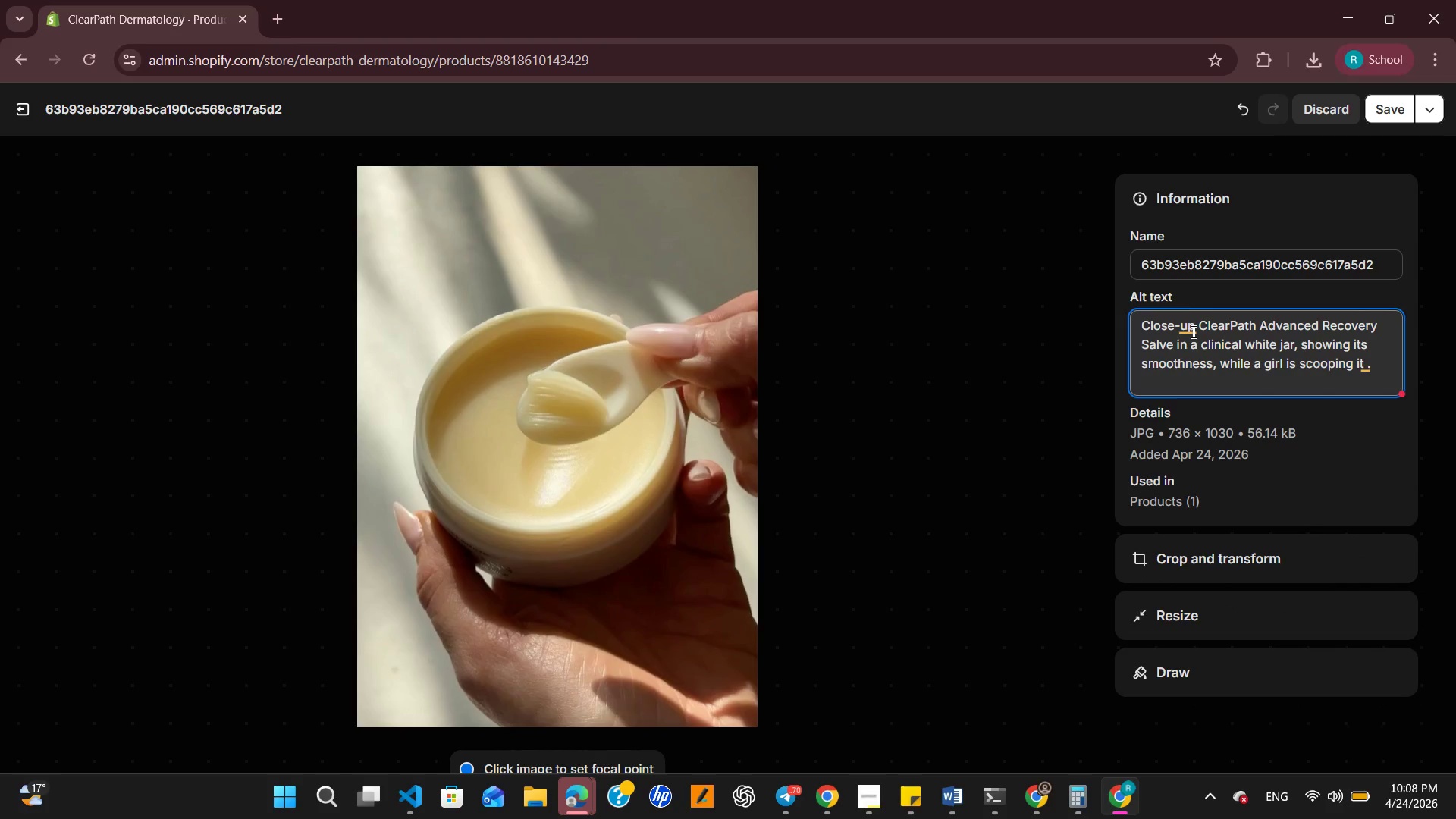 
left_click([1191, 331])
 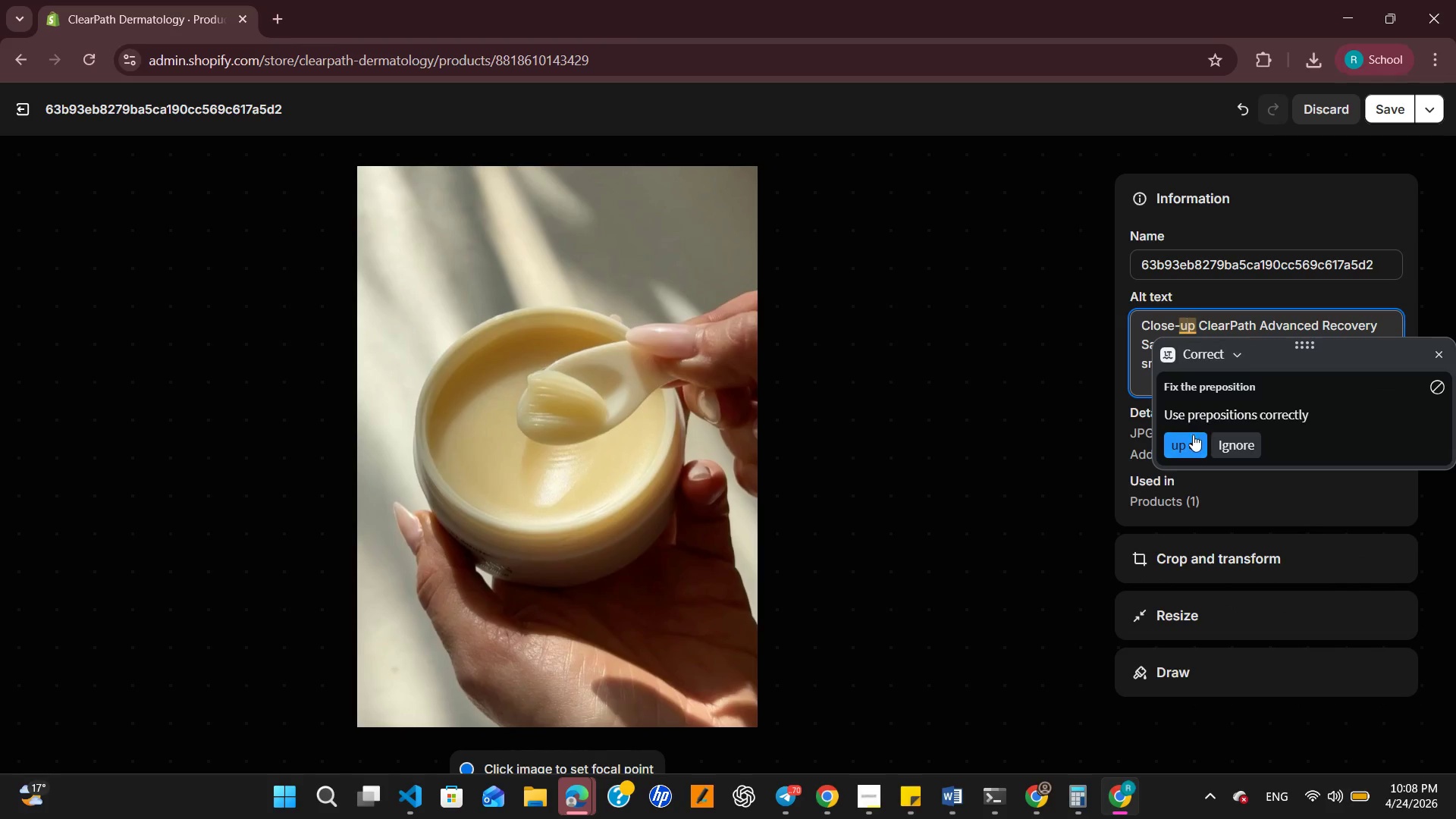 
left_click([1188, 449])
 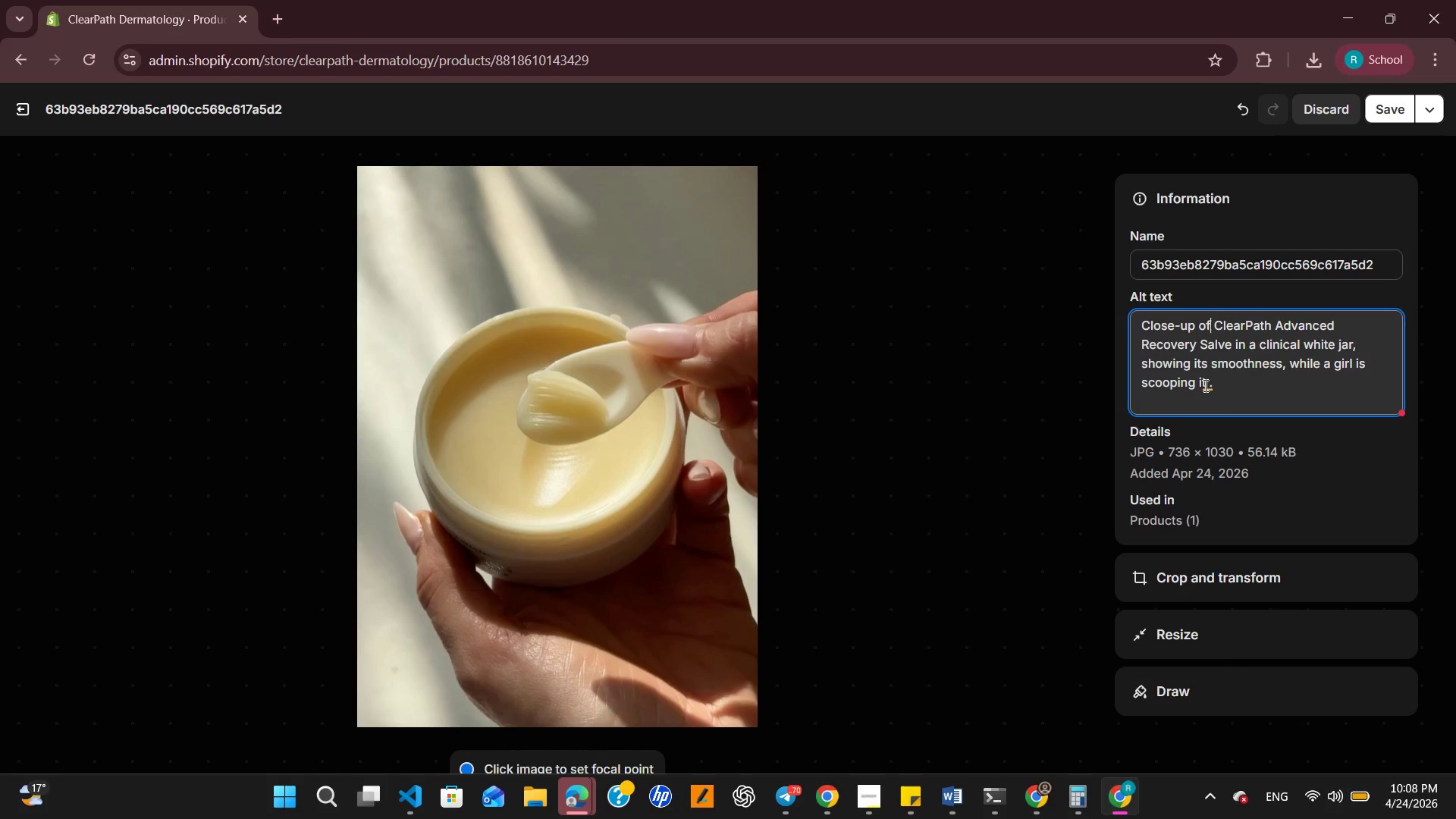 
left_click([1204, 383])
 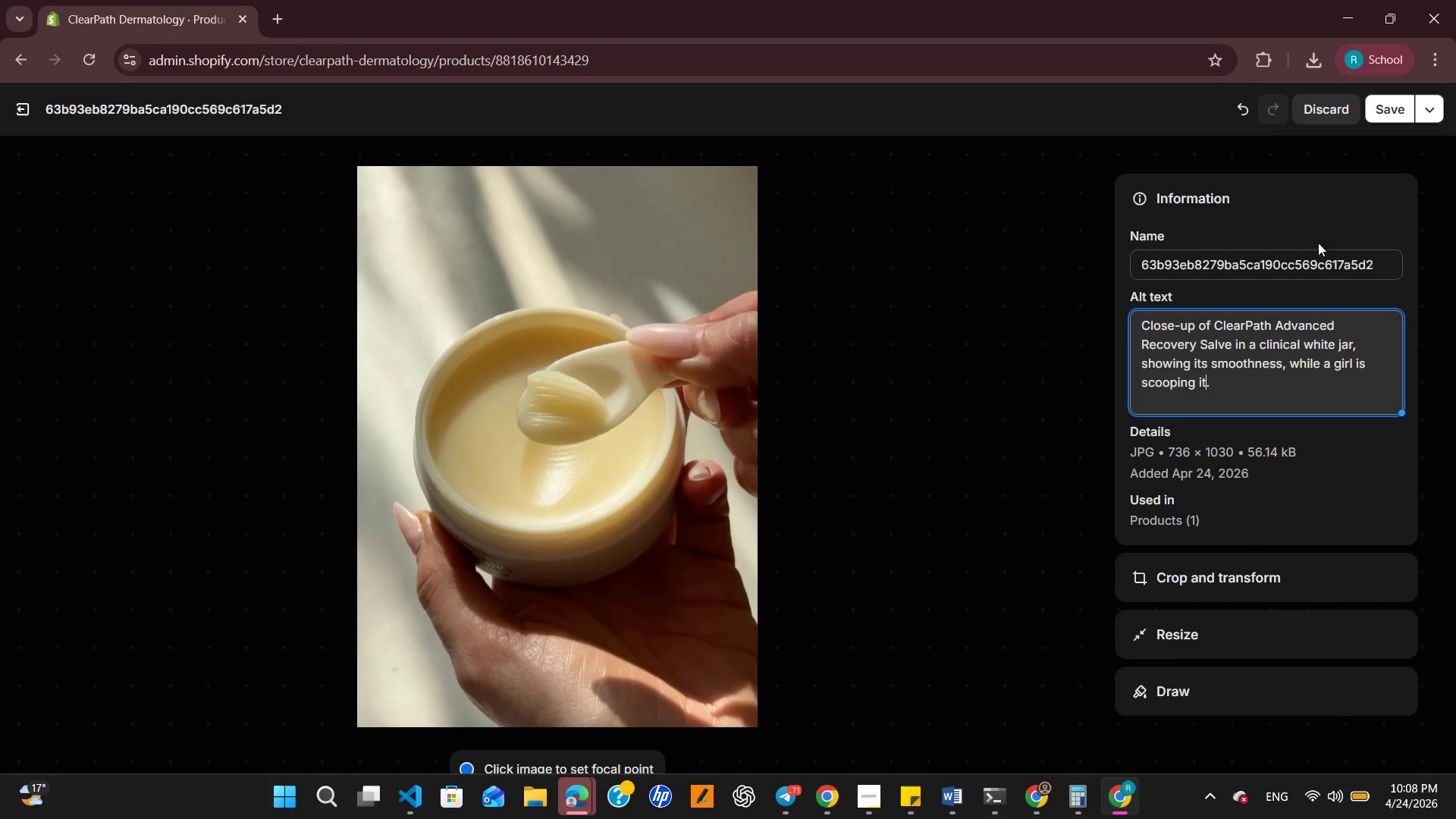 
left_click([1378, 121])
 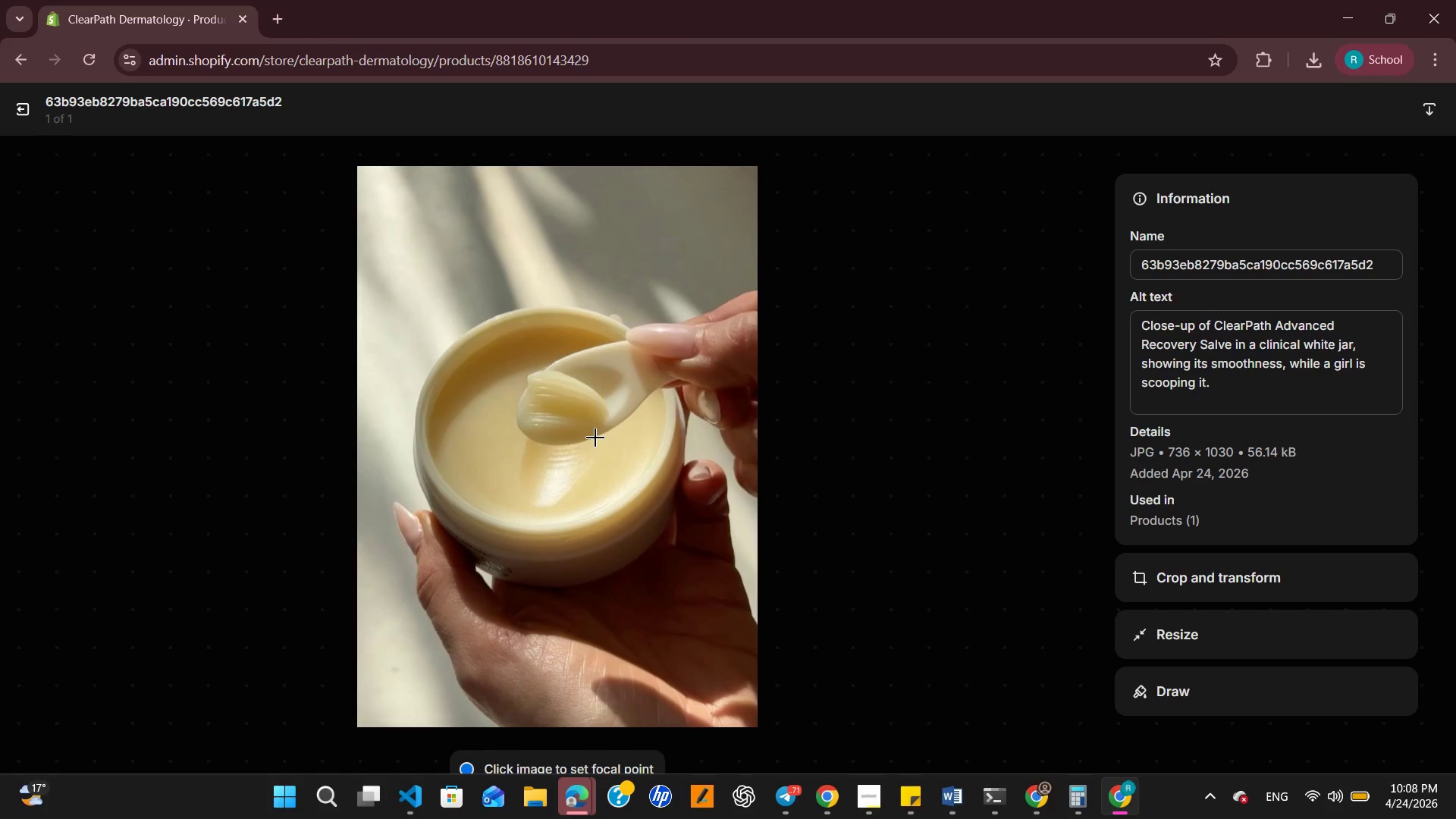 
wait(6.28)
 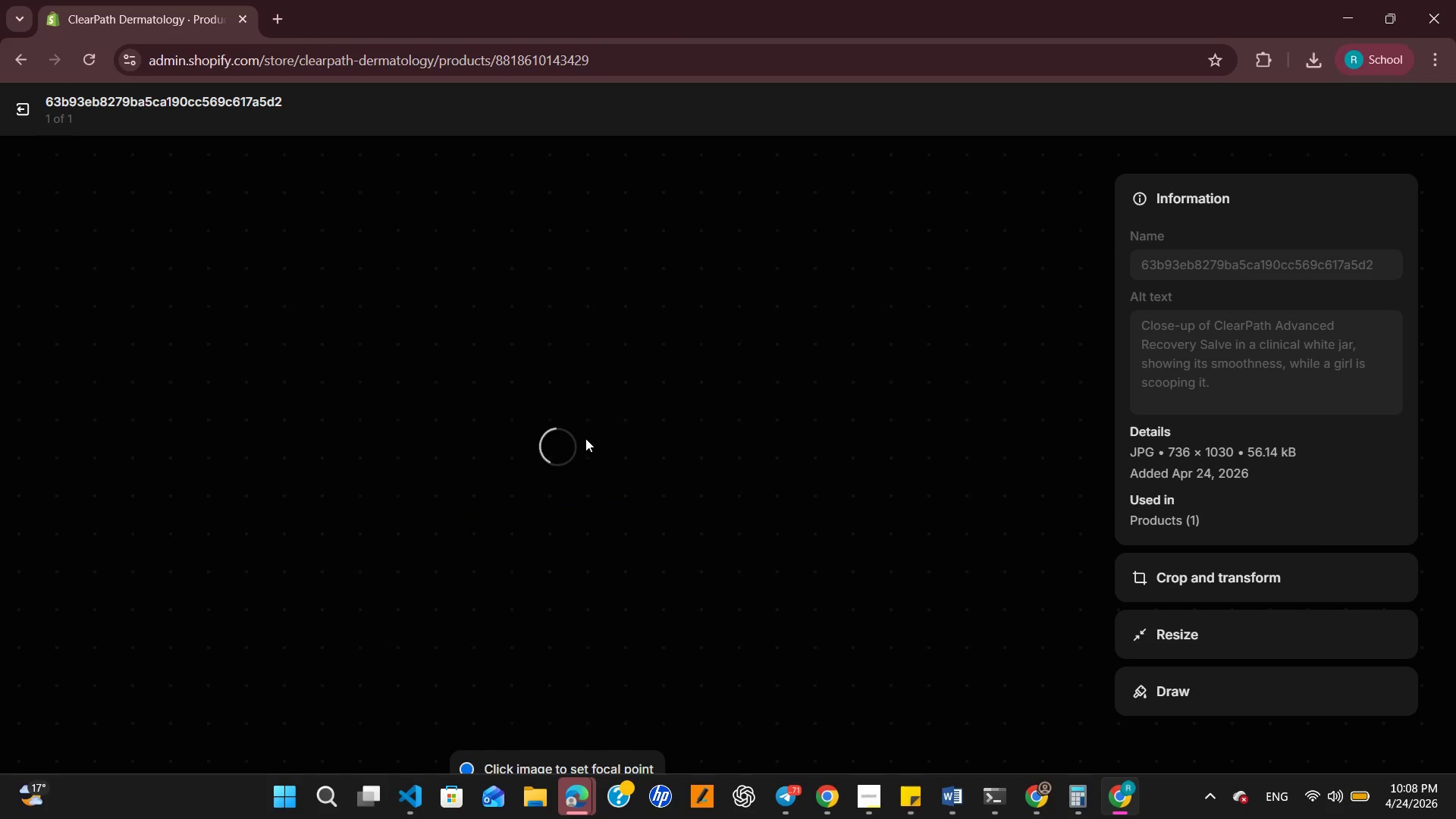 
left_click([30, 111])
 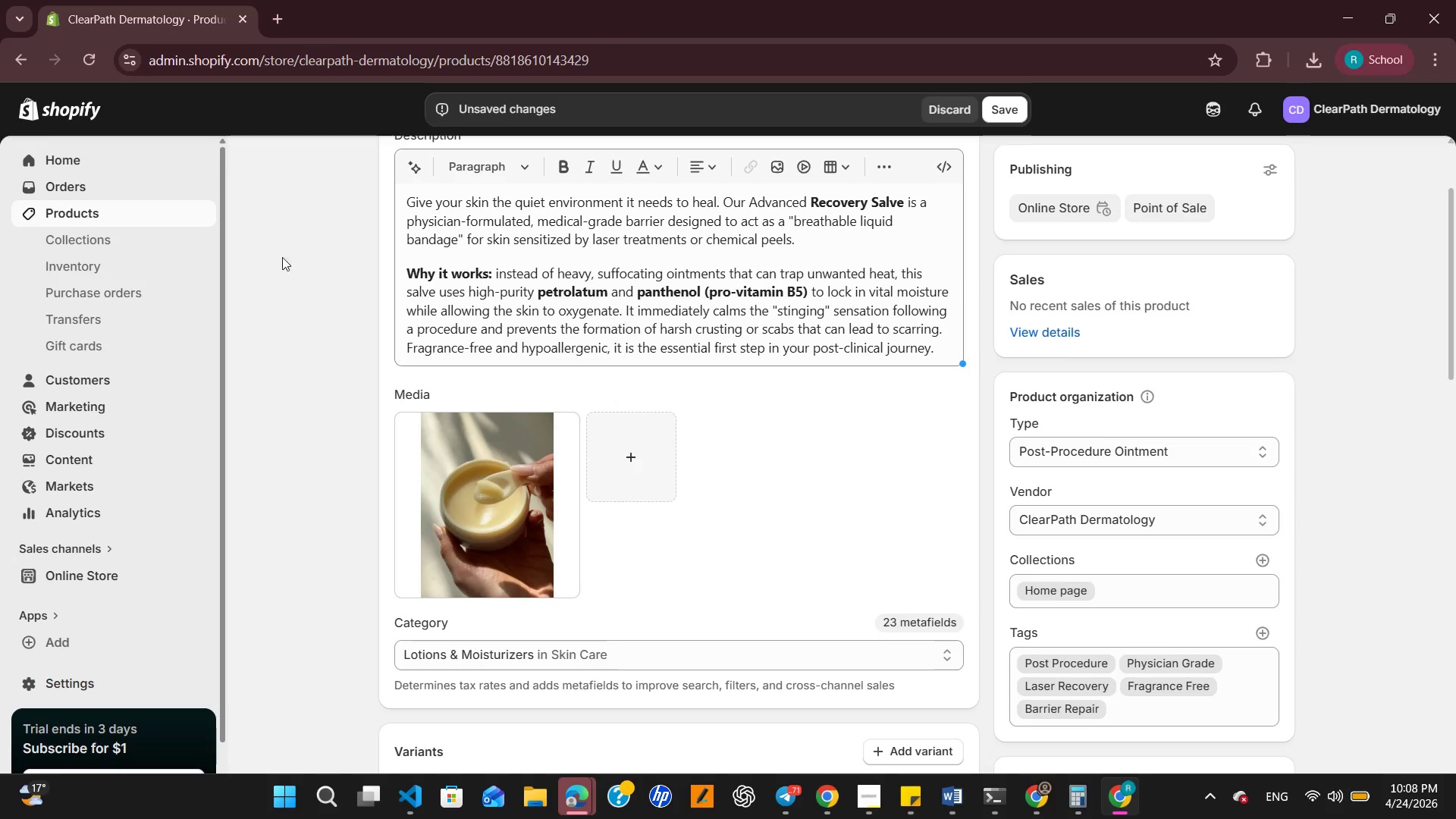 
scroll: coordinate [413, 318], scroll_direction: up, amount: 1.0
 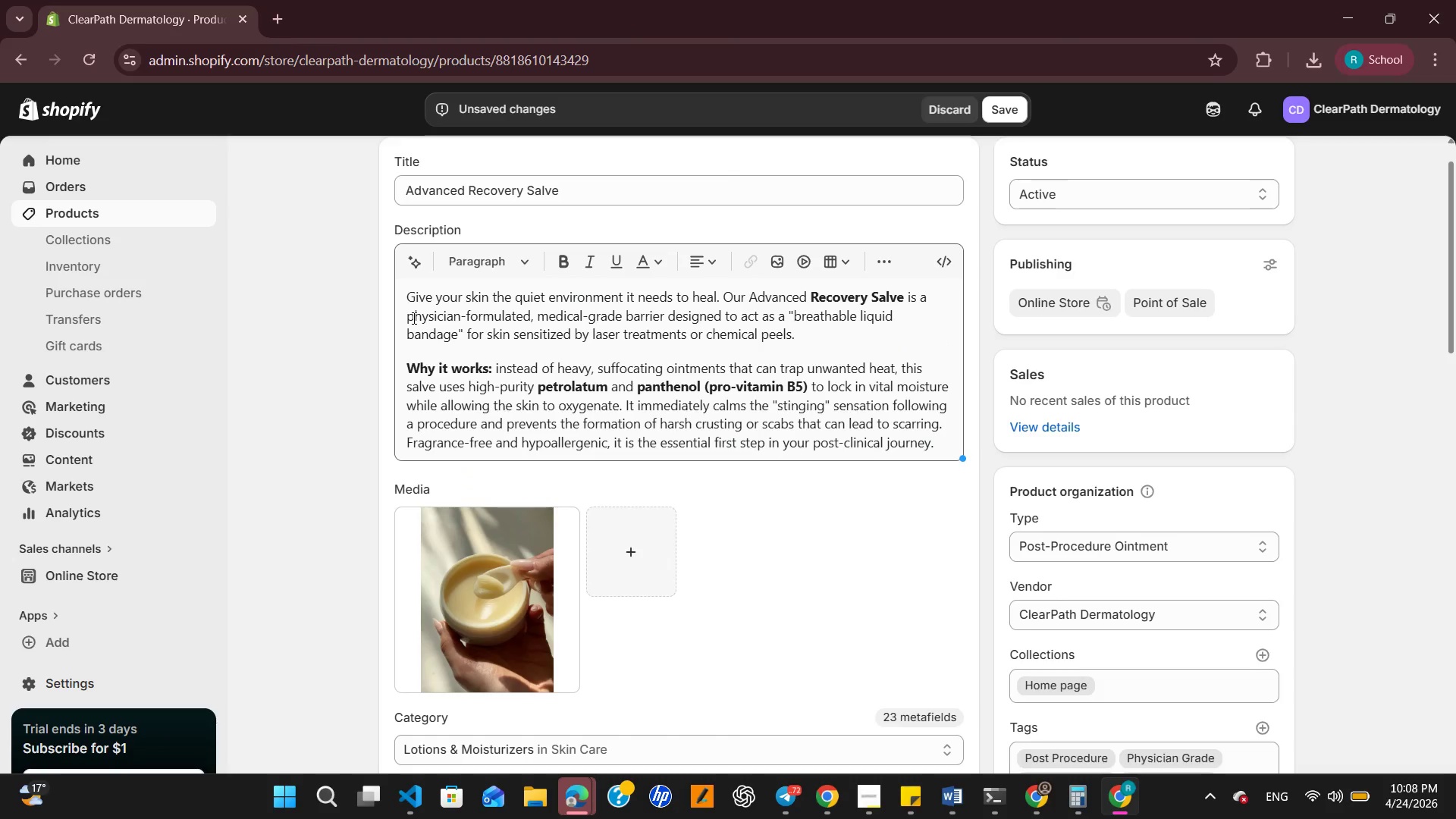 
scroll: coordinate [413, 318], scroll_direction: down, amount: 19.0
 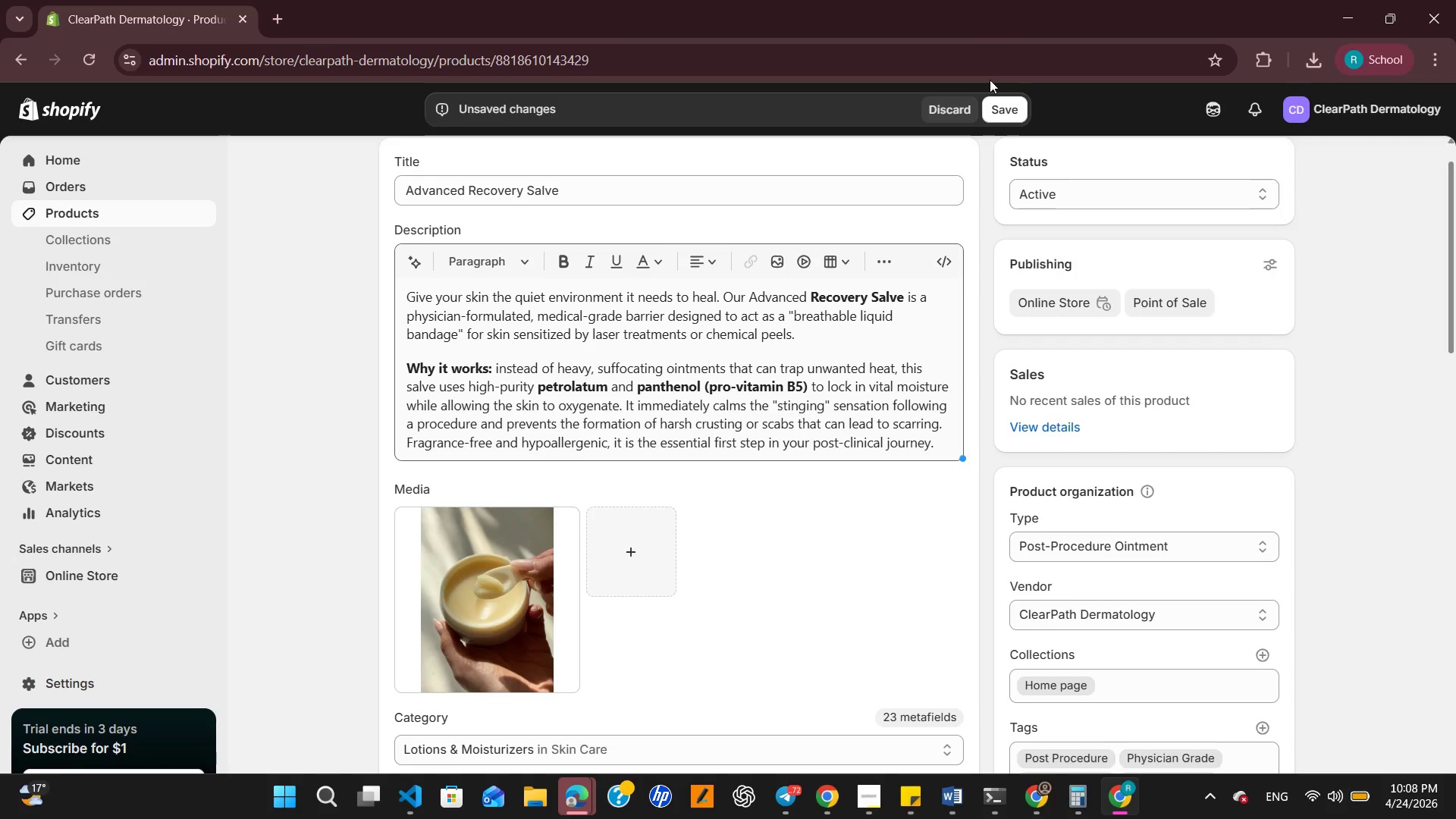 
left_click([994, 103])
 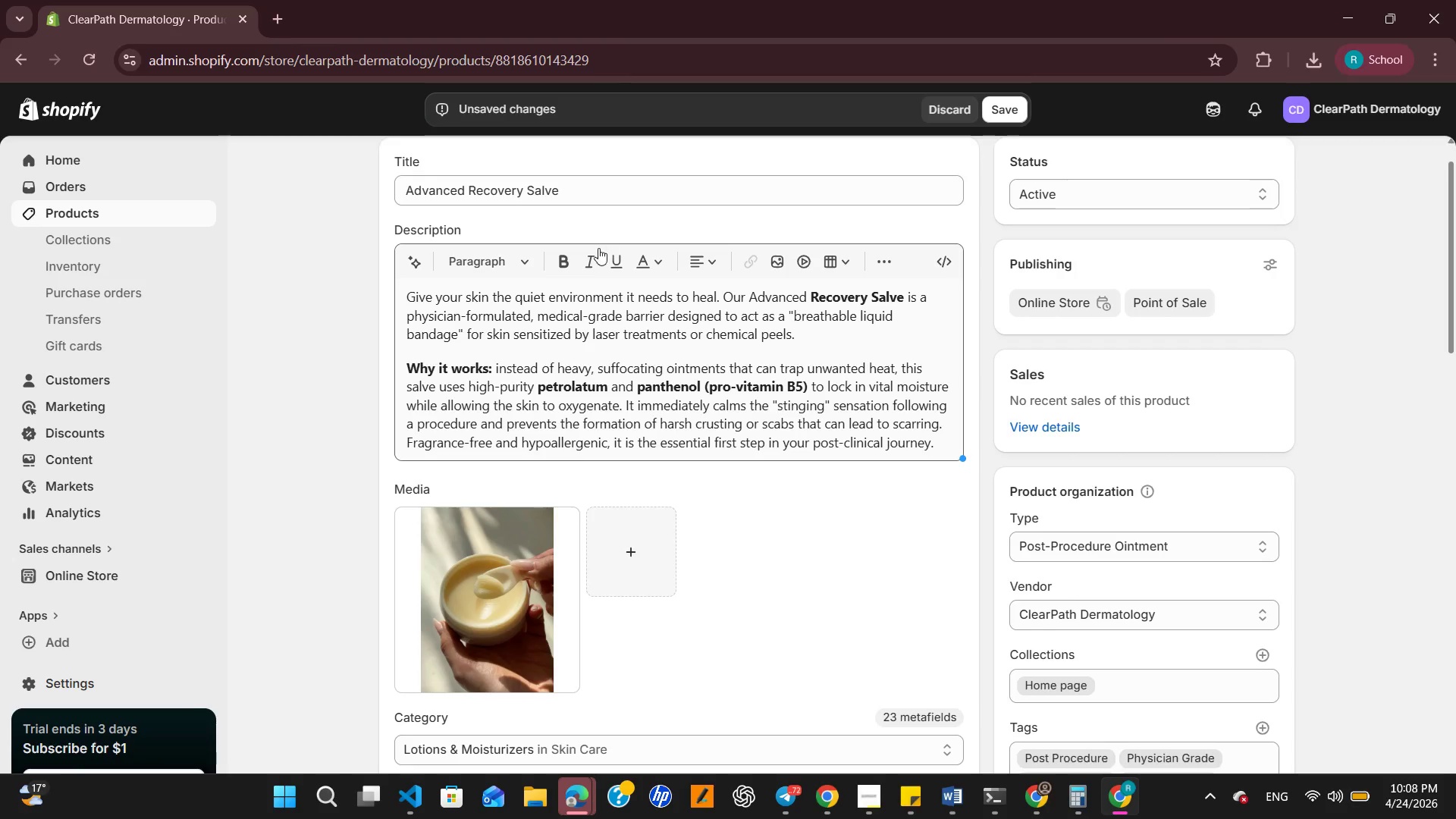 
scroll: coordinate [576, 240], scroll_direction: up, amount: 15.0
 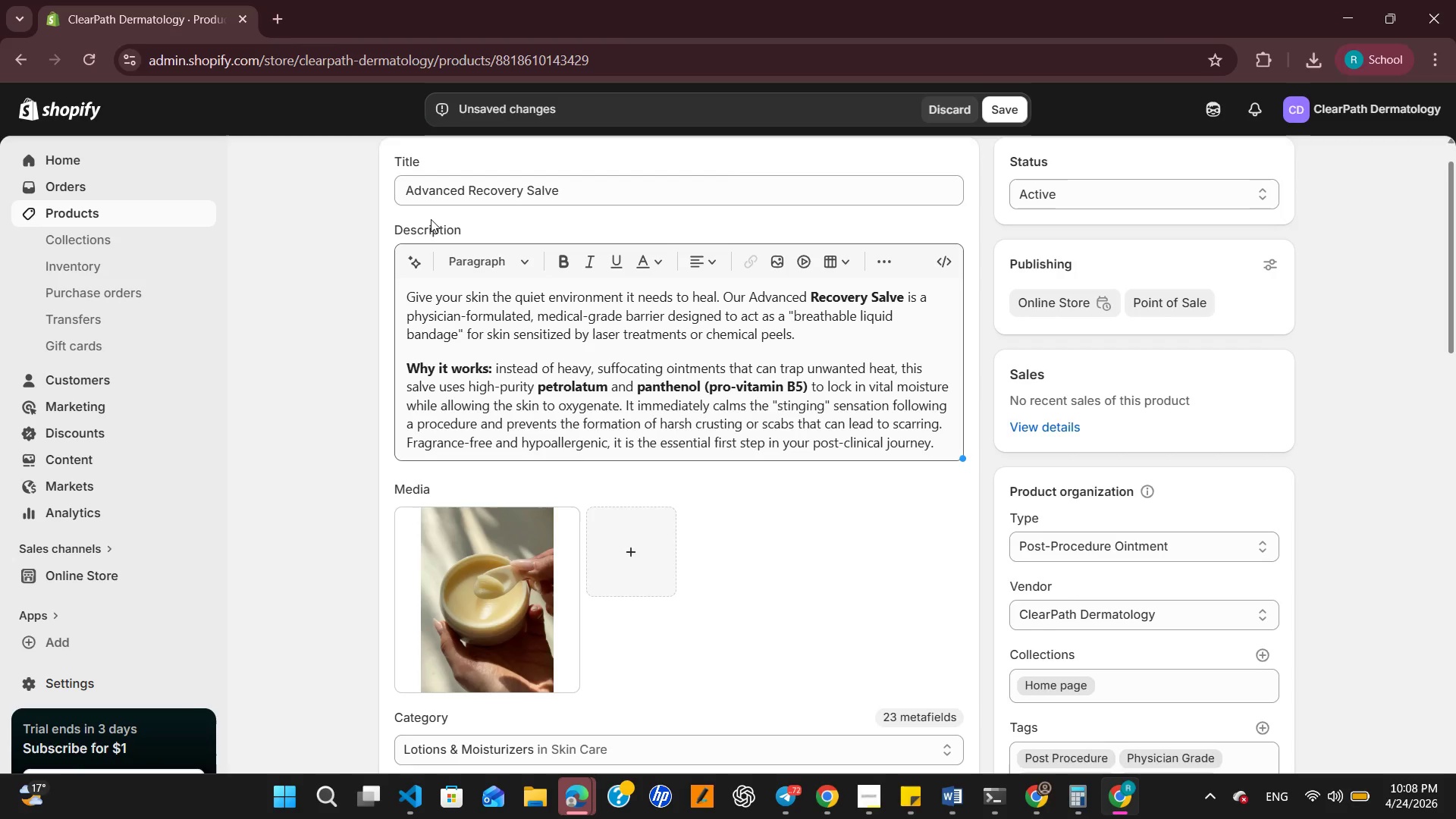 
left_click([402, 162])
 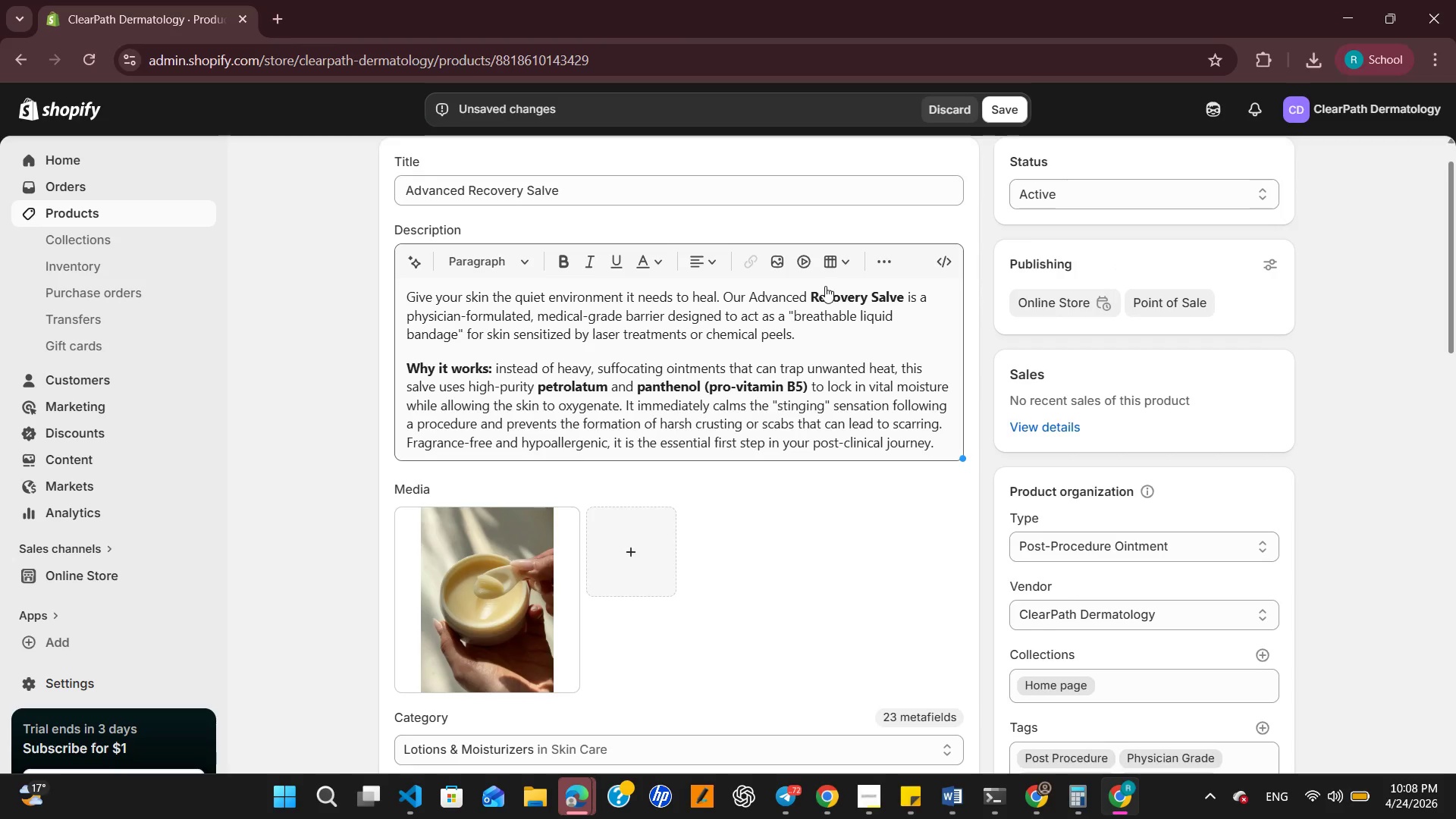 
wait(5.36)
 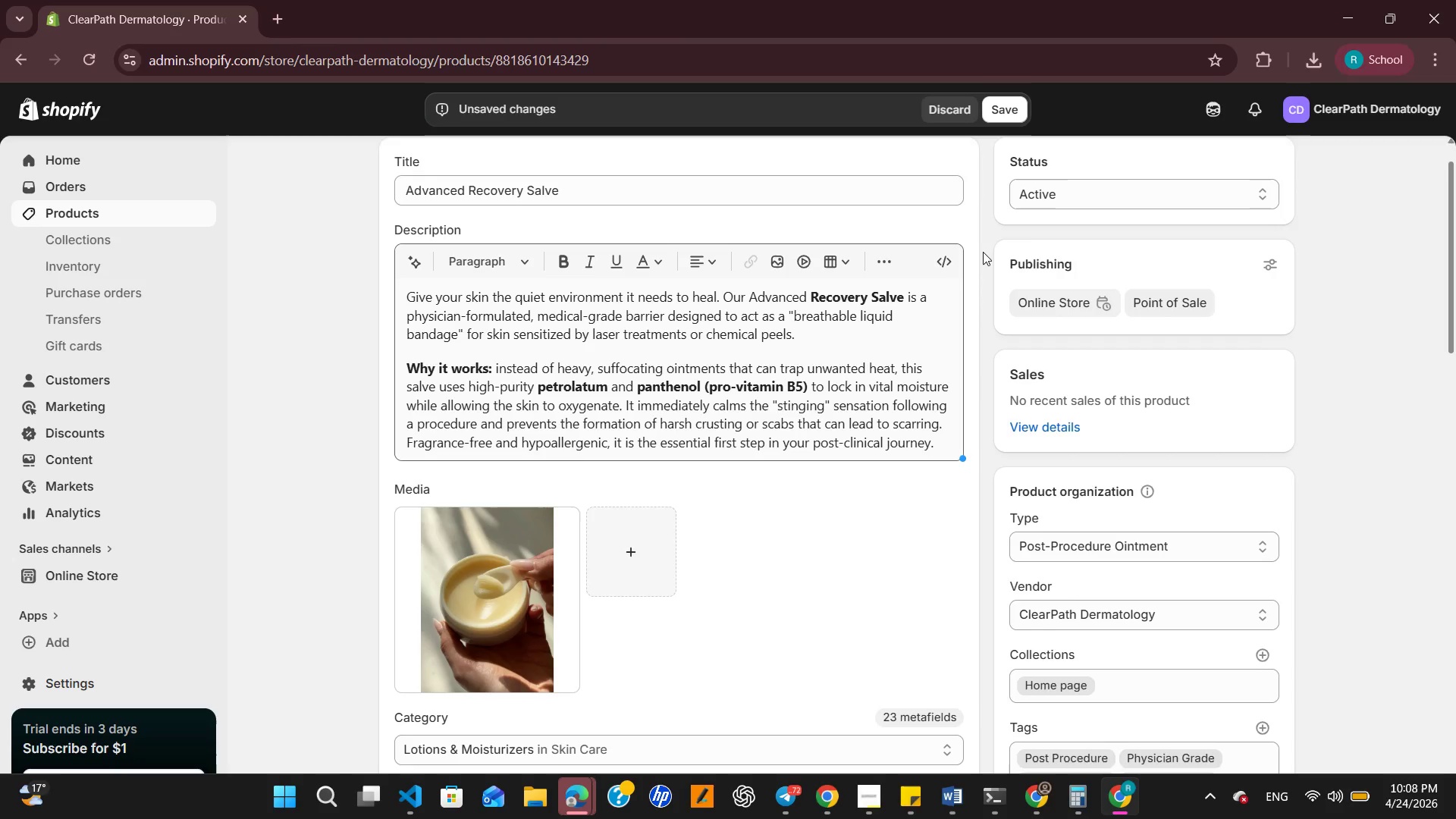 
left_click([790, 290])
 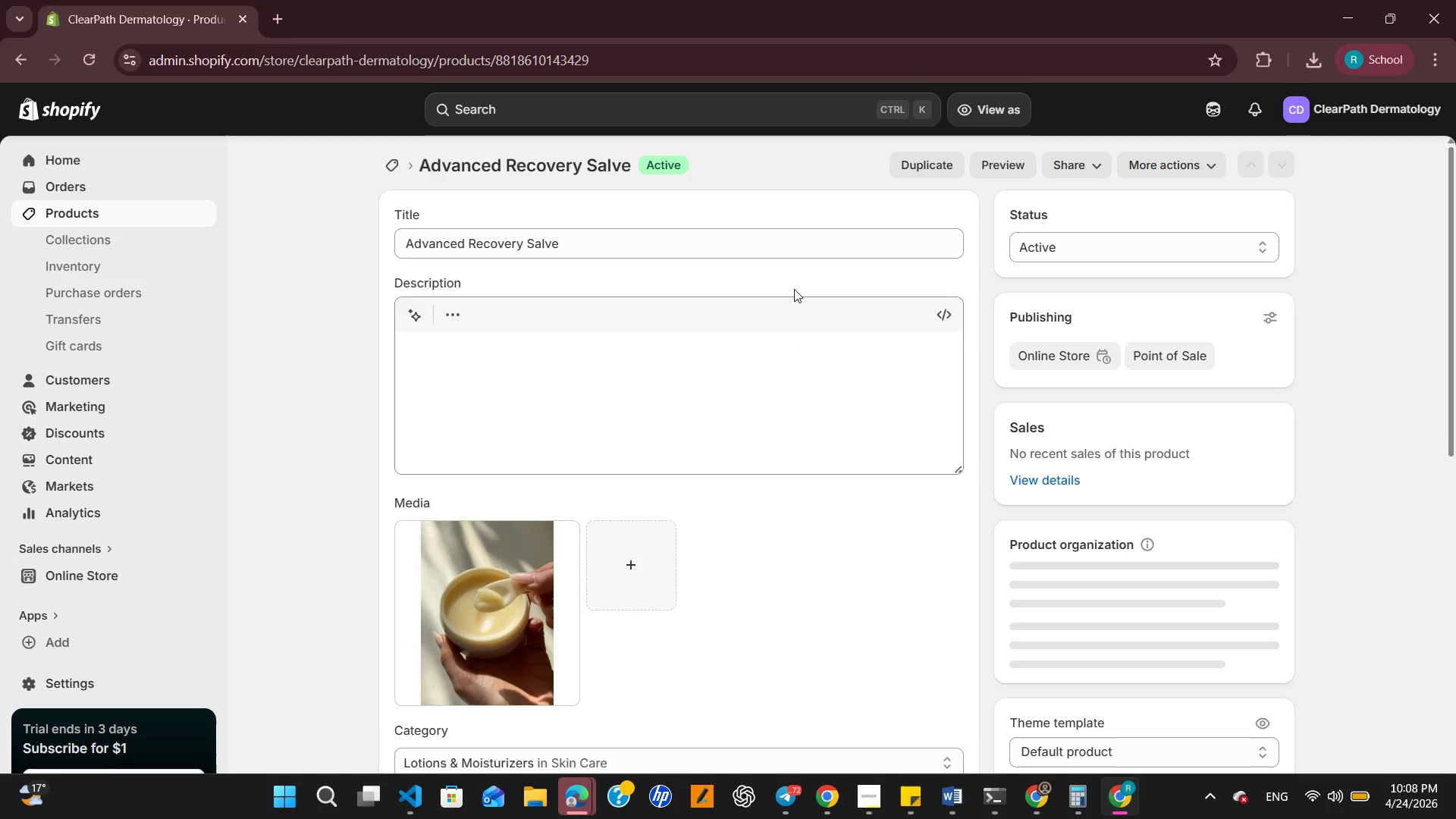 
scroll: coordinate [863, 378], scroll_direction: down, amount: 4.0
 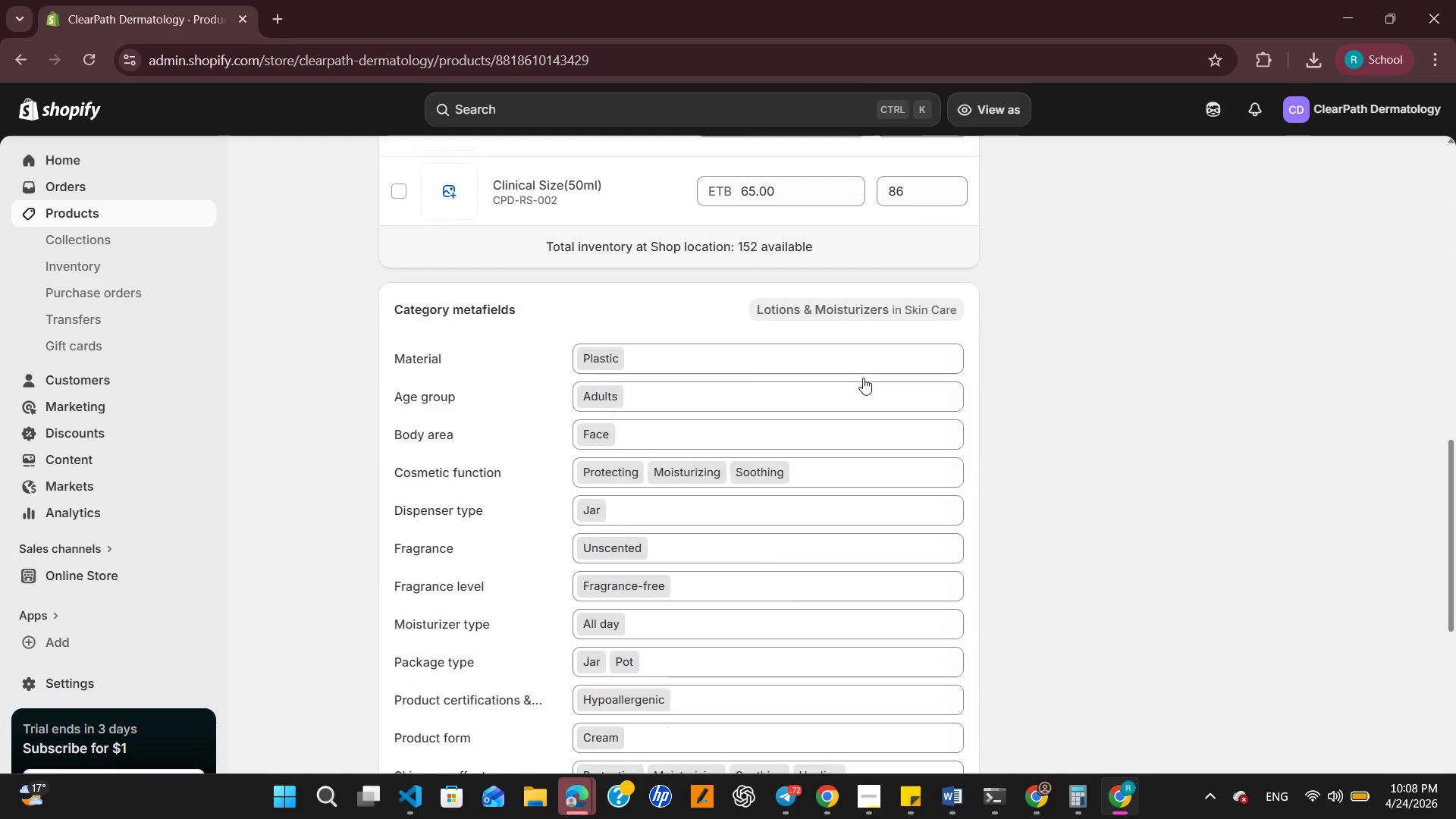 
scroll: coordinate [445, 171], scroll_direction: up, amount: 14.0
 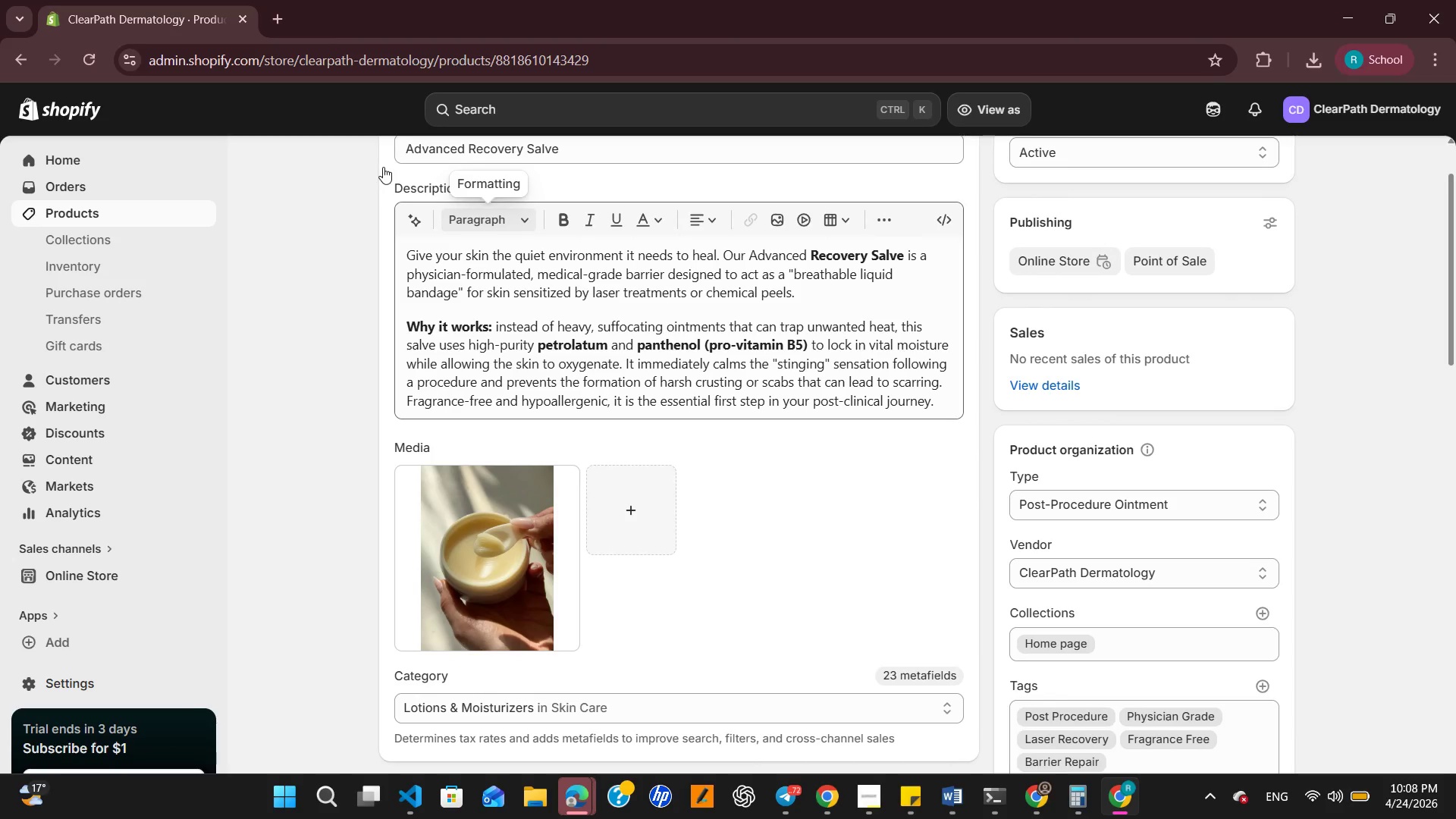 
left_click([388, 167])
 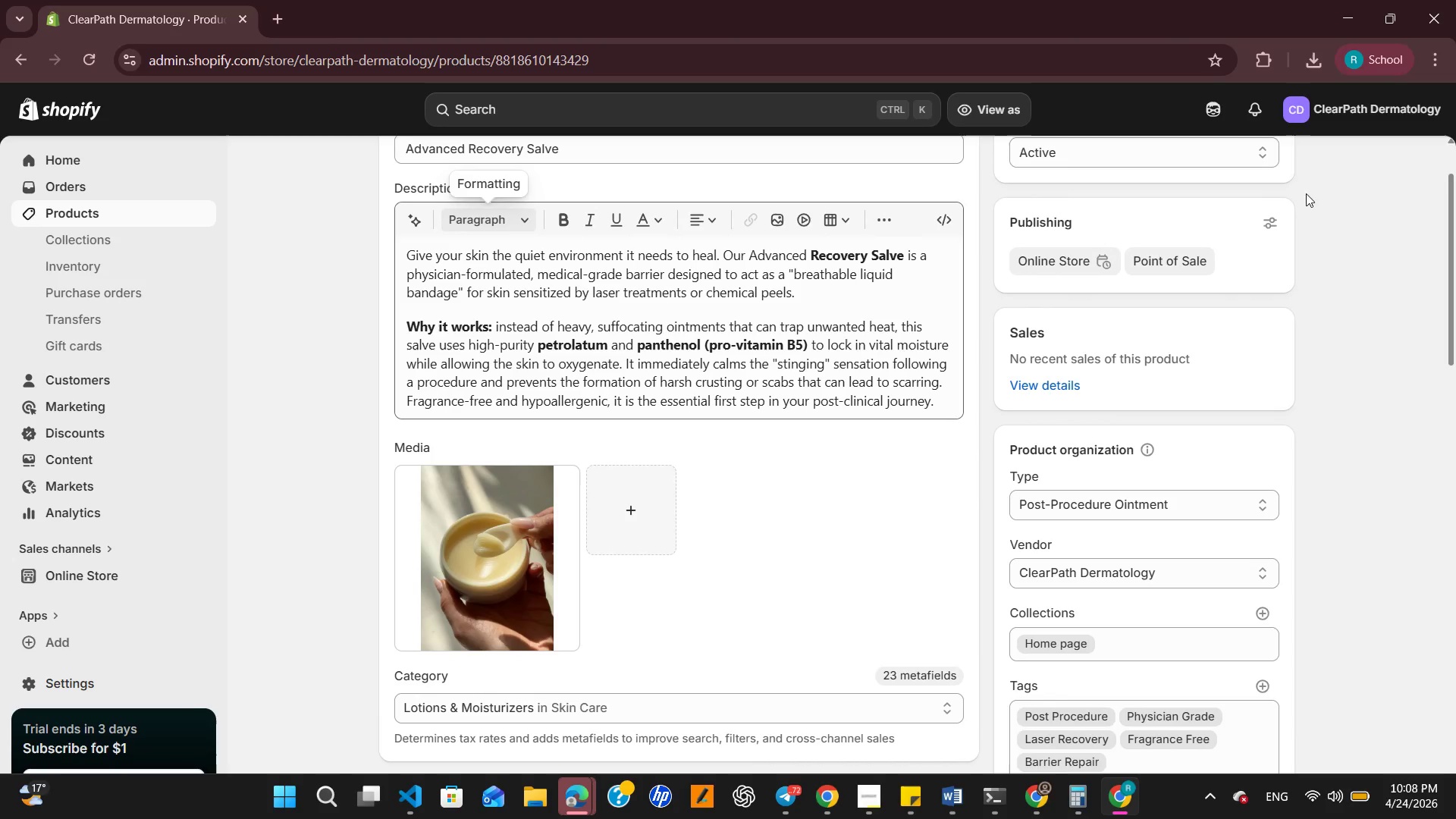 
left_click([1376, 166])
 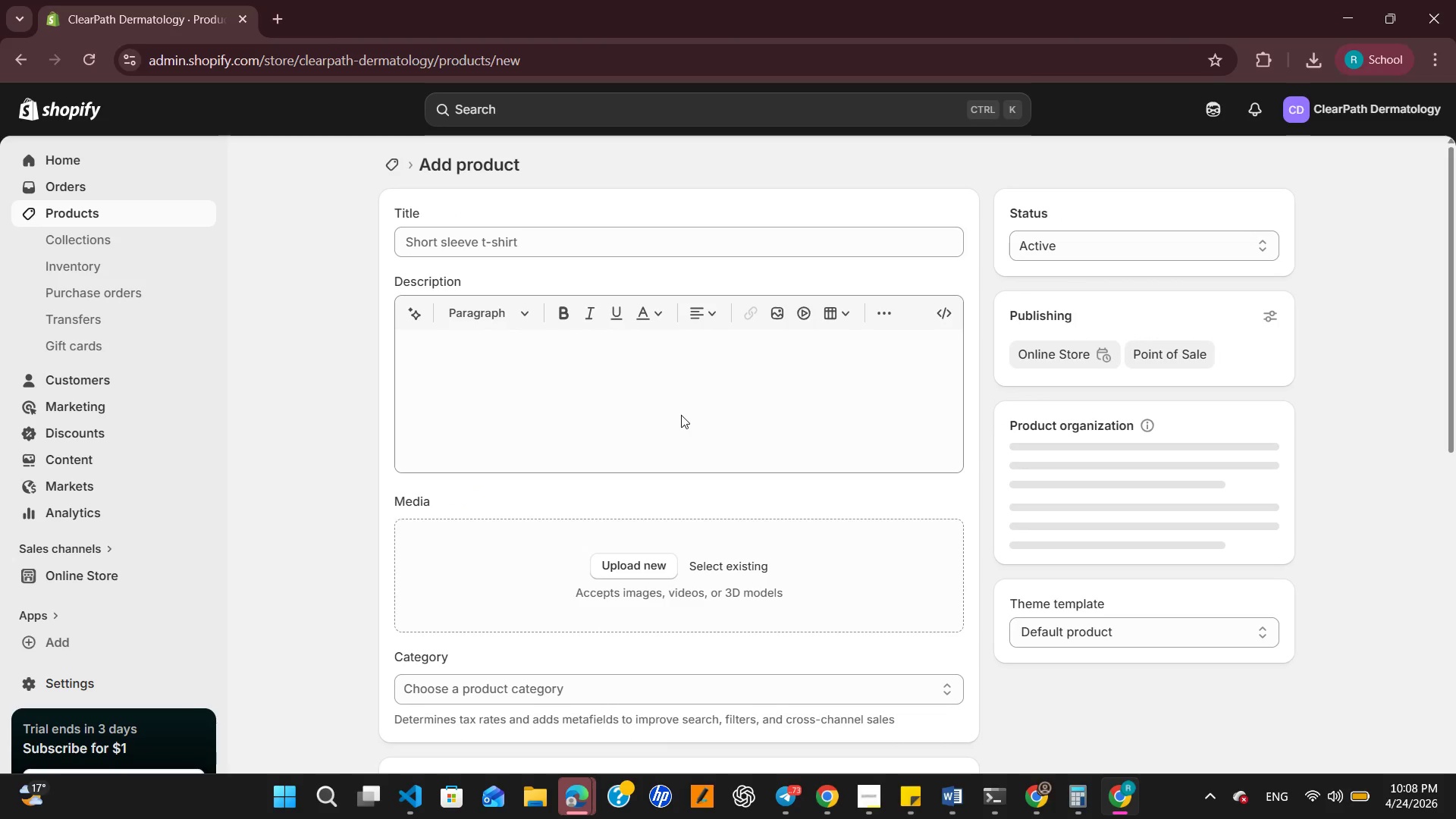 
left_click([595, 232])
 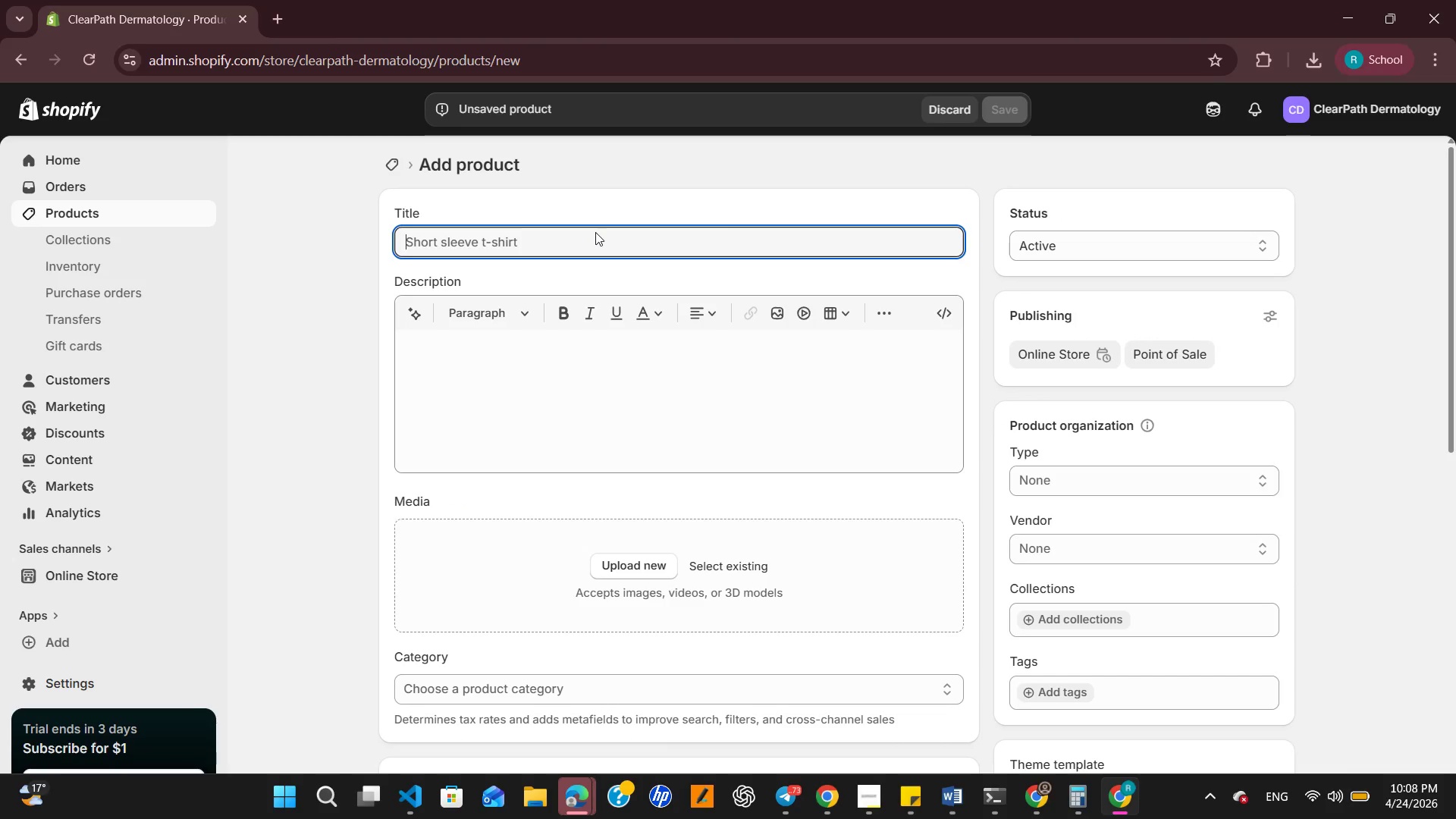 
type(Zinc-Infused Sheilding SPf)
 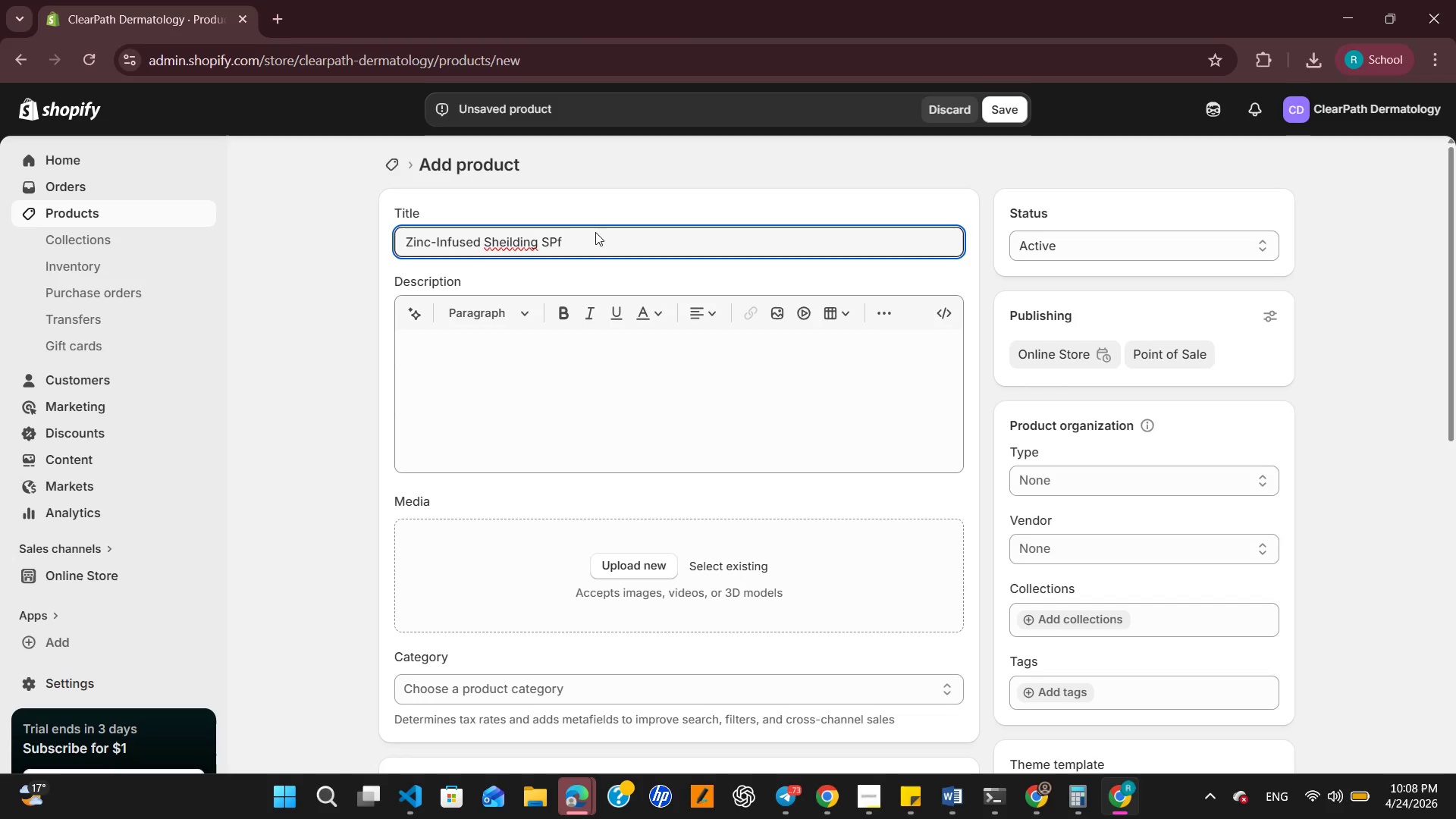 
key(Backspace)
 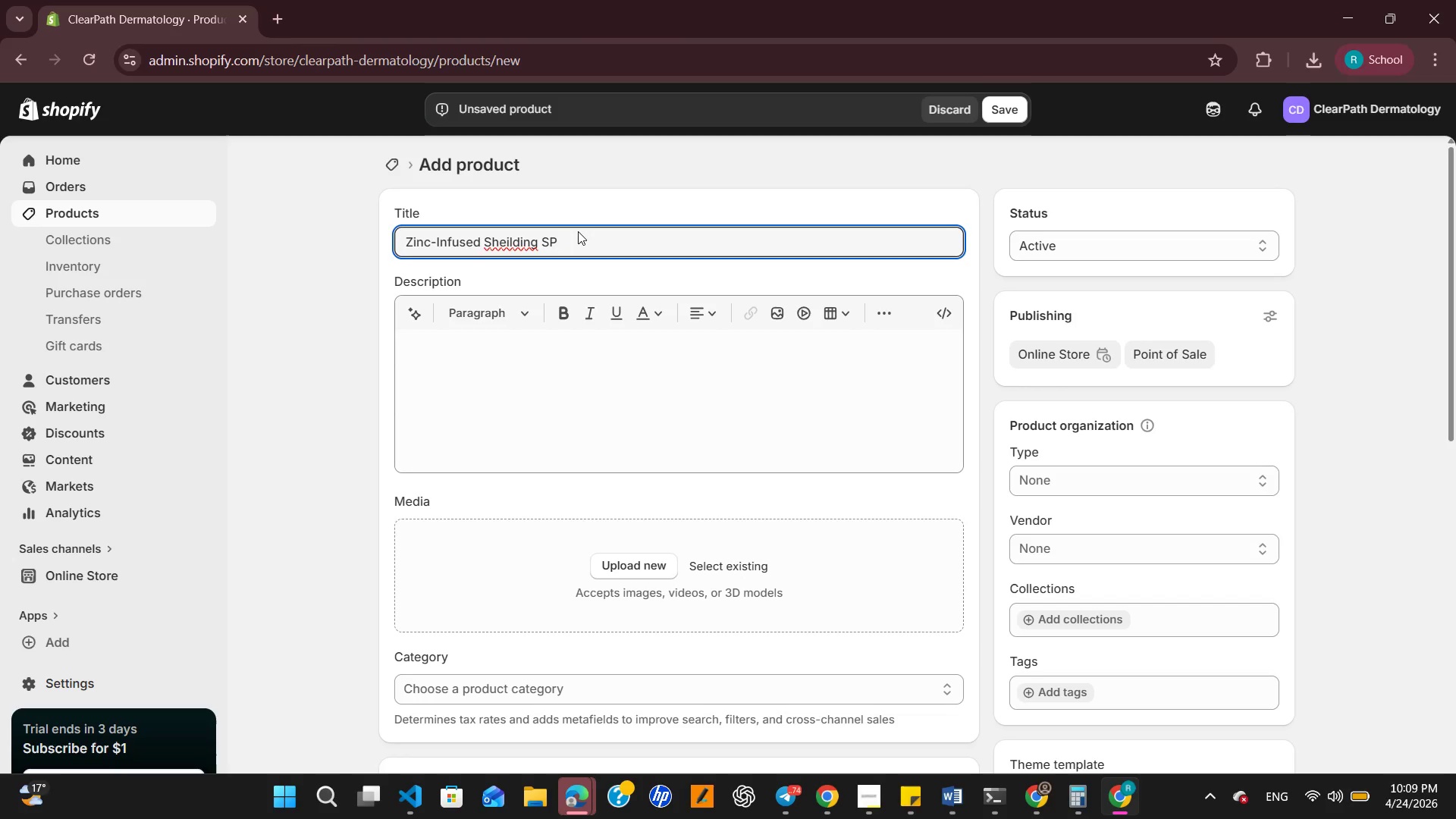 
key(Shift+ShiftRight)
 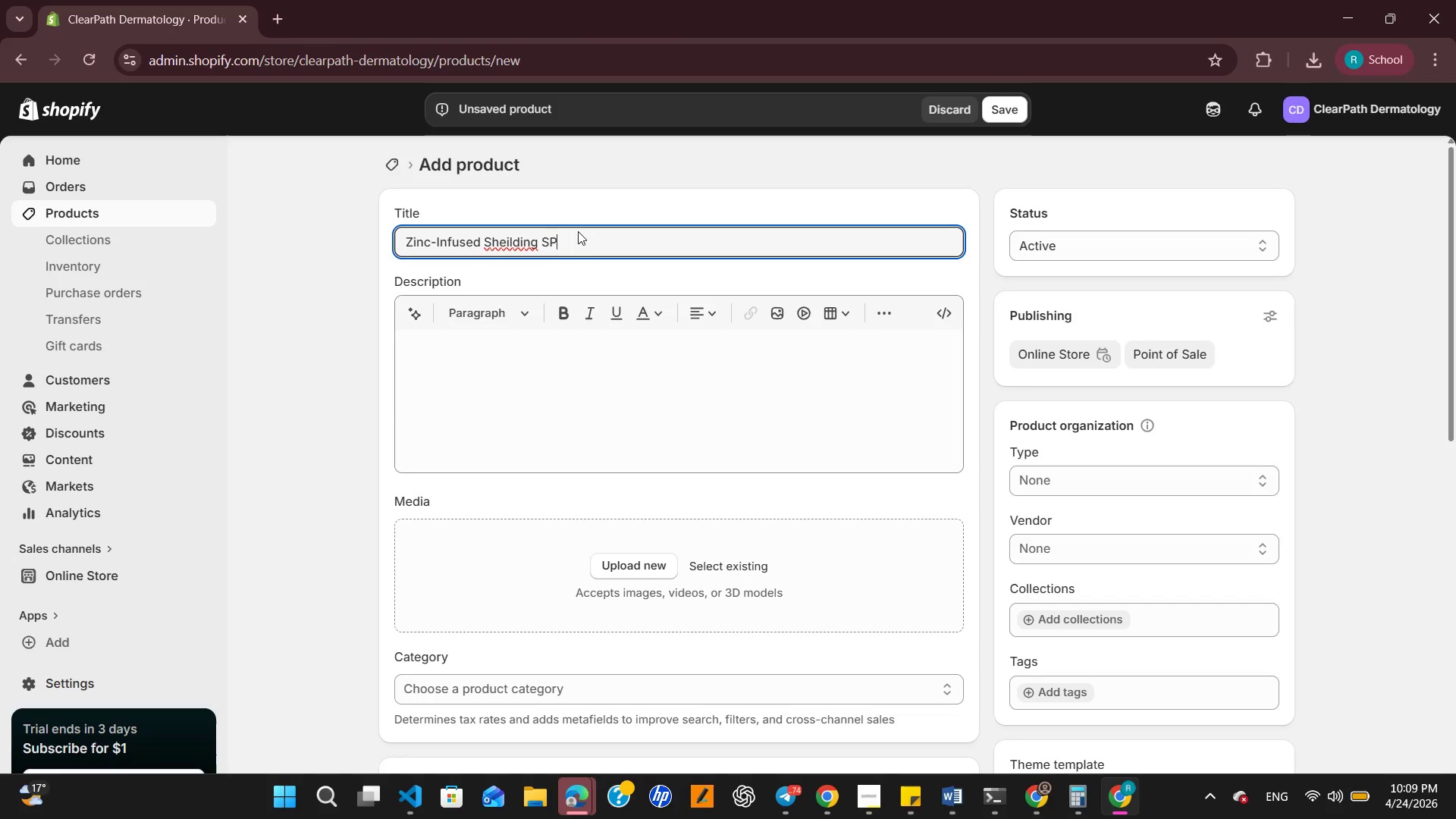 
key(Shift+F)
 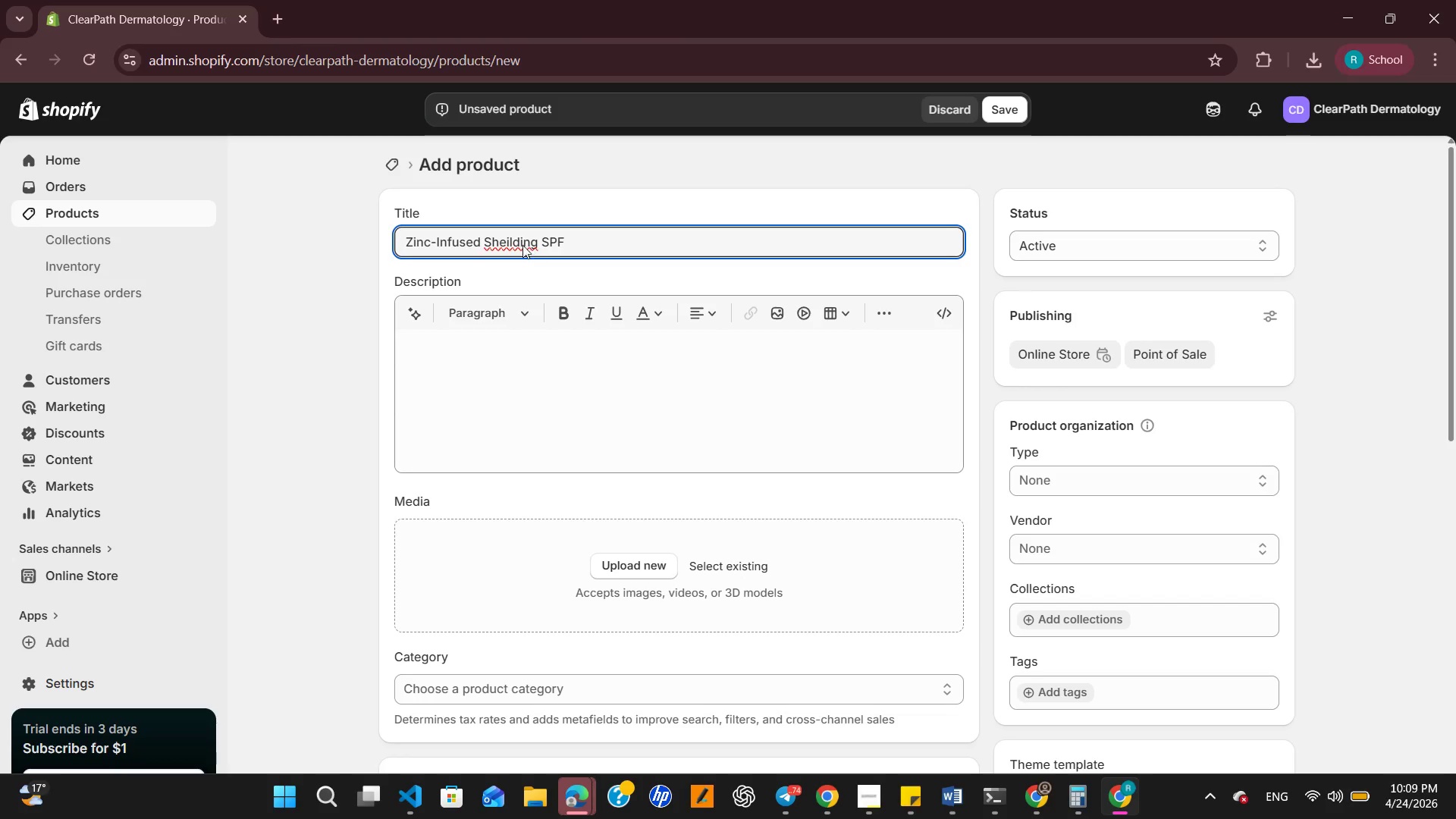 
left_click([517, 237])
 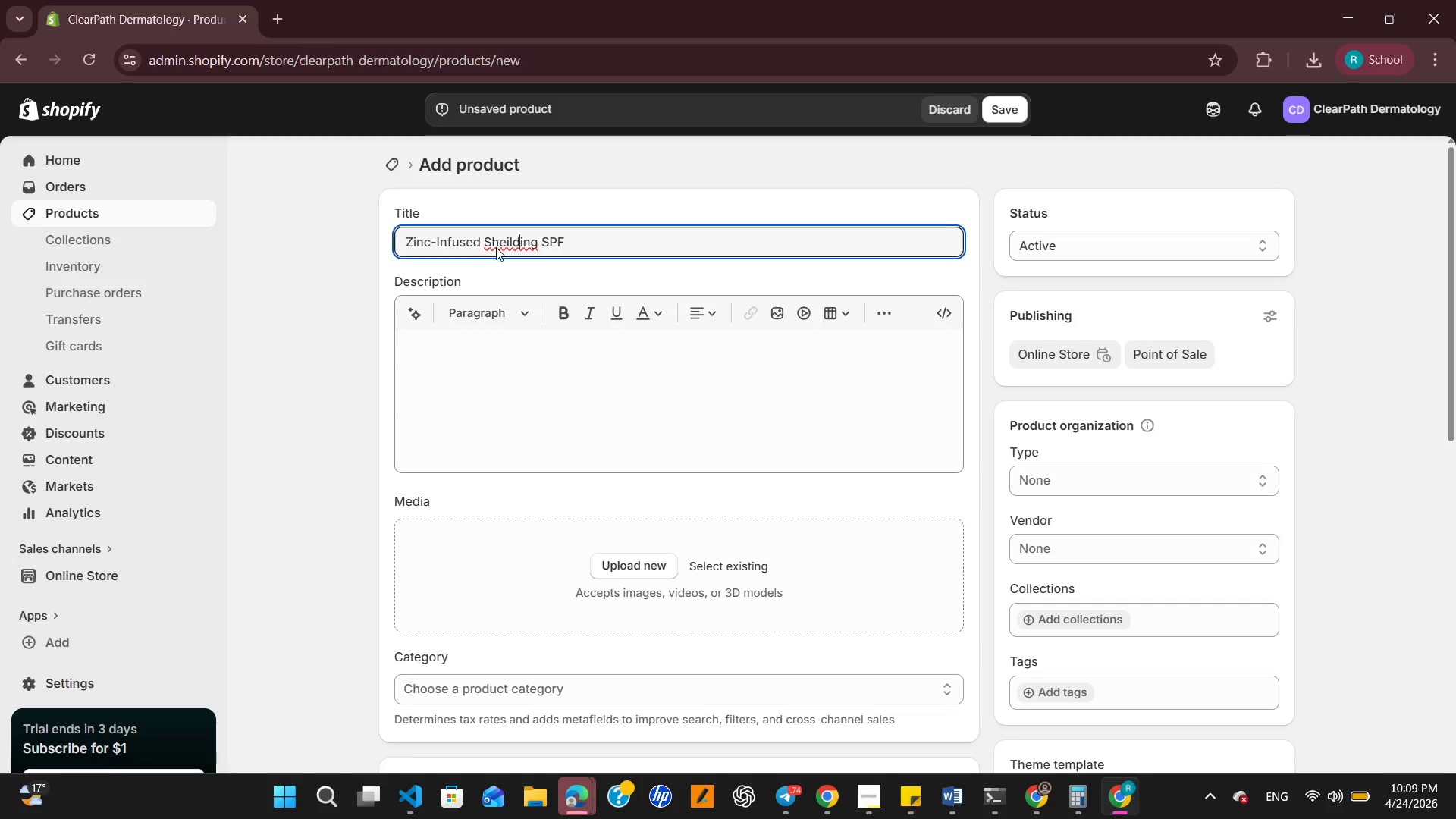 
left_click([507, 239])
 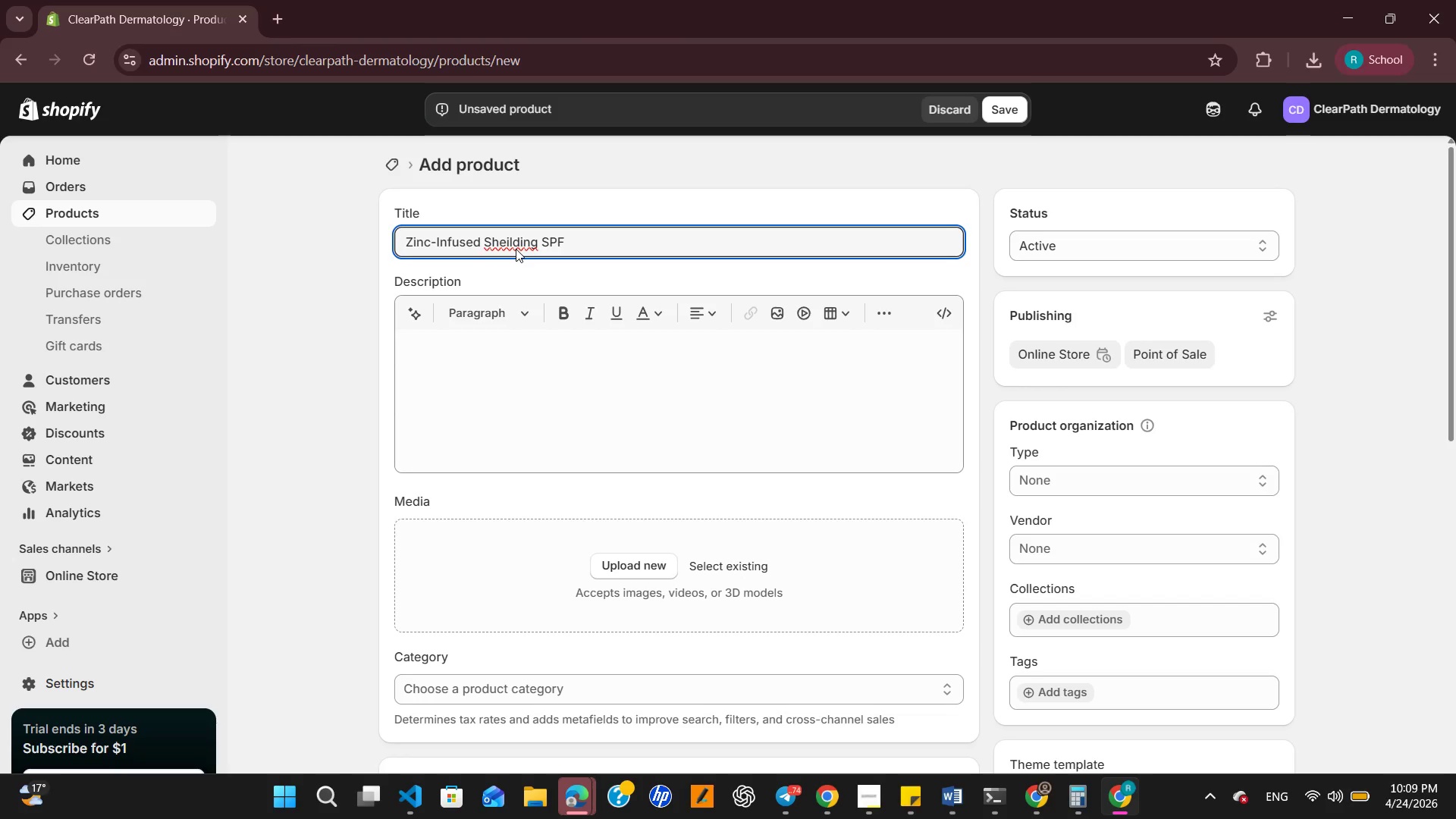 
key(Backspace)
 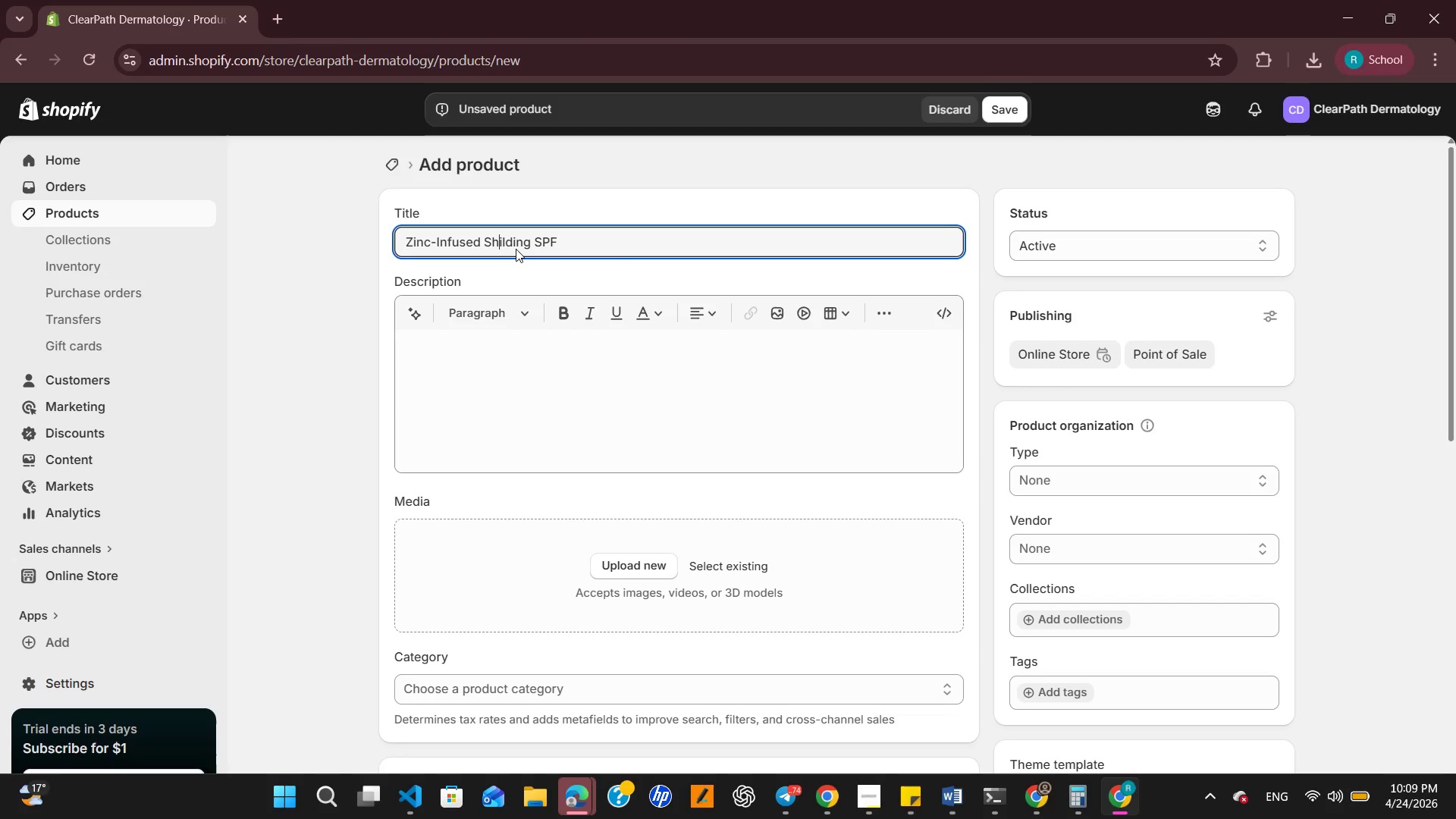 
key(ArrowRight)
 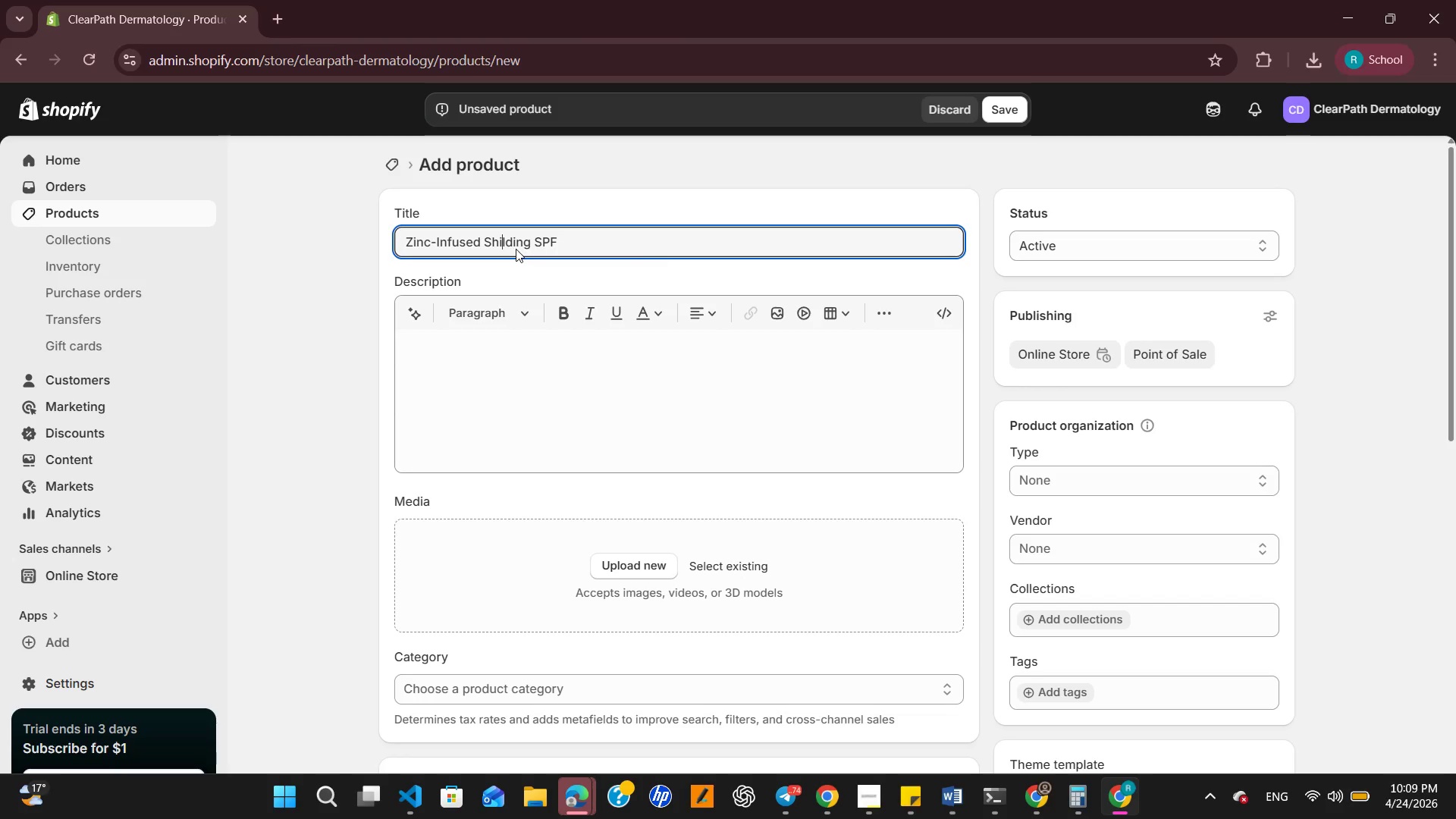 
key(E)
 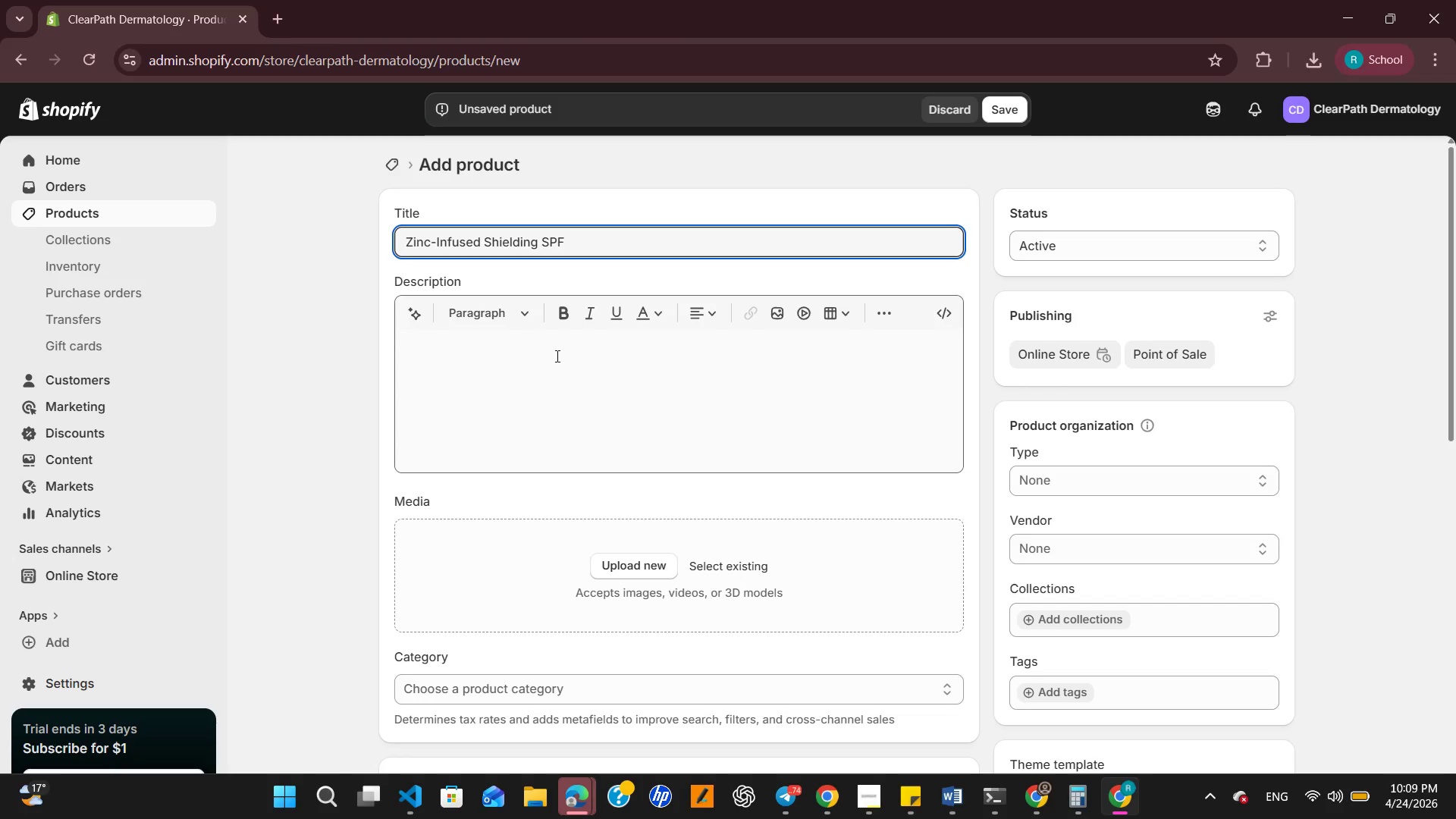 
left_click([554, 359])
 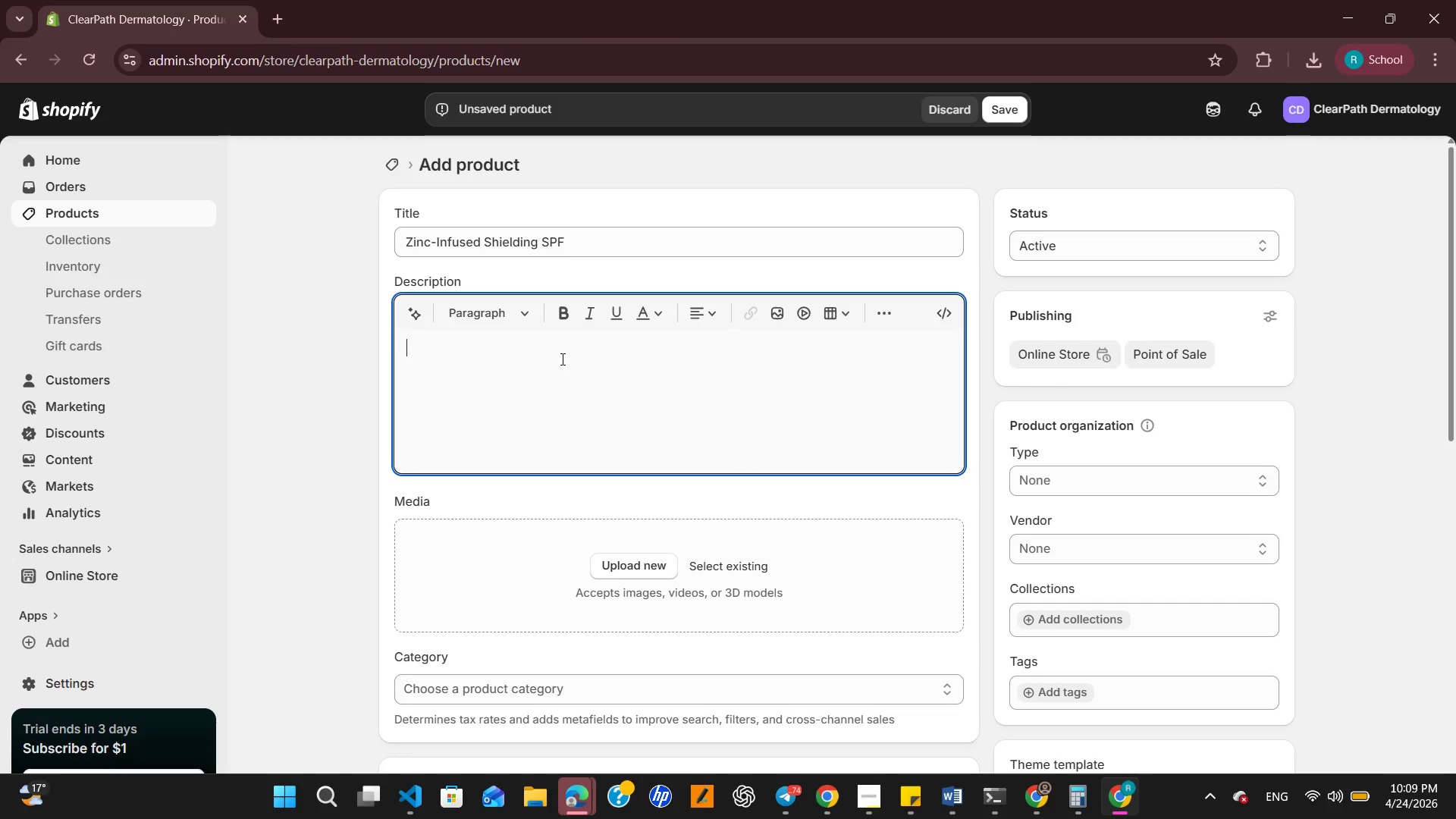 
type(Protecting your results is just as important as the procedure itself. Our Zinc-Infused Shielding SPF is 100 minin)
key(Backspace)
key(Backspace)
key(Backspace)
key(Backspace)
key(Backspace)
type(percent miniral s)
key(Backspace)
type(unscreen specifically engineered for skin that is currently too sensetive for traditional chemical filters.)
 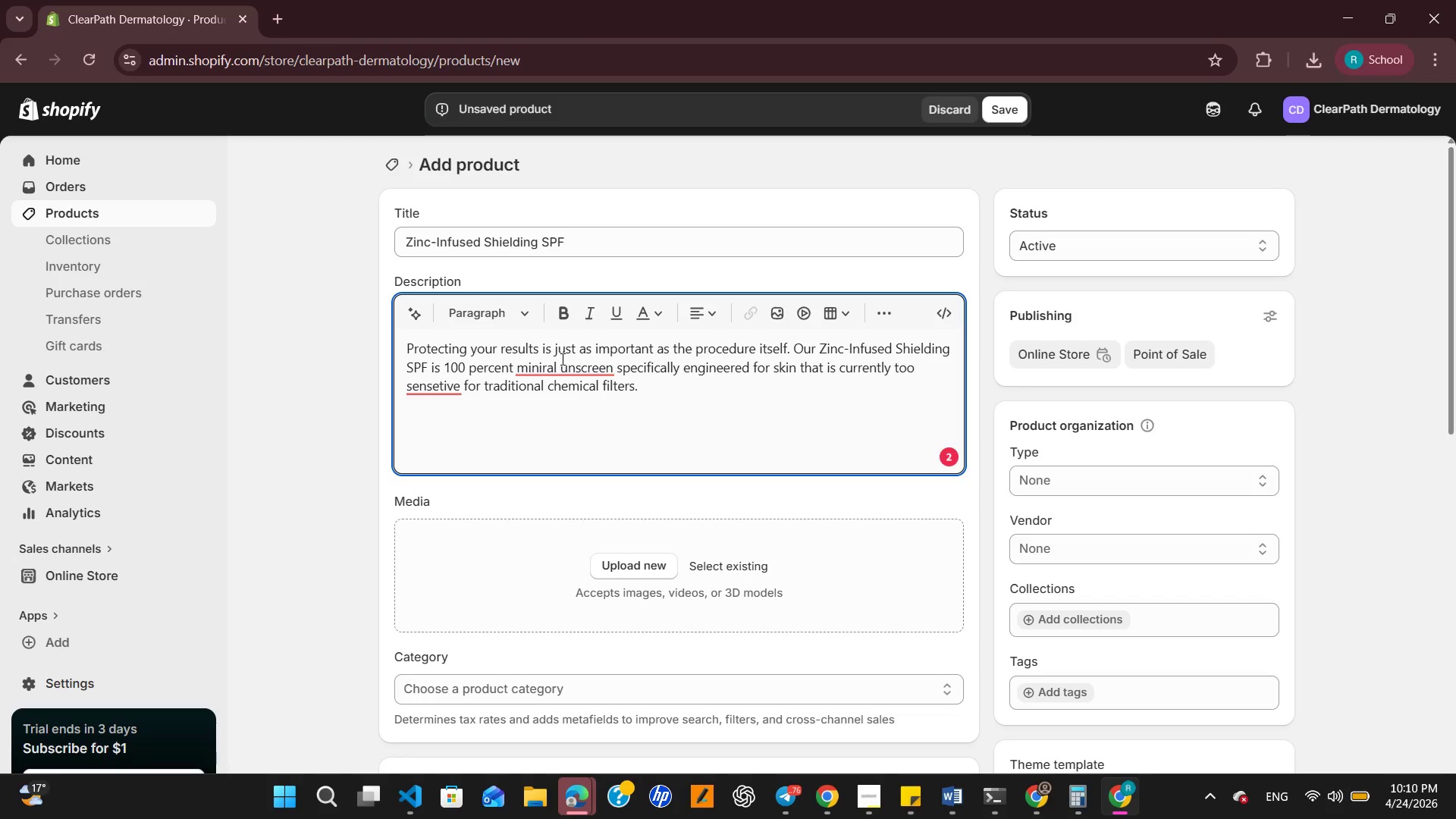 
 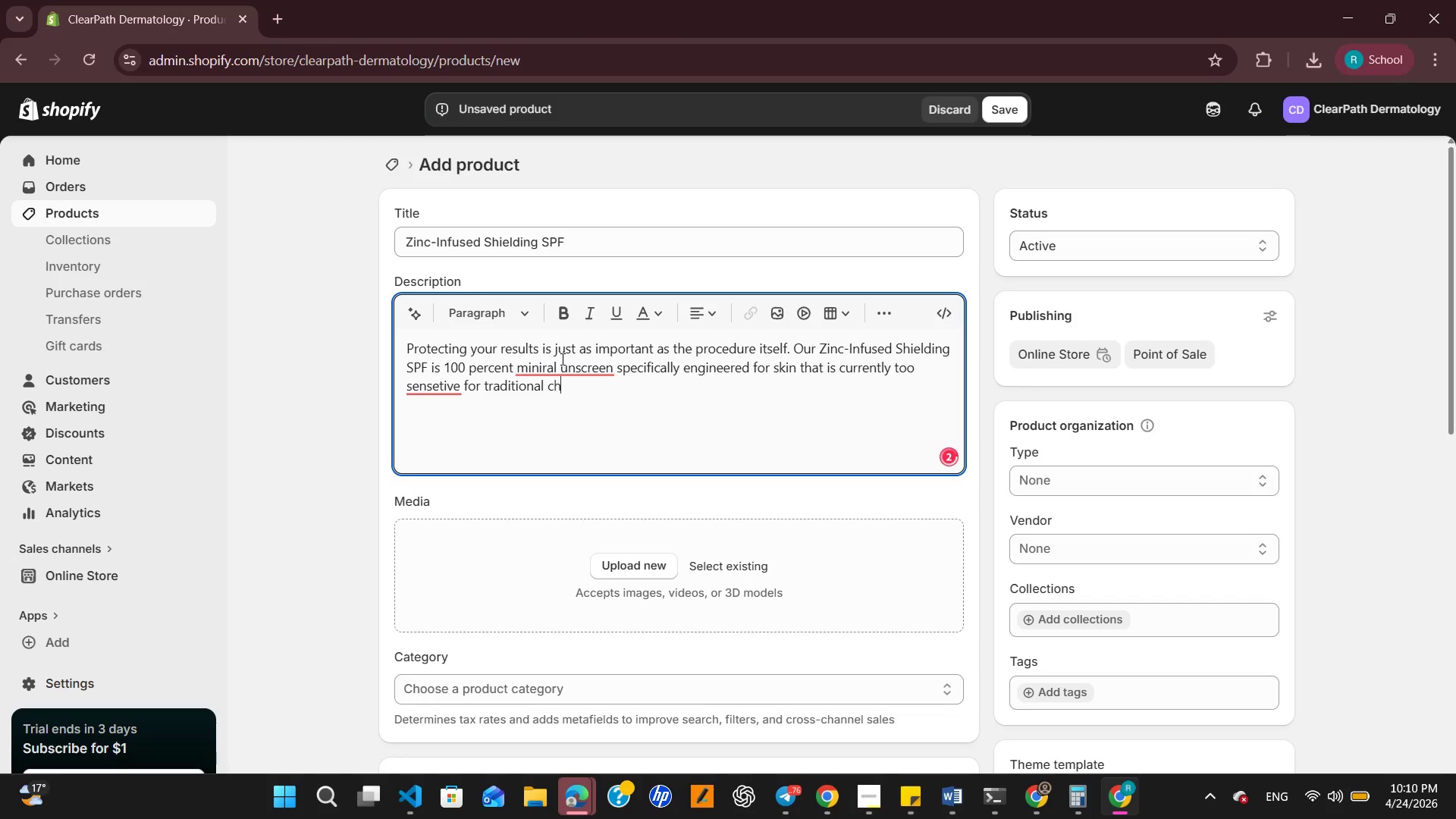 
key(Enter)
 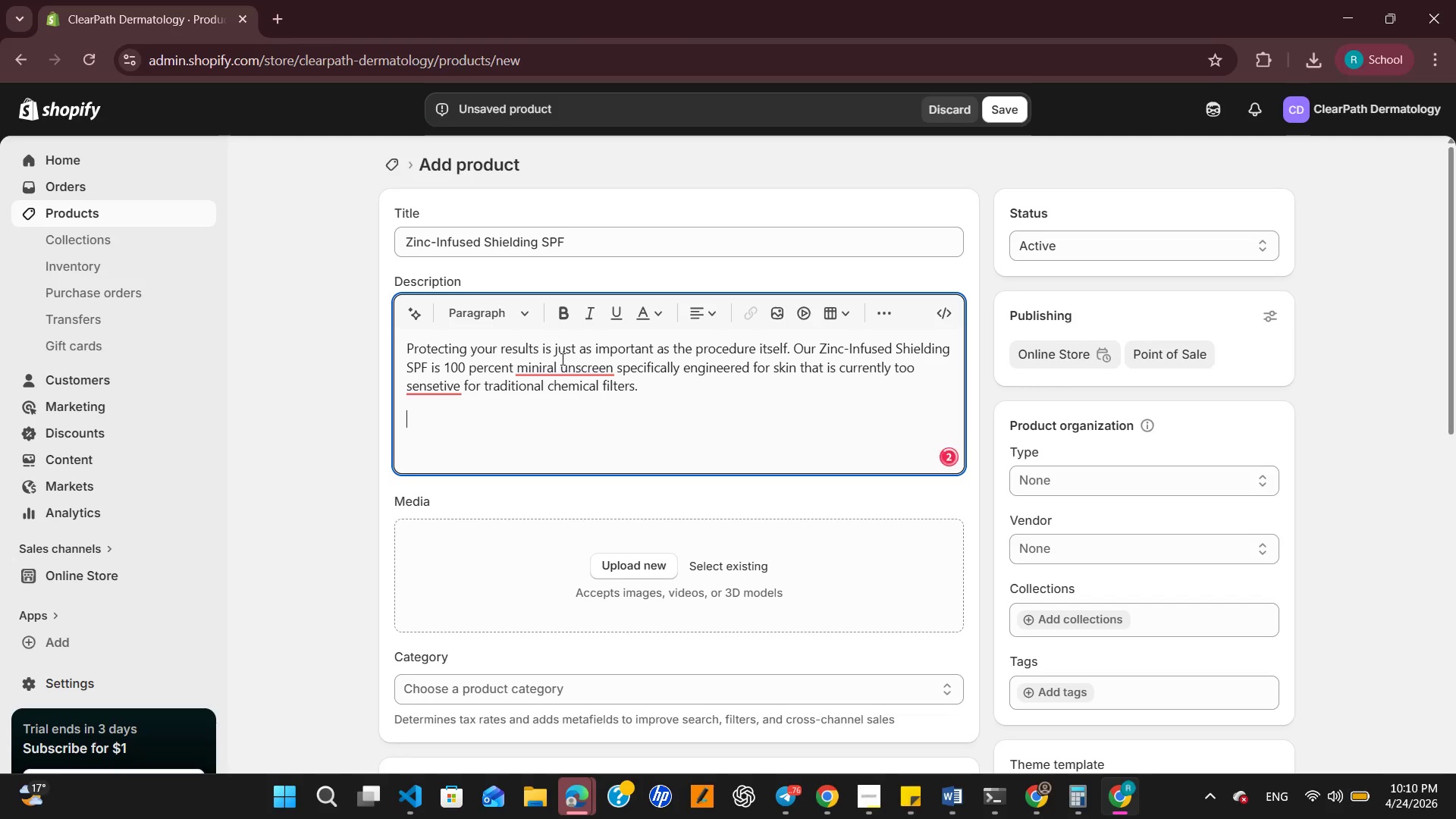 
type(Why it works: By utilizing high-purityz)
 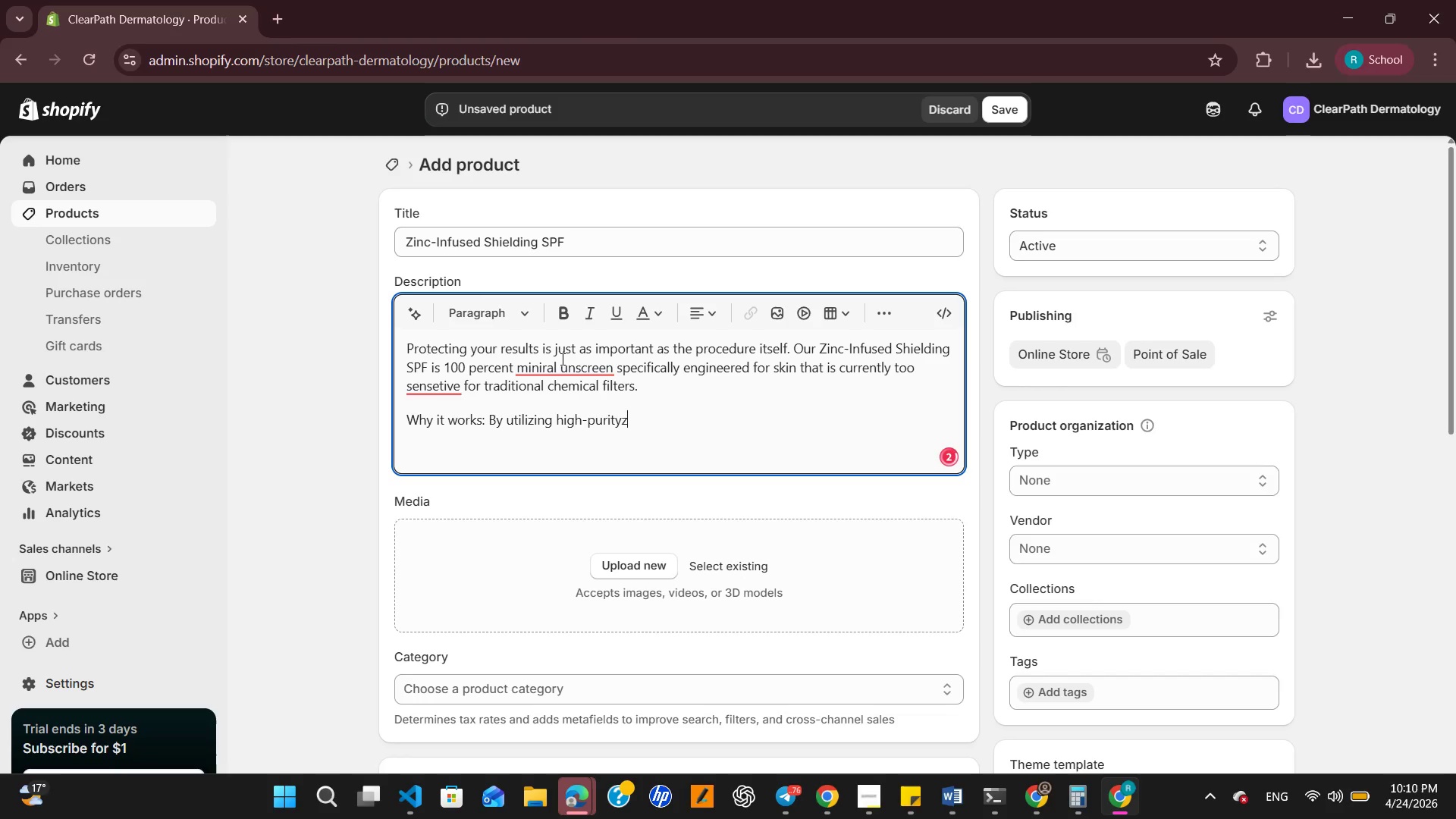 
wait(5.03)
 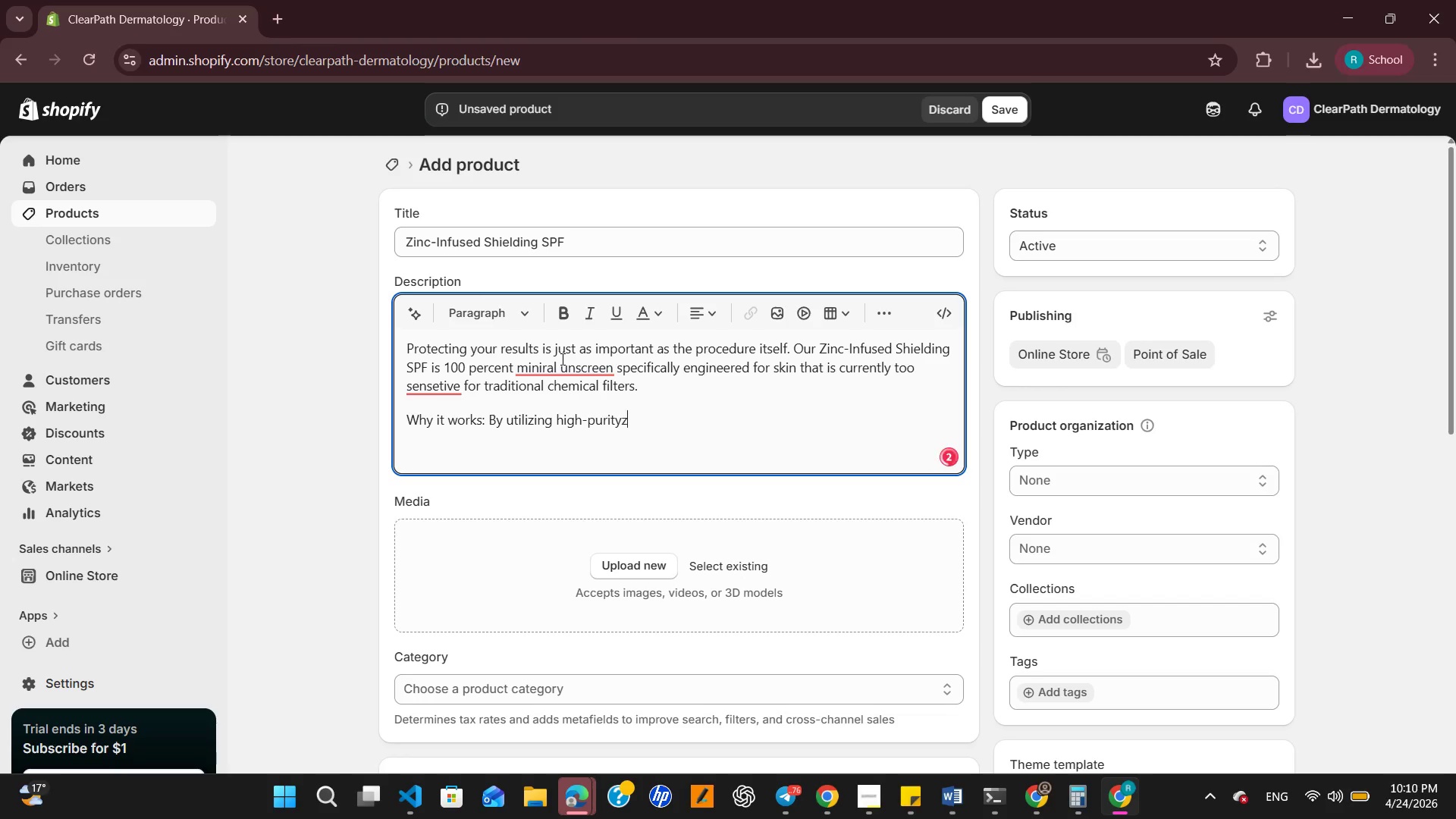 
key(Backspace)
type( Zinc Oxide, this formula physically reflects harmful UV rays rather than absorbing them into the skin. it provides a weightn)
key(Backspace)
type(less, )
key(Backspace)
type(no)
key(Backspace)
key(Backspace)
type( ni)
key(Backspace)
type(on-stinging barrier that is vital for preventing post-po)
key(Backspace)
type(rocedure hyperpigmentation. We have also included subtle, color-neutralizatinf pigments that ge)
key(Backspace)
key(Backspace)
type(help gently mask rh)
key(Backspace)
key(Backspace)
type(the location)
key(Backspace)
key(Backspace)
key(Backspace)
key(Backspace)
type(la[NumLock][NumLock])
key(Backspace)
type(ized redness common after chemical peels or microneedling, giving you immediate confiedence as you heal.)
 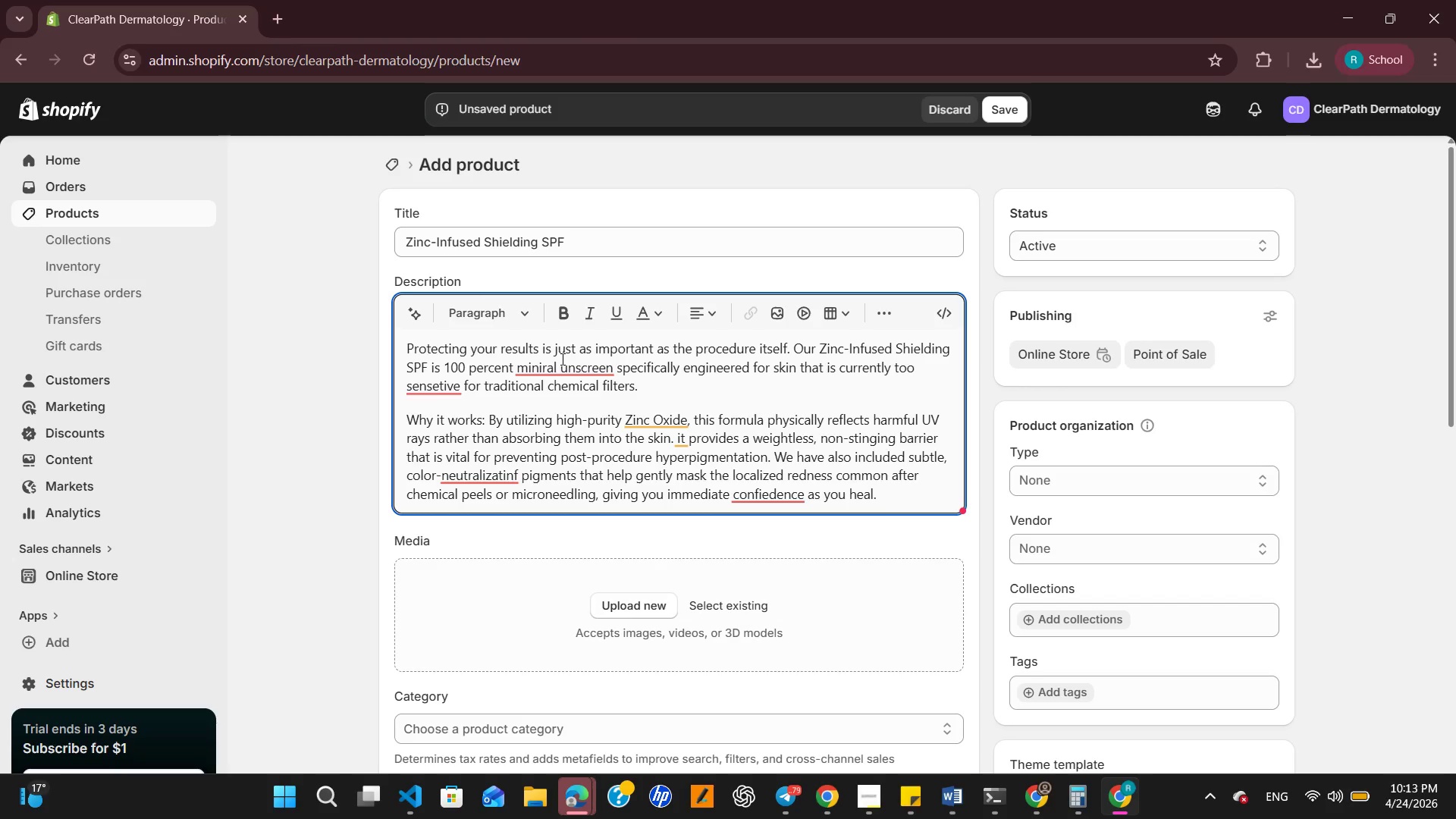 
left_click([648, 416])
 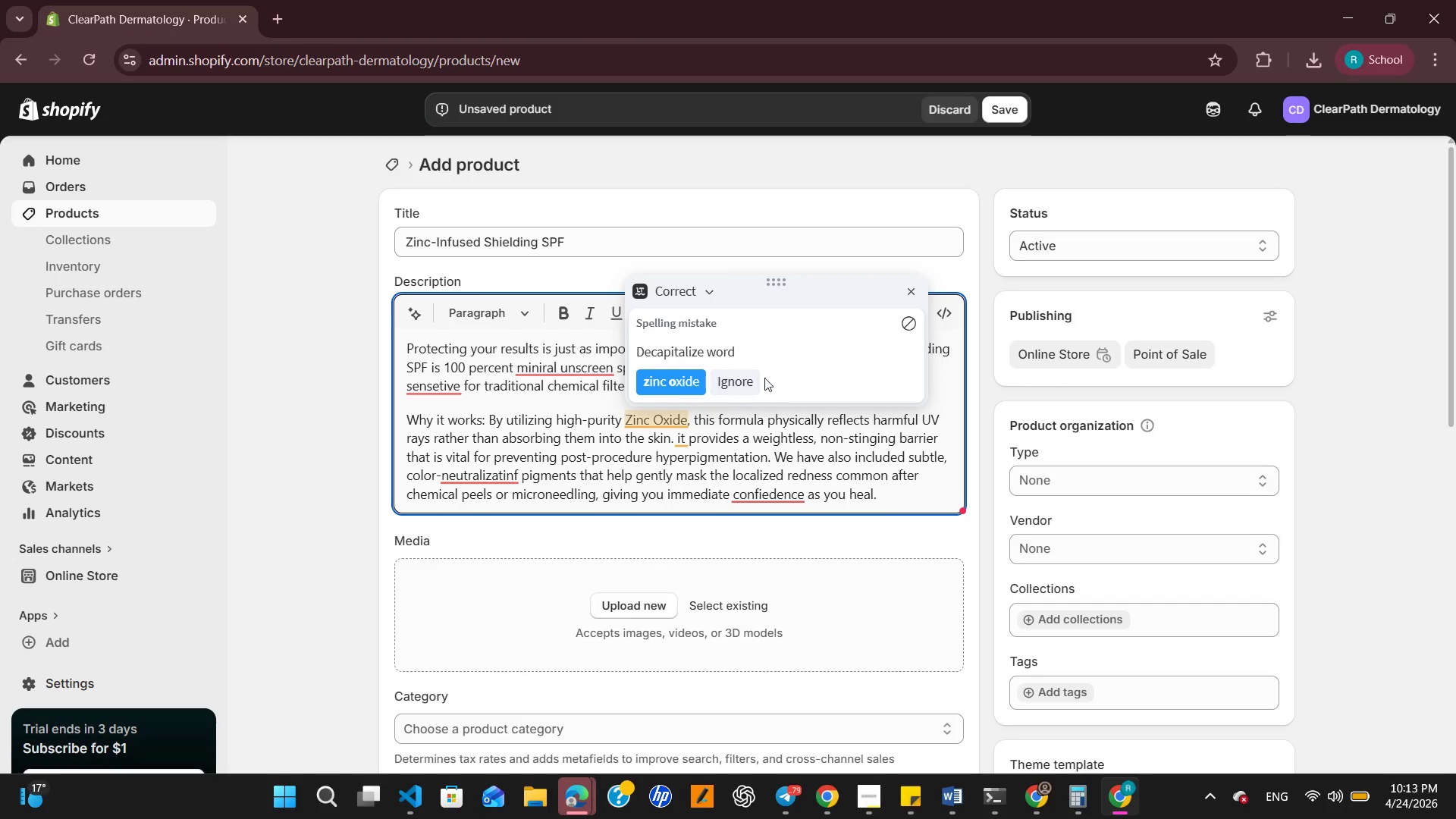 
left_click([584, 362])
 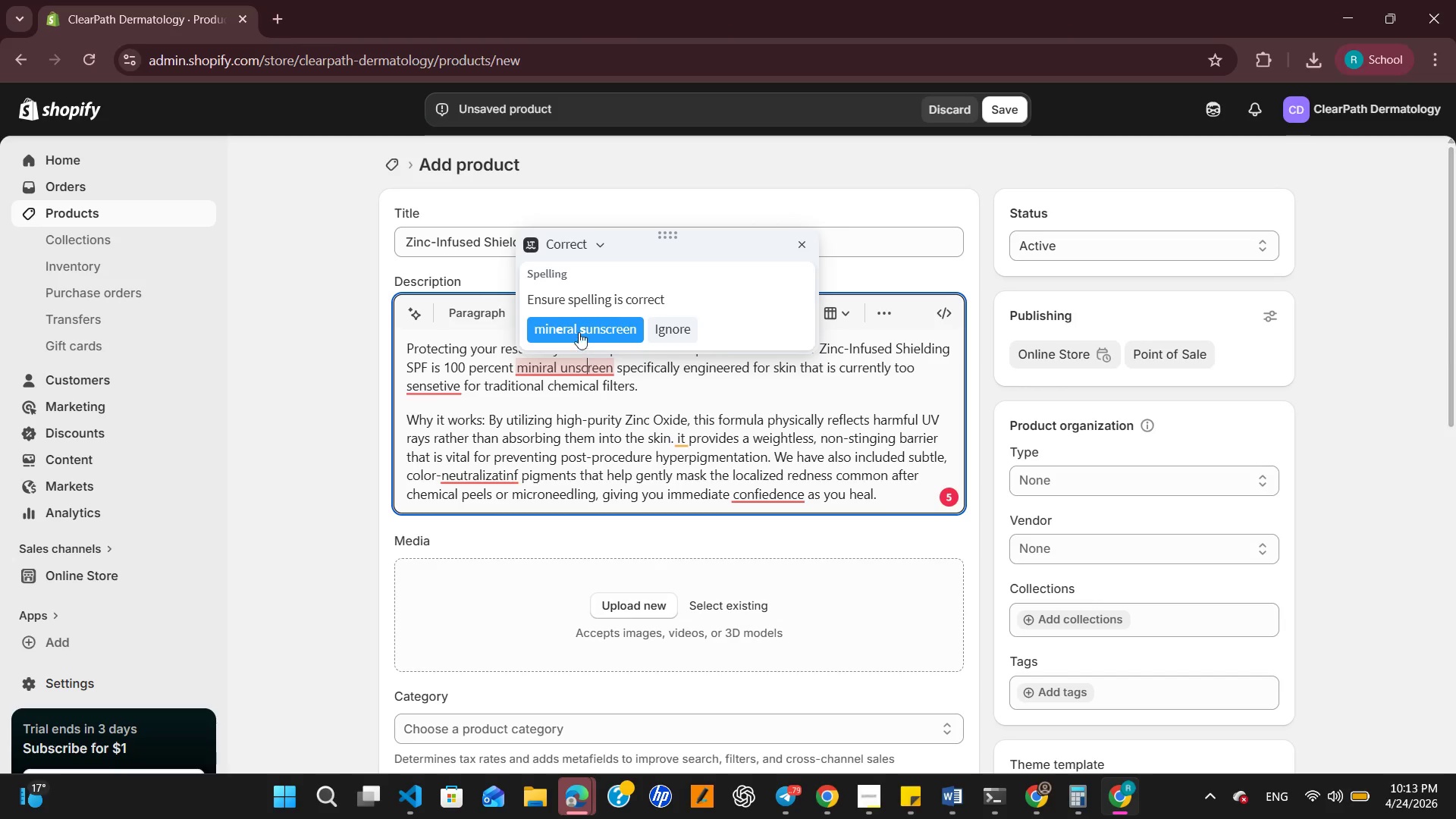 
left_click_drag(start_coordinate=[578, 327], to_coordinate=[570, 329])
 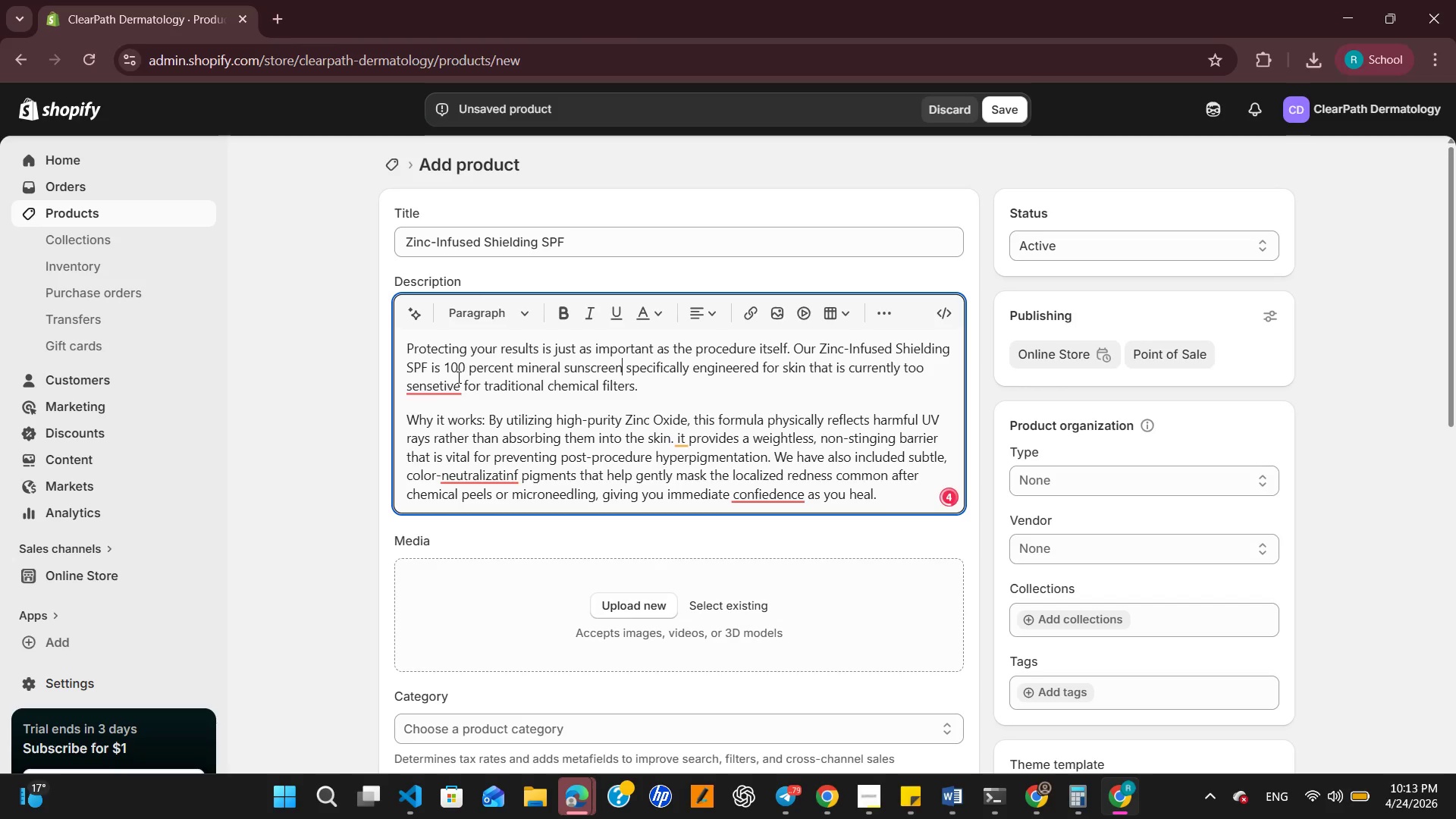 
left_click([451, 381])
 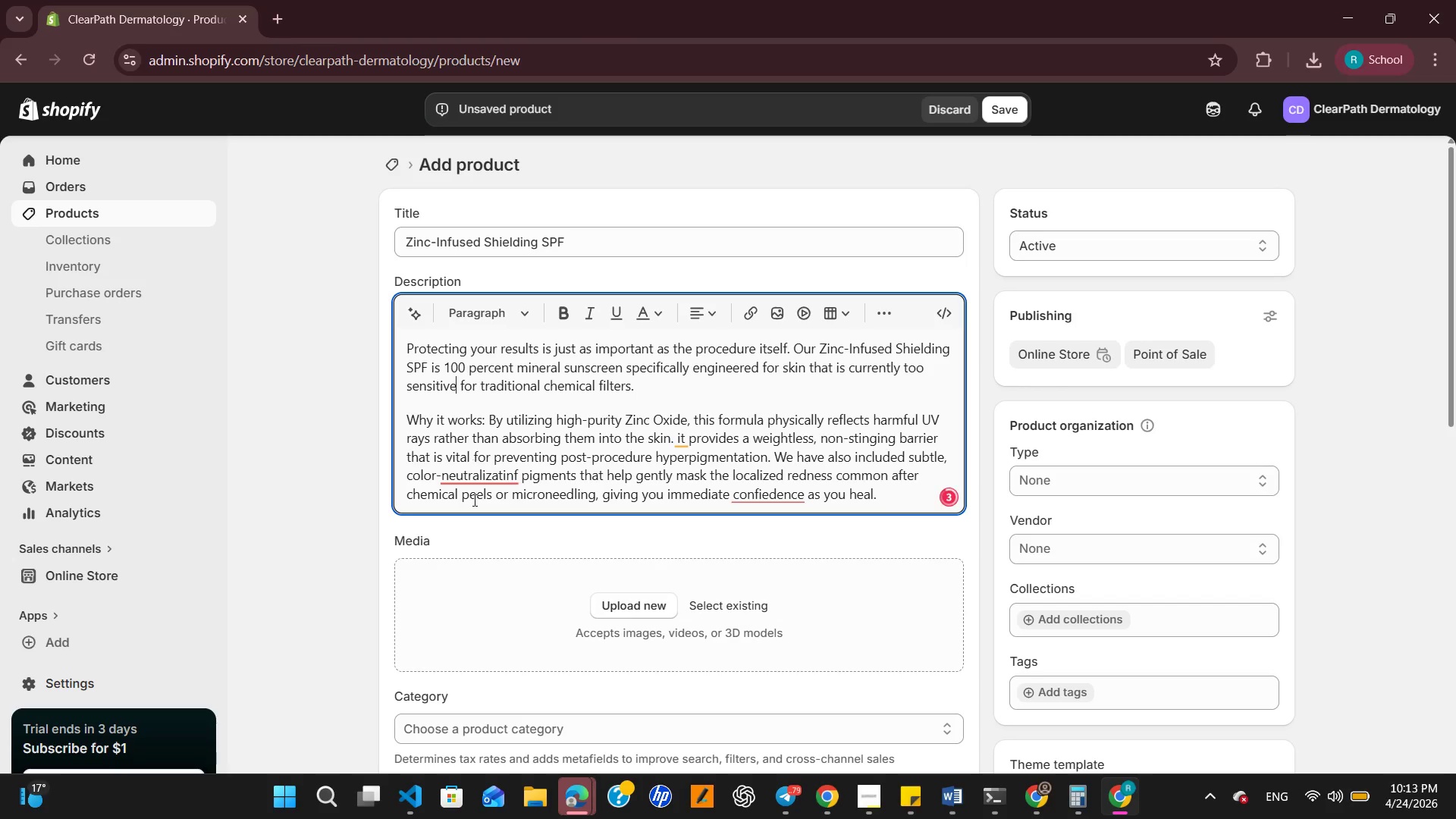 
left_click([486, 469])
 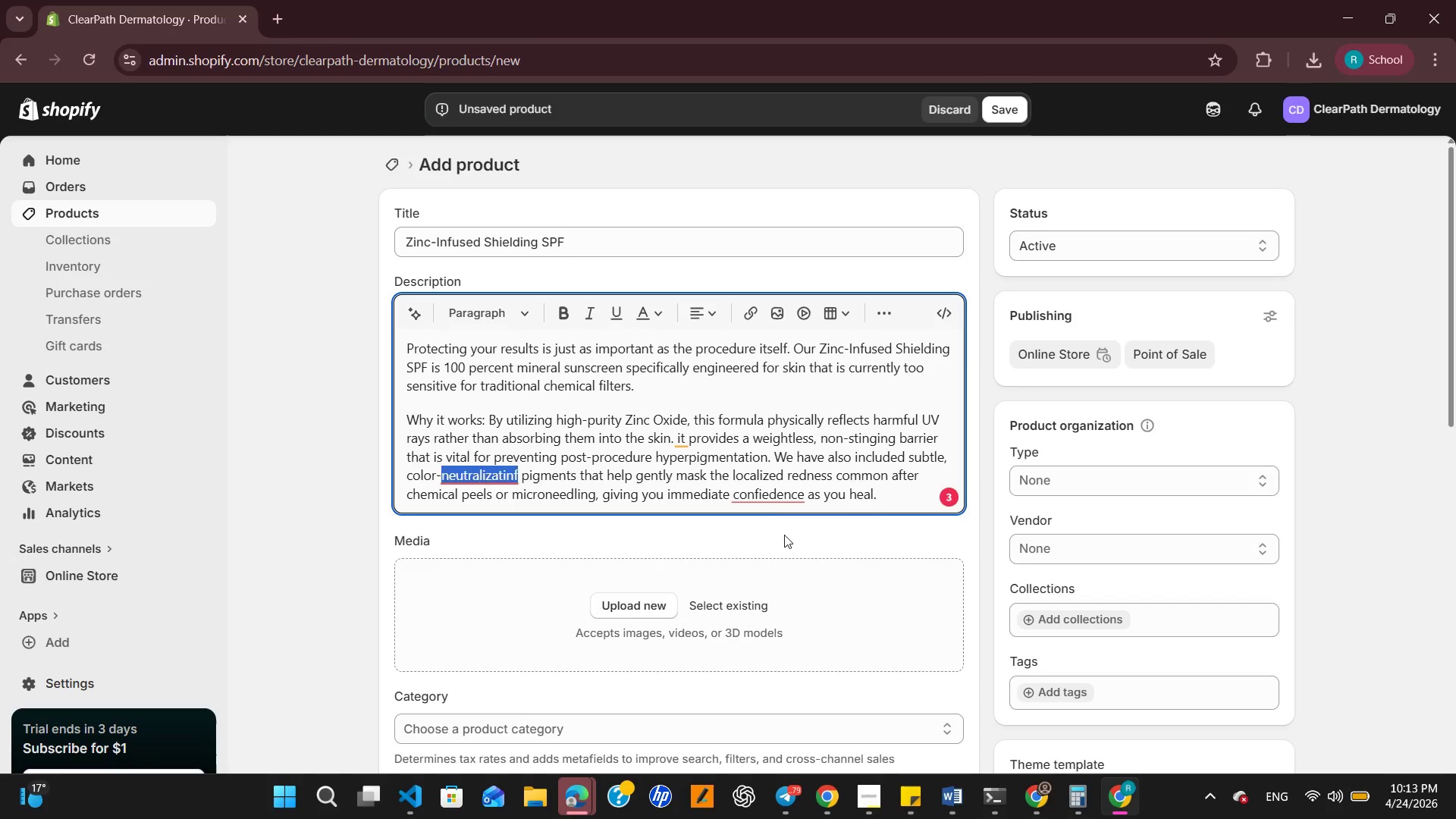 
left_click([762, 491])
 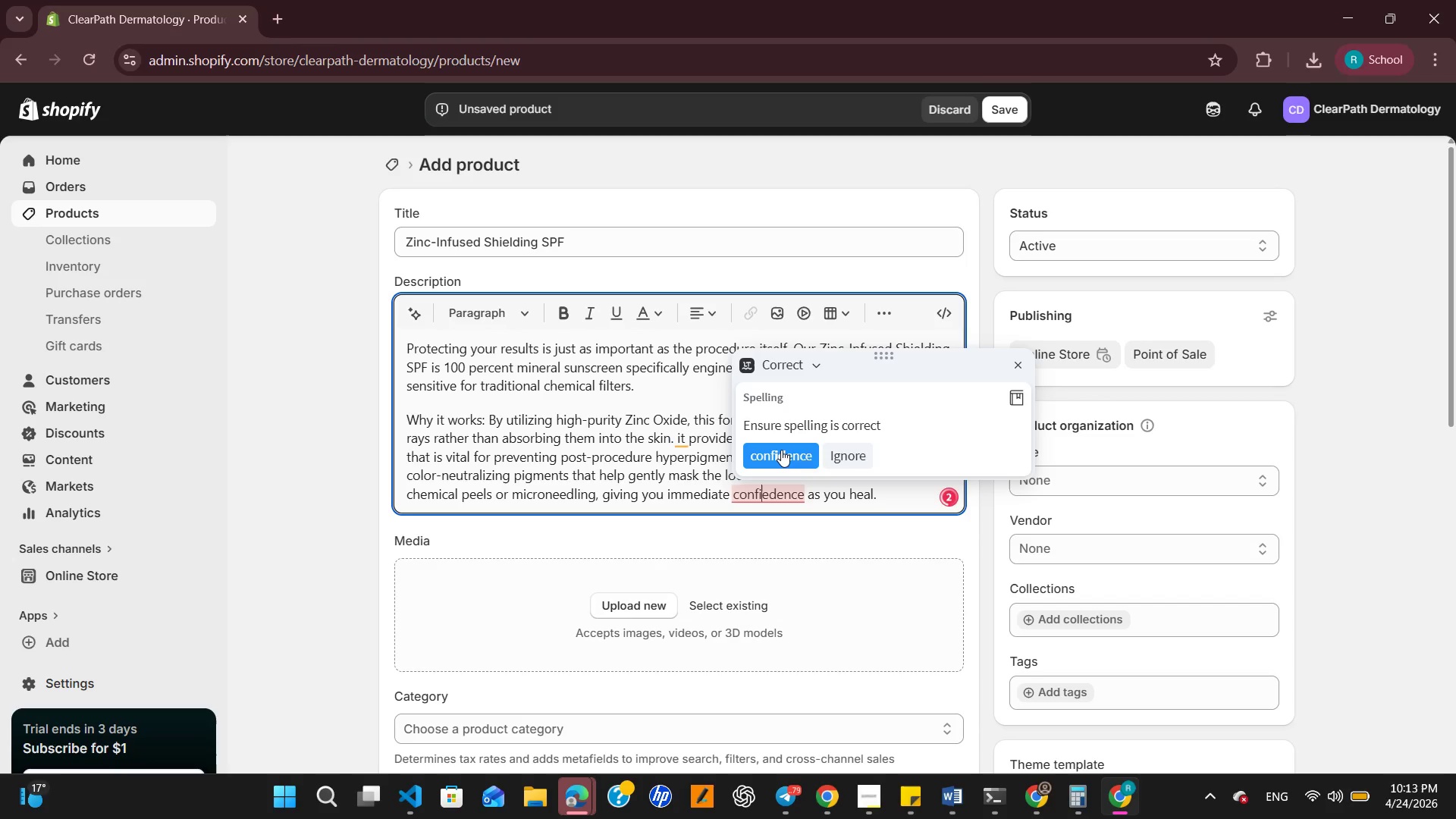 
left_click_drag(start_coordinate=[781, 450], to_coordinate=[777, 450])
 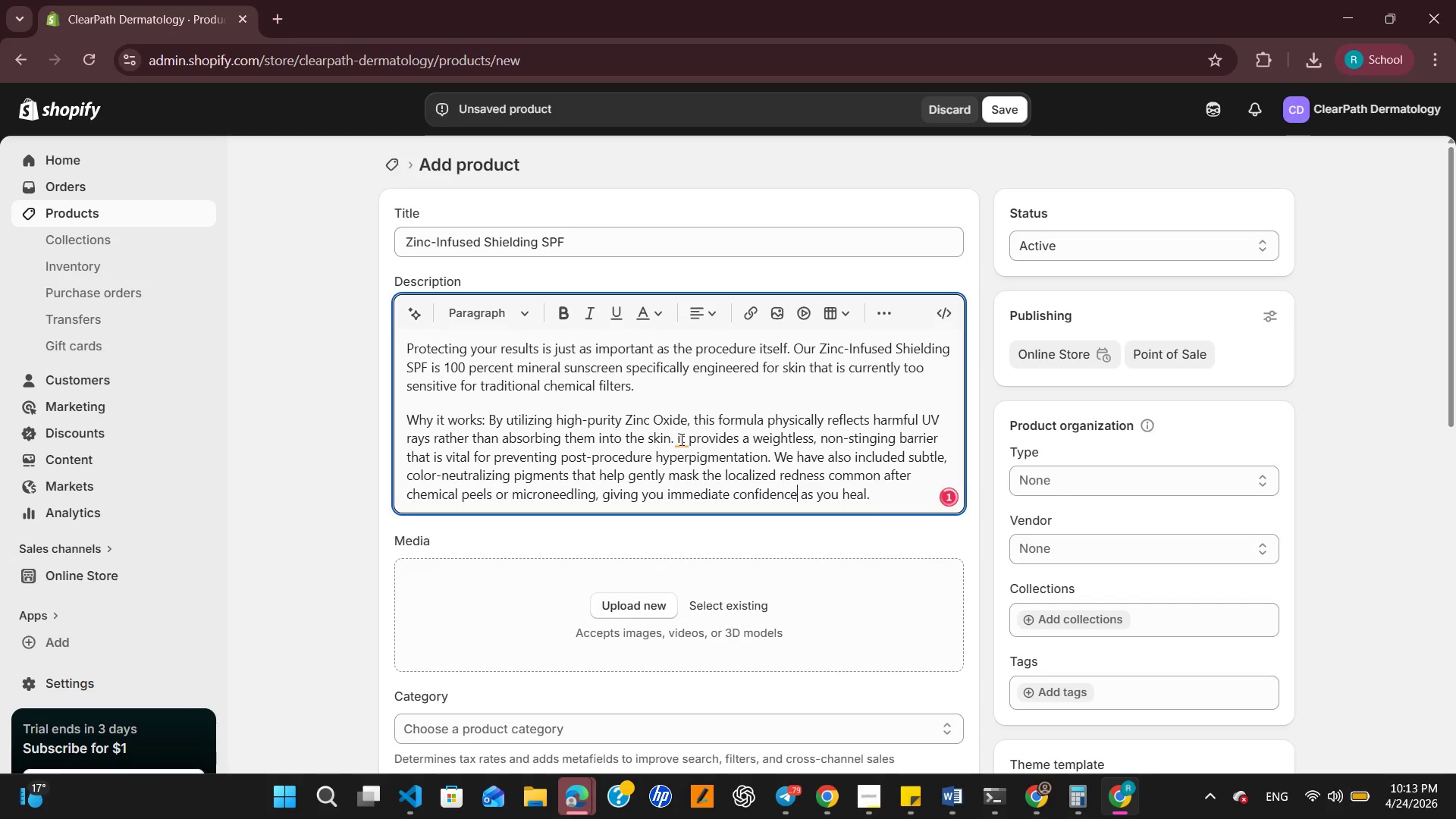 
left_click([683, 439])
 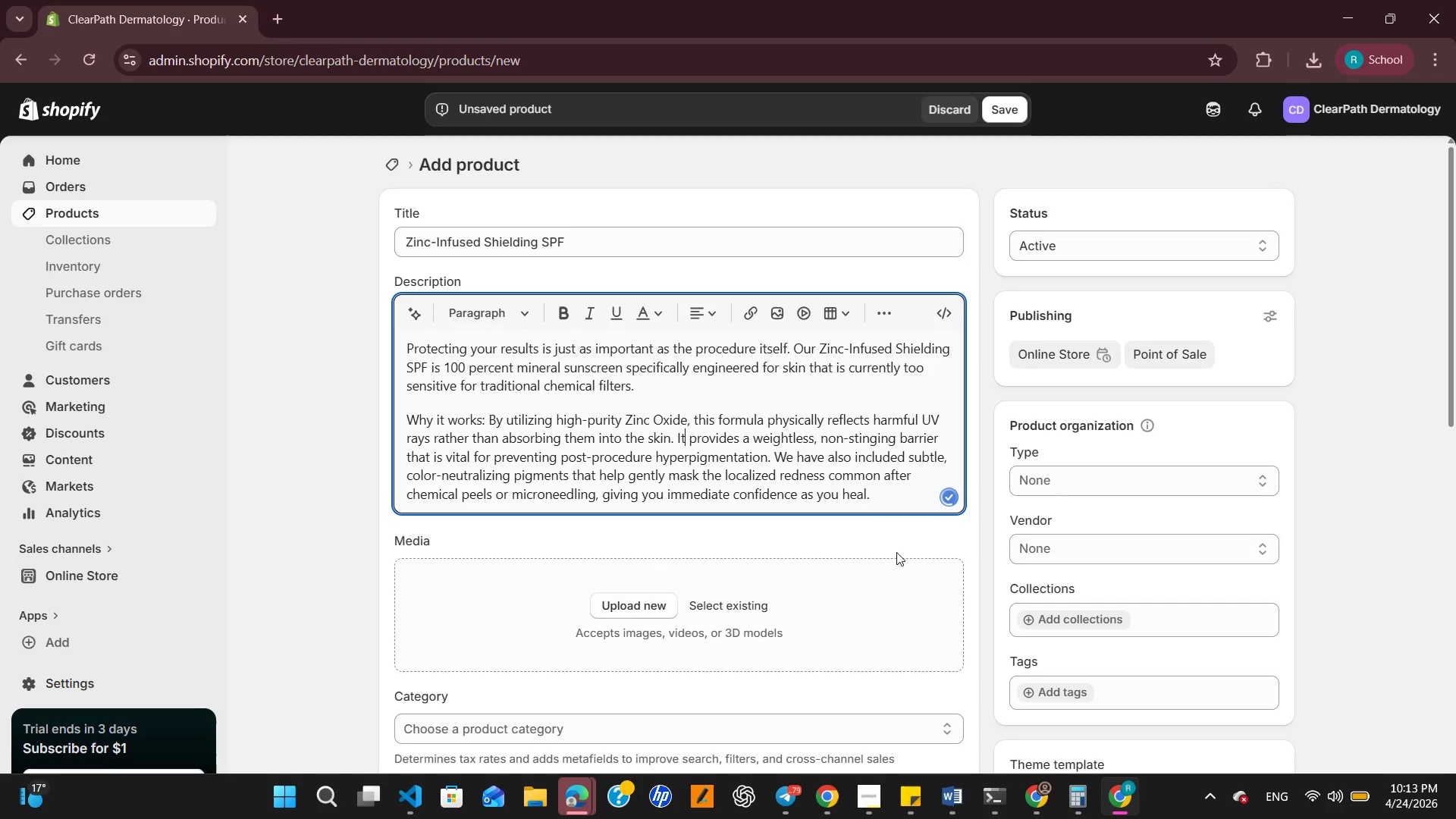 
scroll: coordinate [810, 512], scroll_direction: down, amount: 2.0
 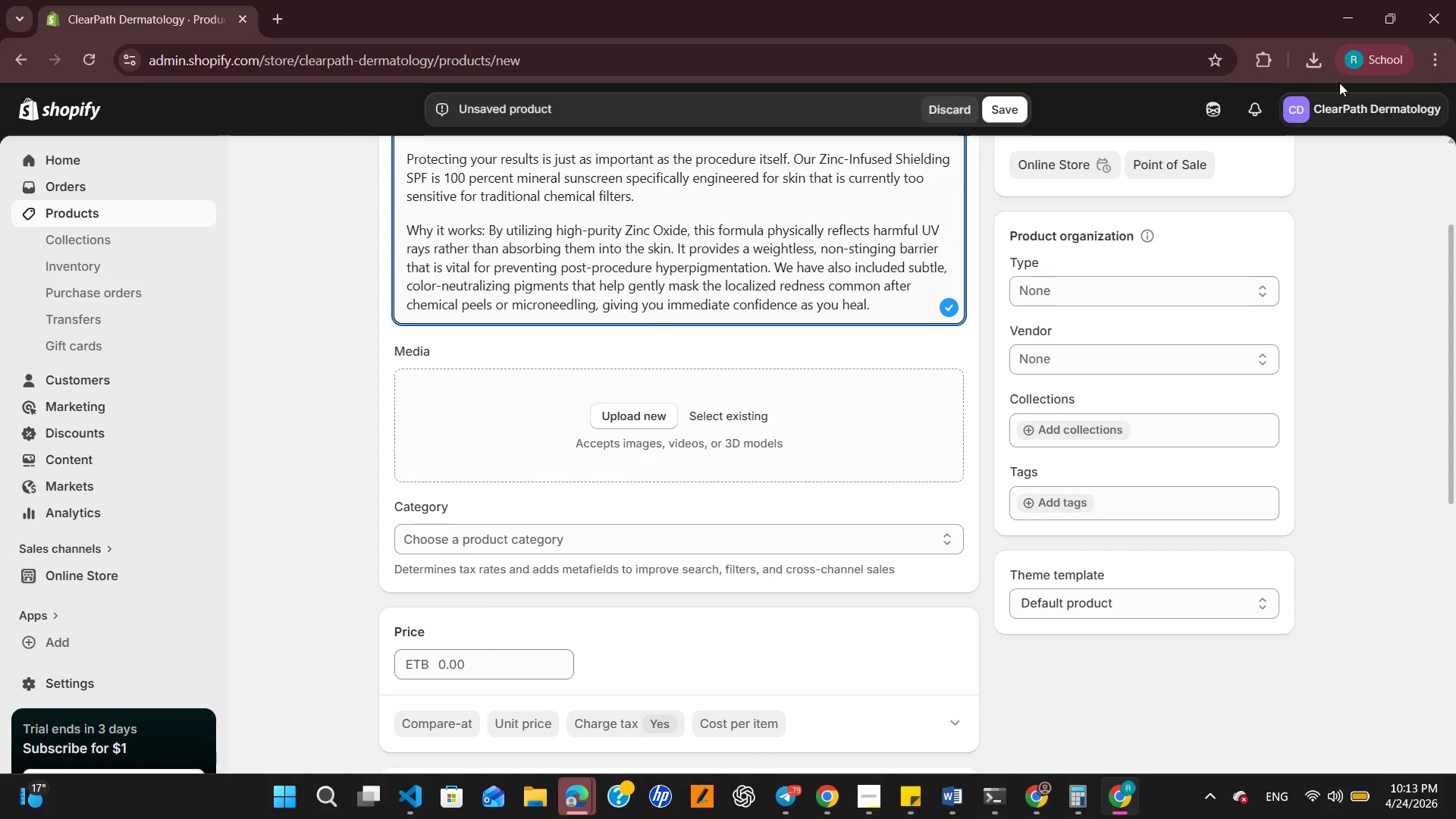 
left_click([1315, 65])
 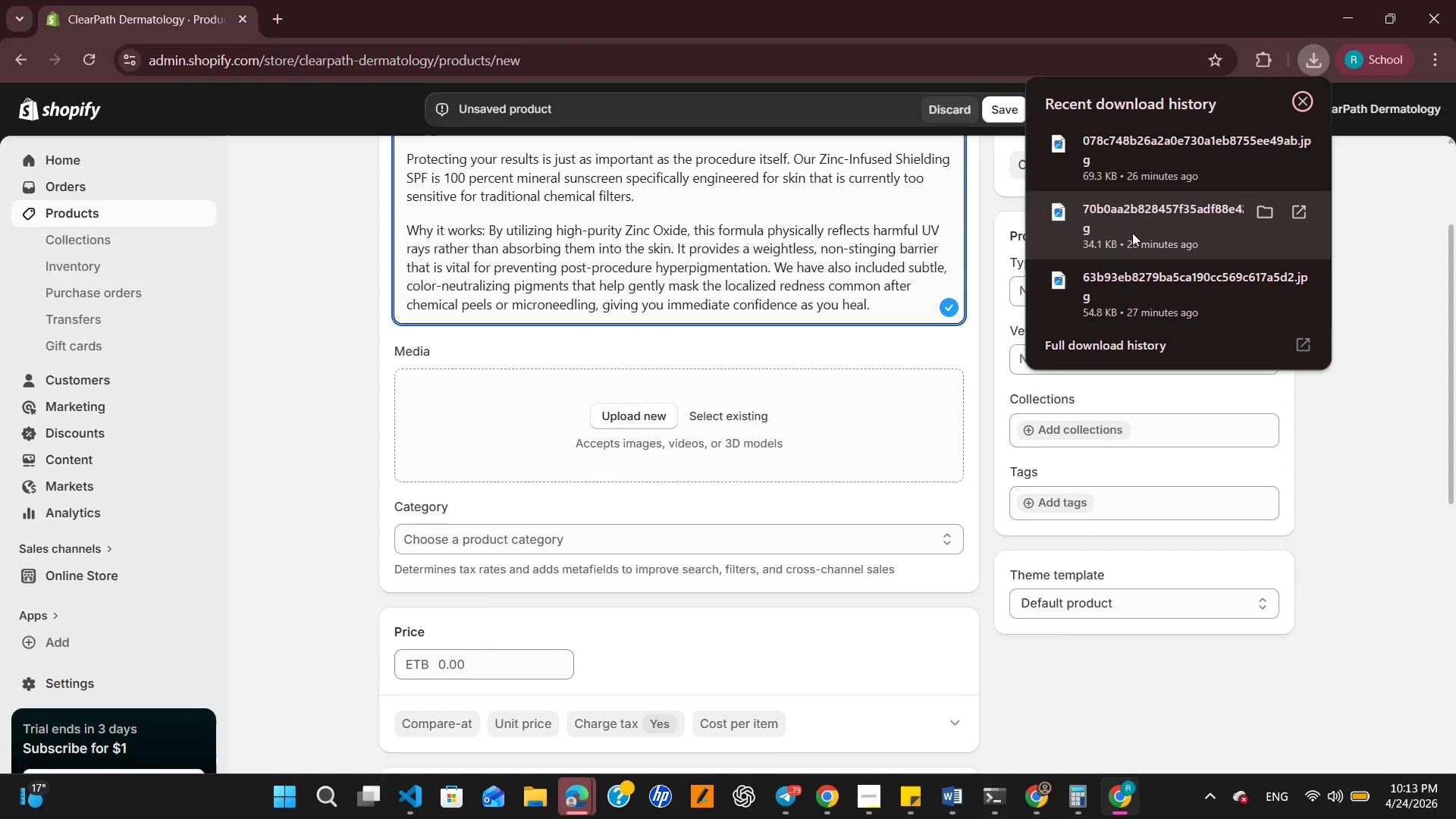 
left_click_drag(start_coordinate=[1131, 217], to_coordinate=[714, 422])
 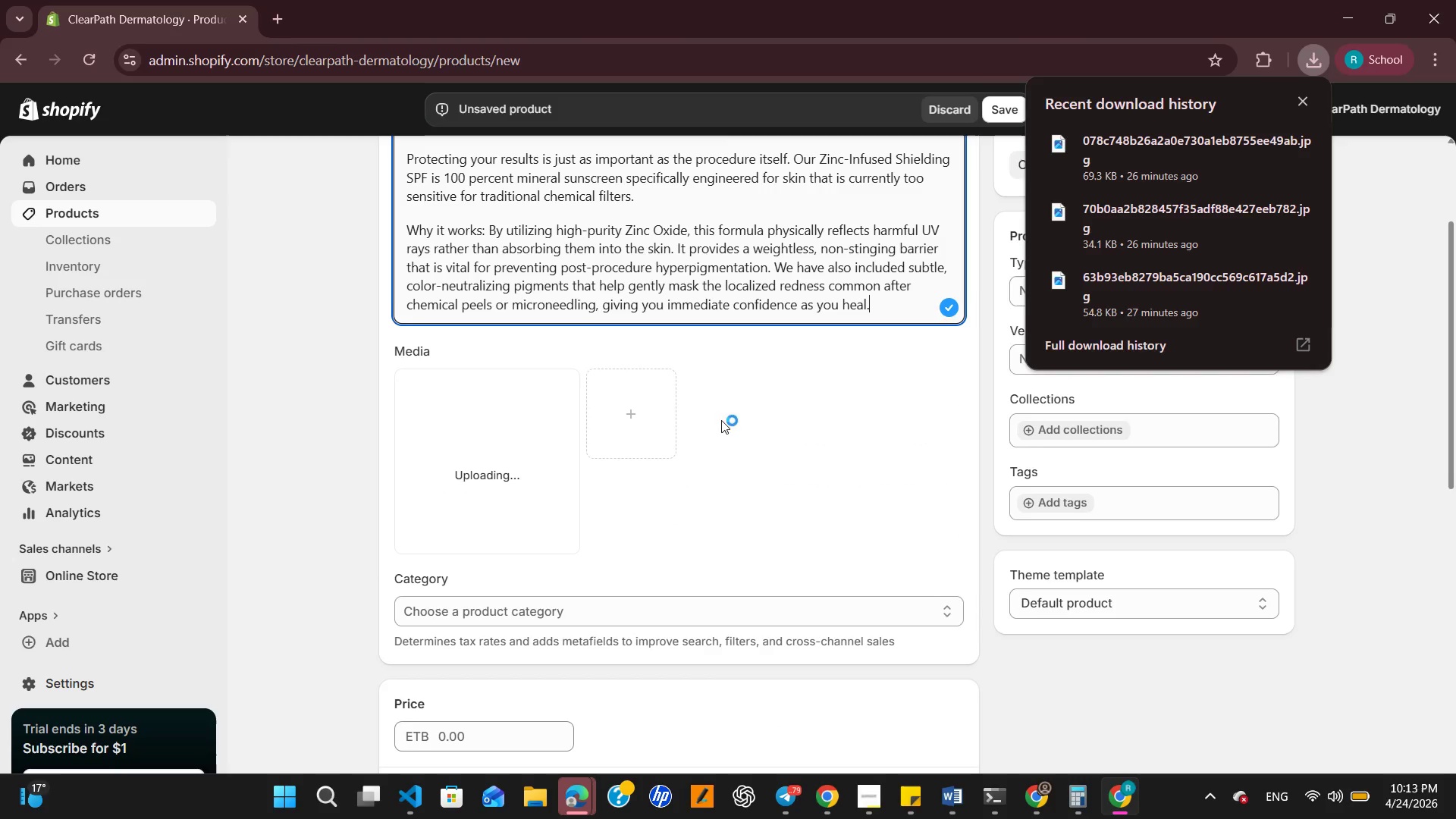 
scroll: coordinate [985, 295], scroll_direction: down, amount: 17.0
 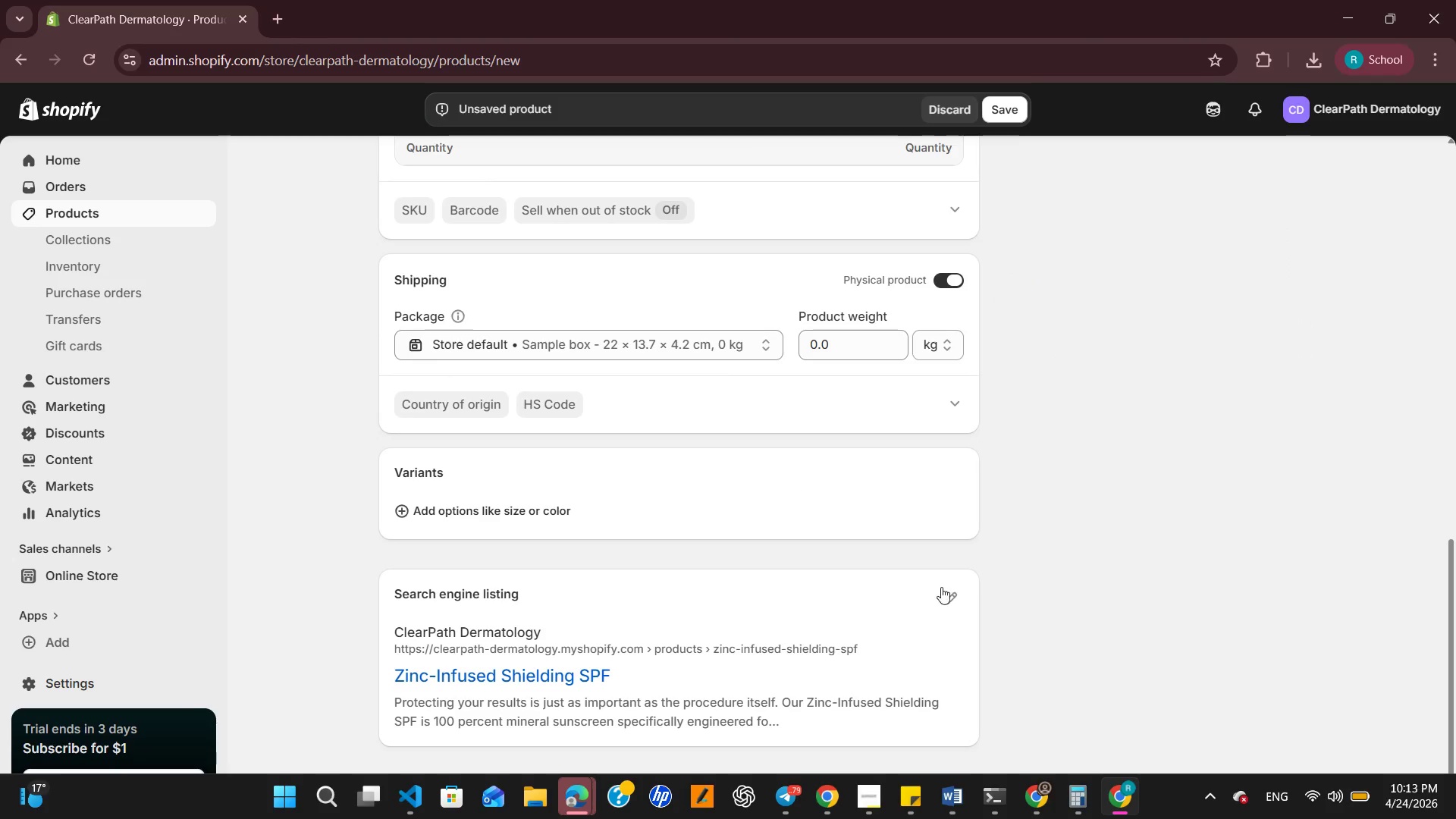 
left_click([946, 588])
 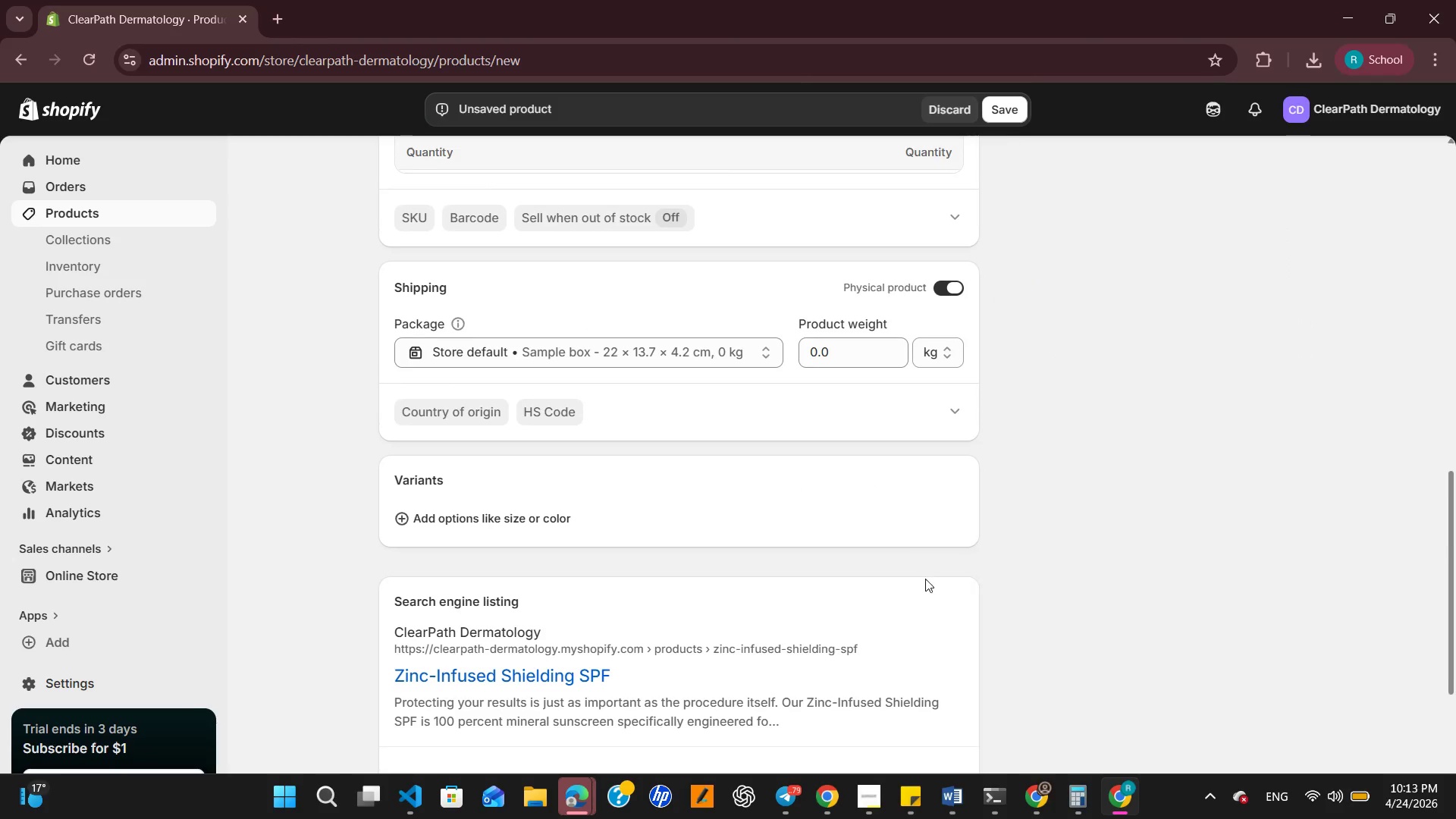 
scroll: coordinate [825, 568], scroll_direction: down, amount: 3.0
 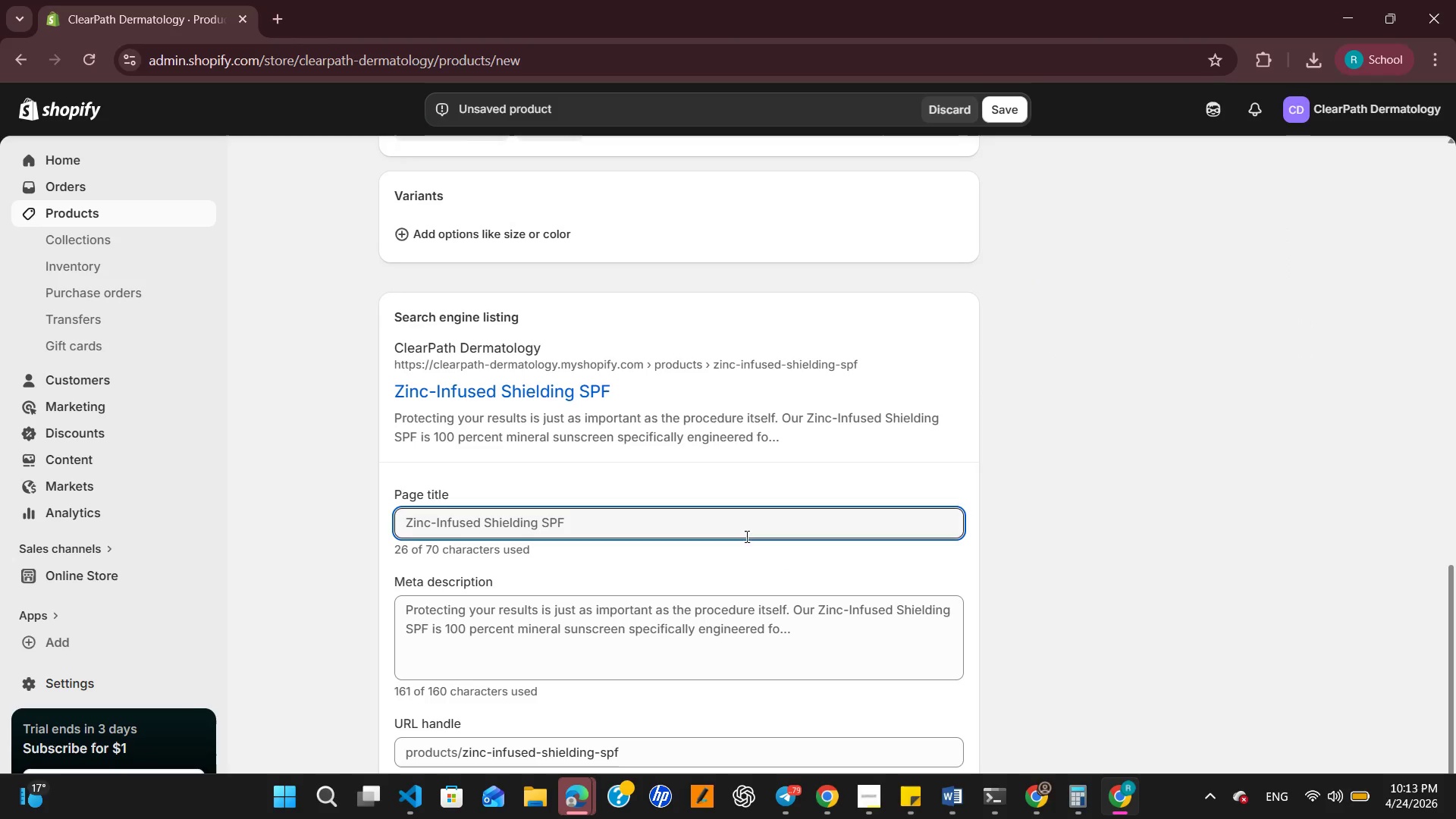 
left_click([743, 535])
 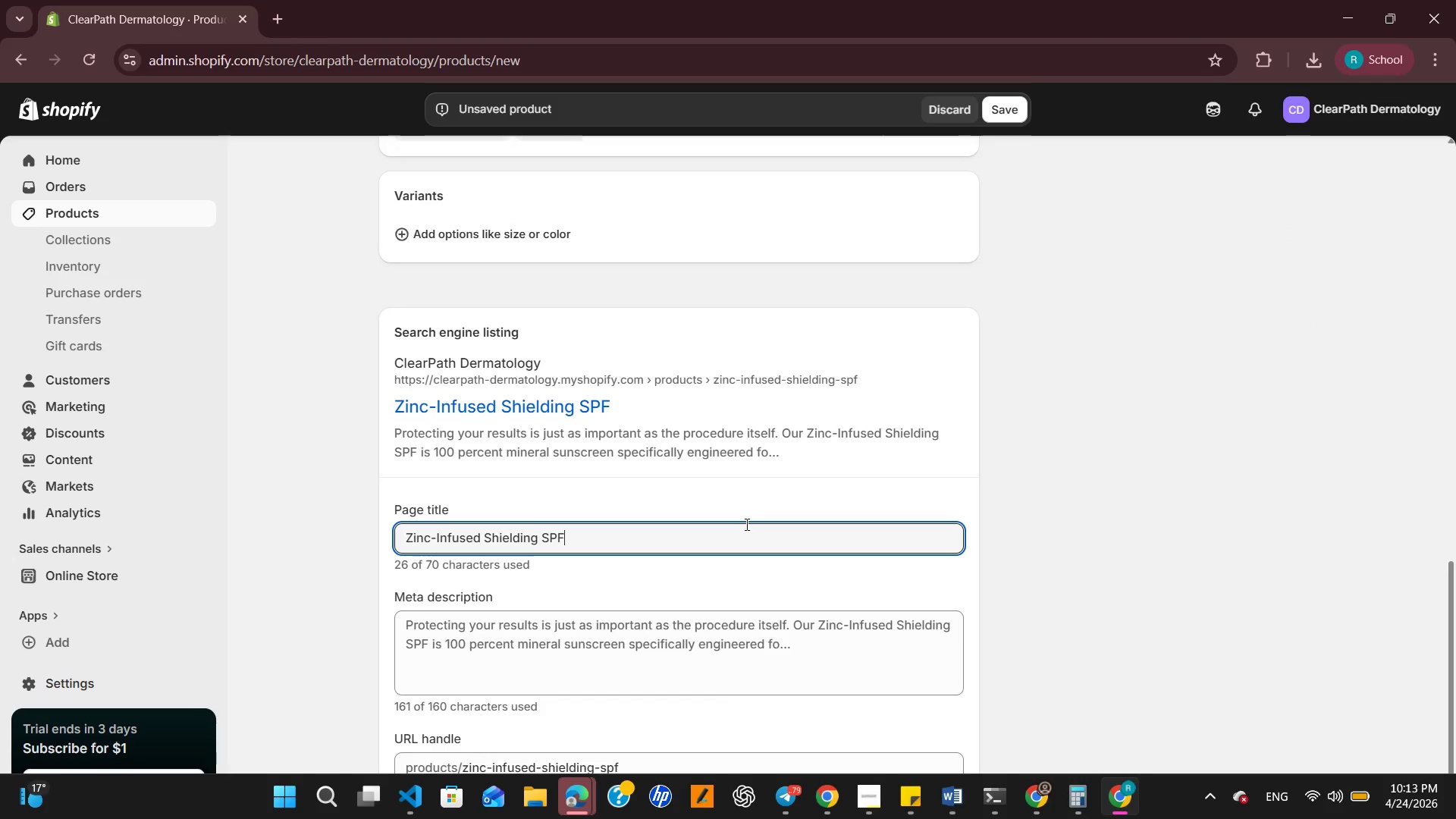 
type( | Post )
key(Backspace)
type(-Treatment Sun Protection)
 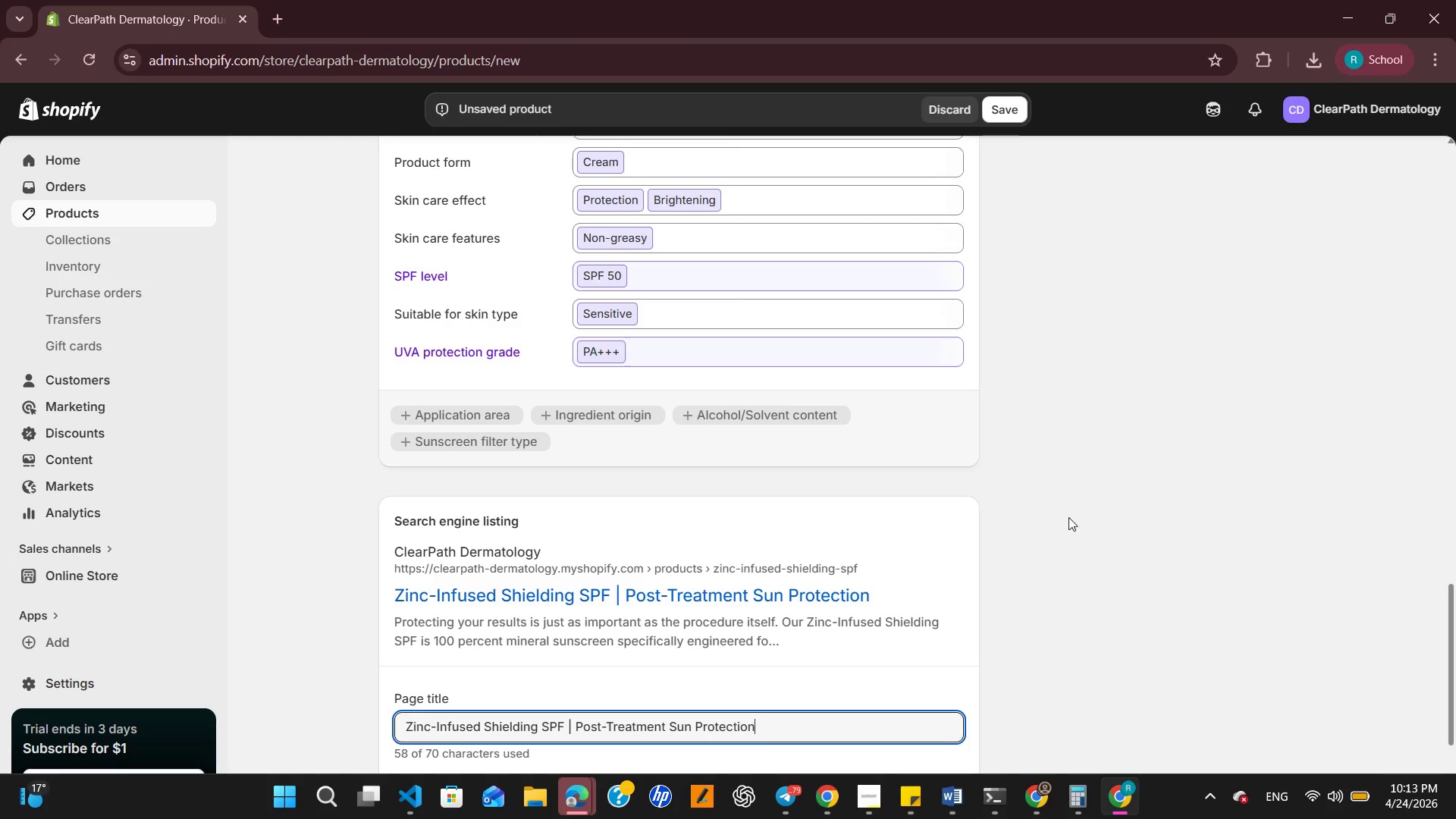 
scroll: coordinate [1147, 473], scroll_direction: down, amount: 4.0
 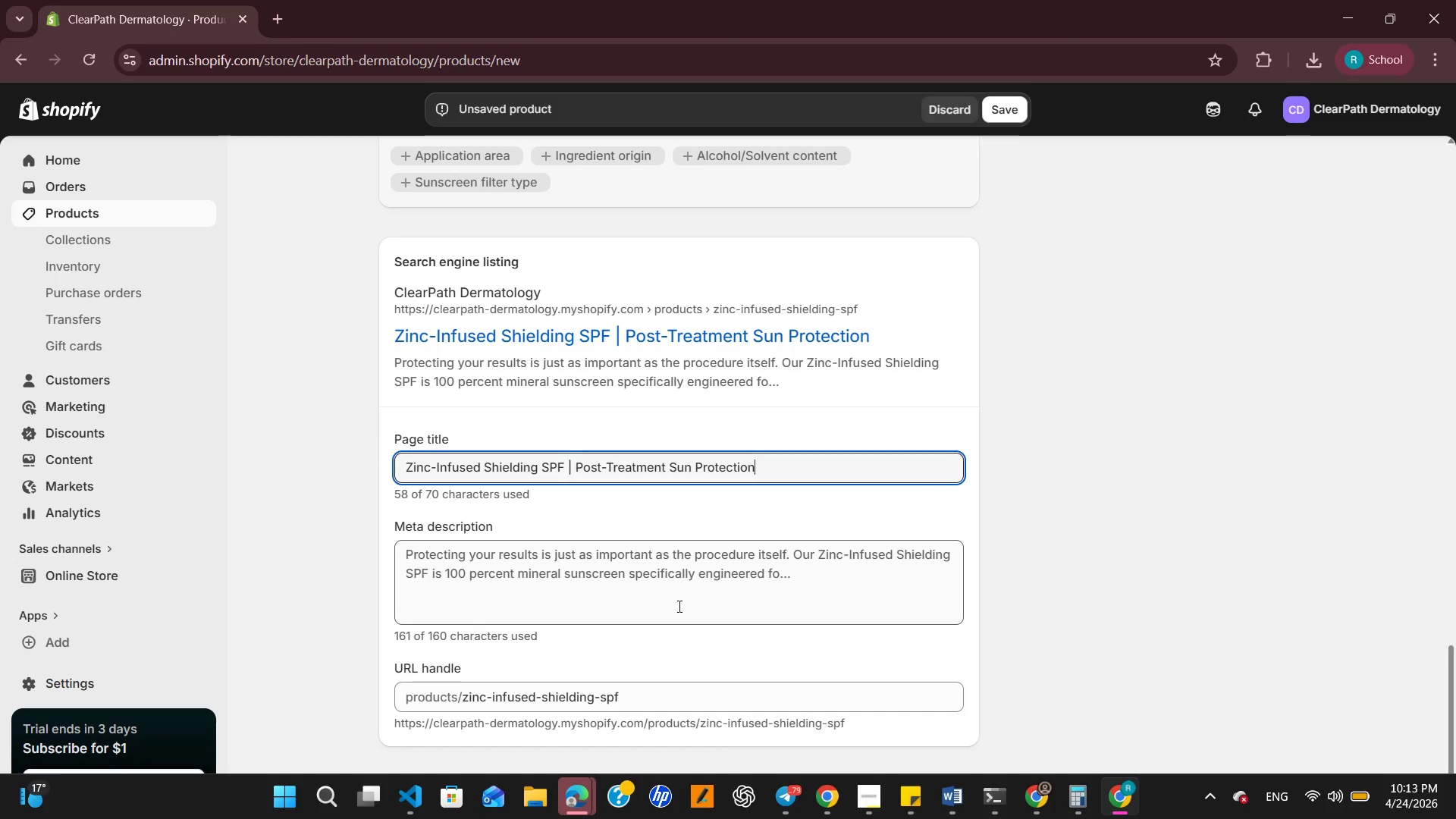 
left_click([670, 611])
 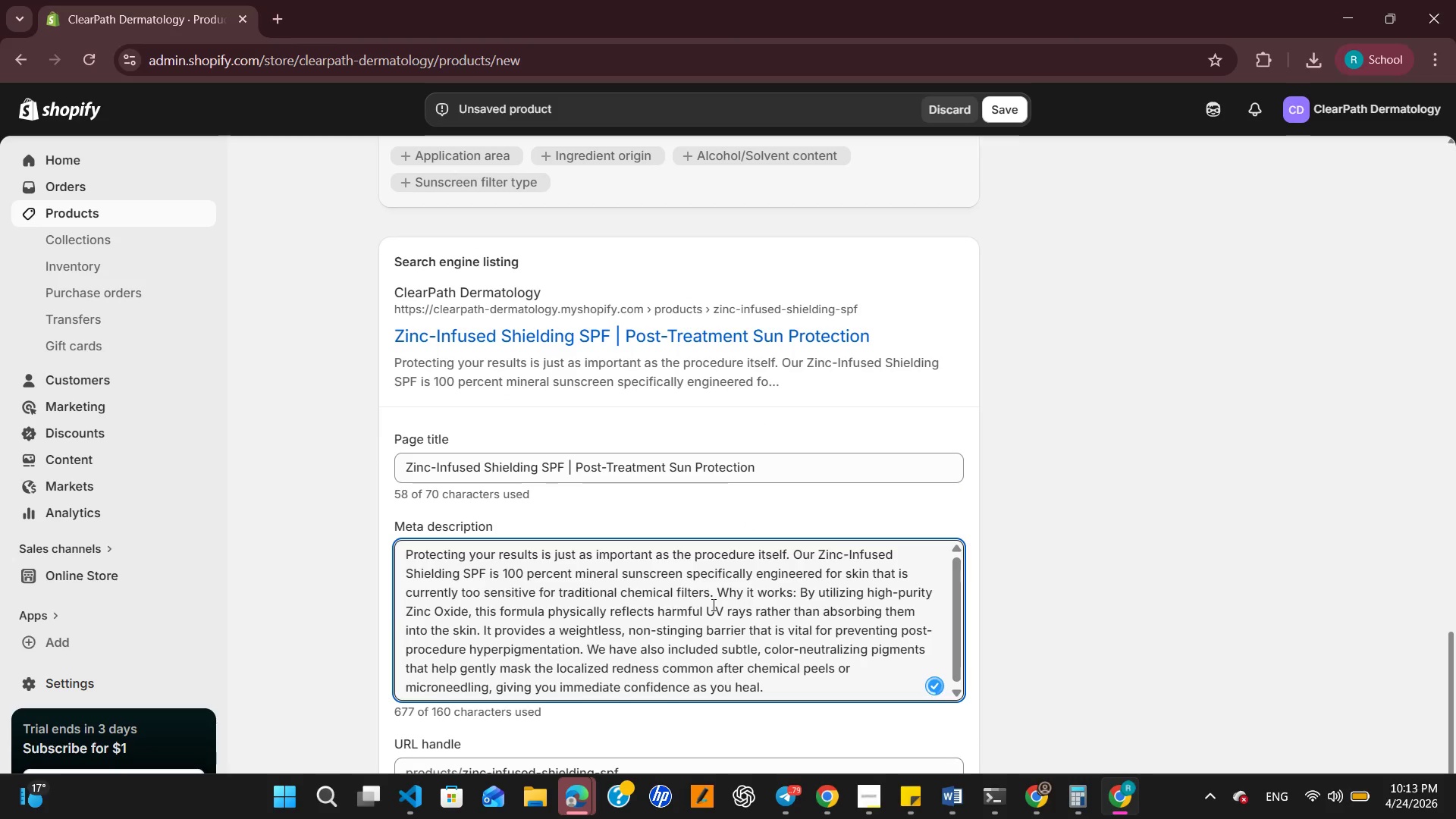 
key(Control+A)
 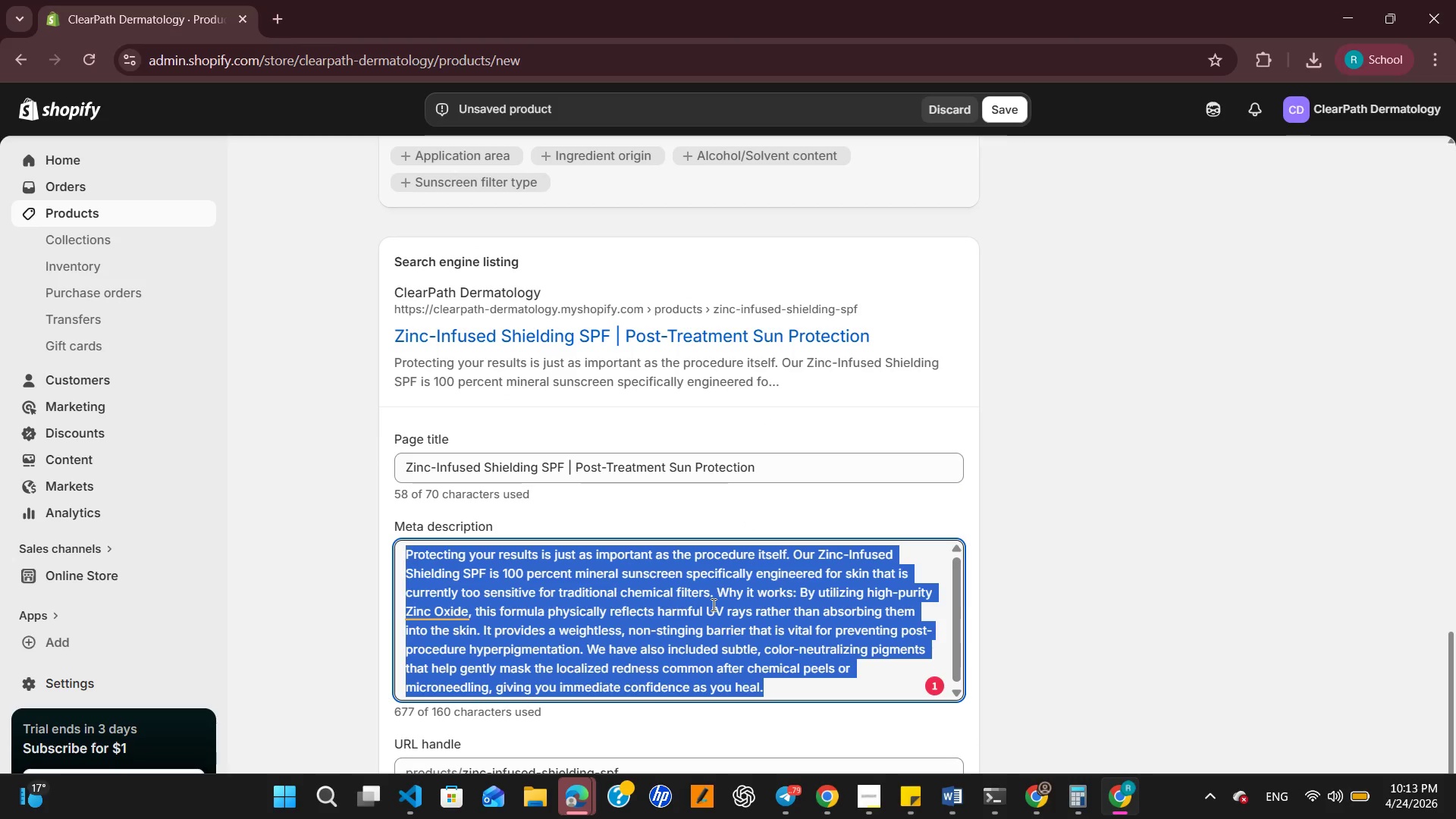 
type(1[Insert][Insert][NumLock][NumLock]00 percent mineral SPF designed )
 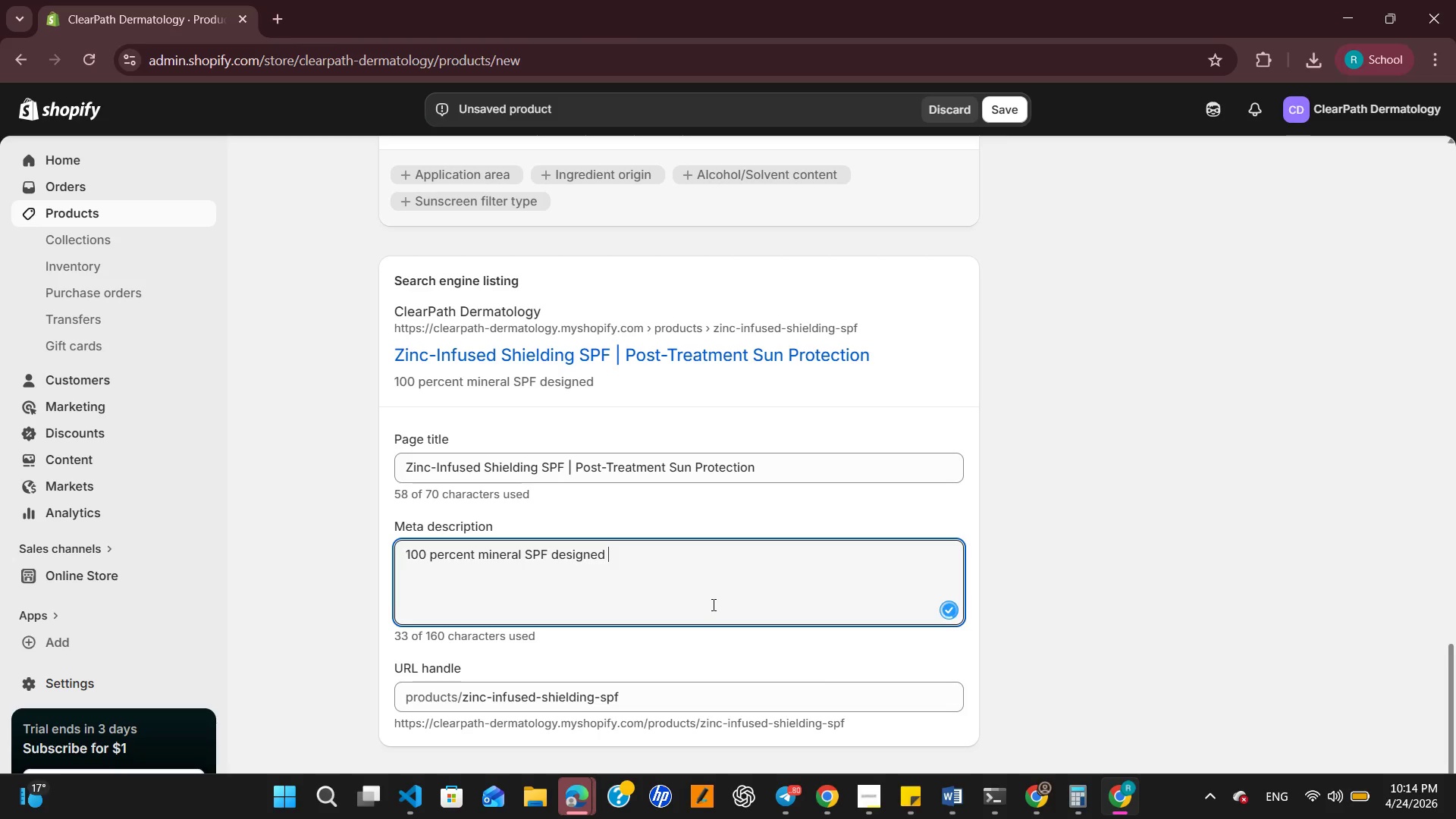 
left_click([474, 557])
 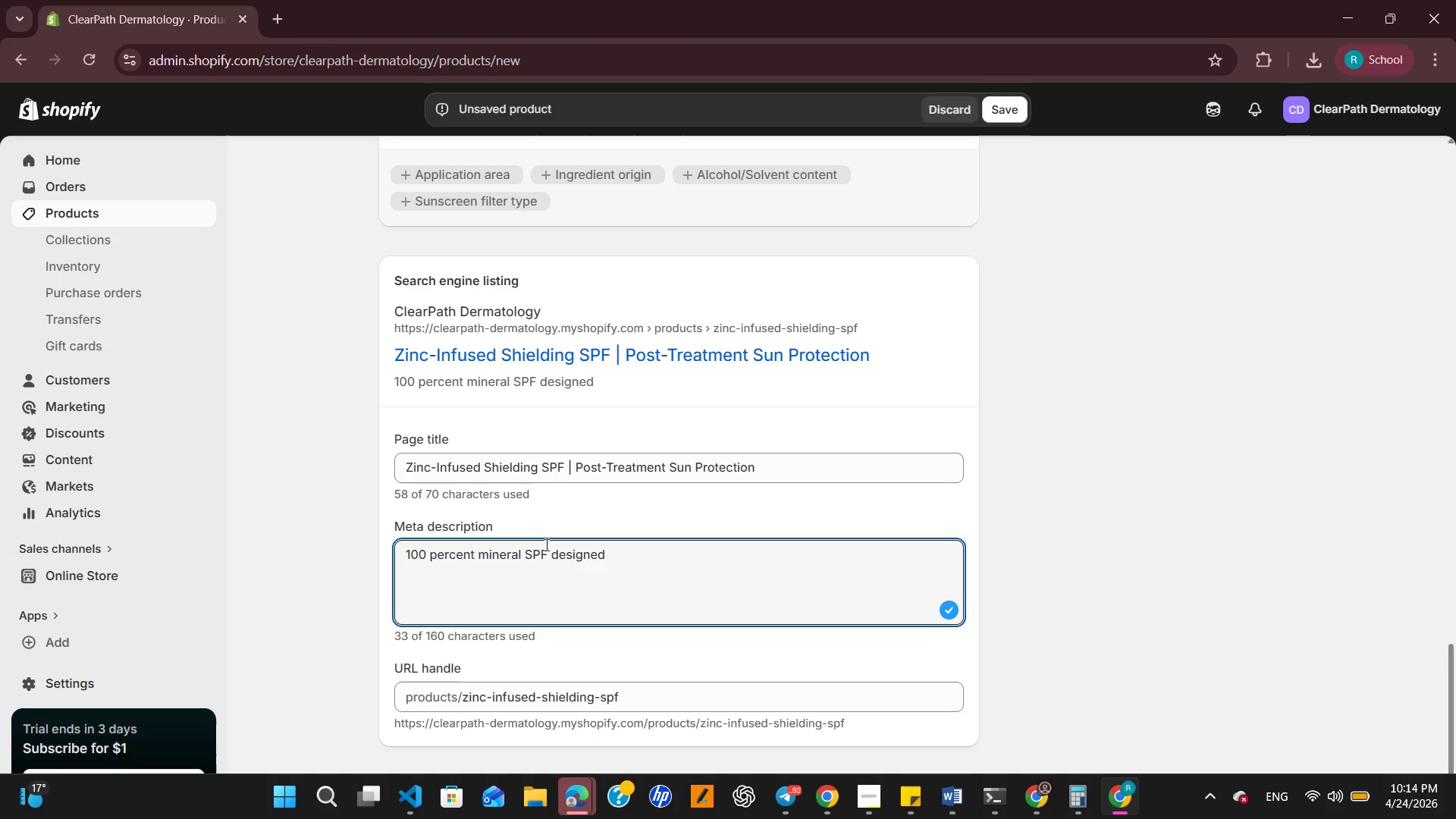 
key(Backspace)
 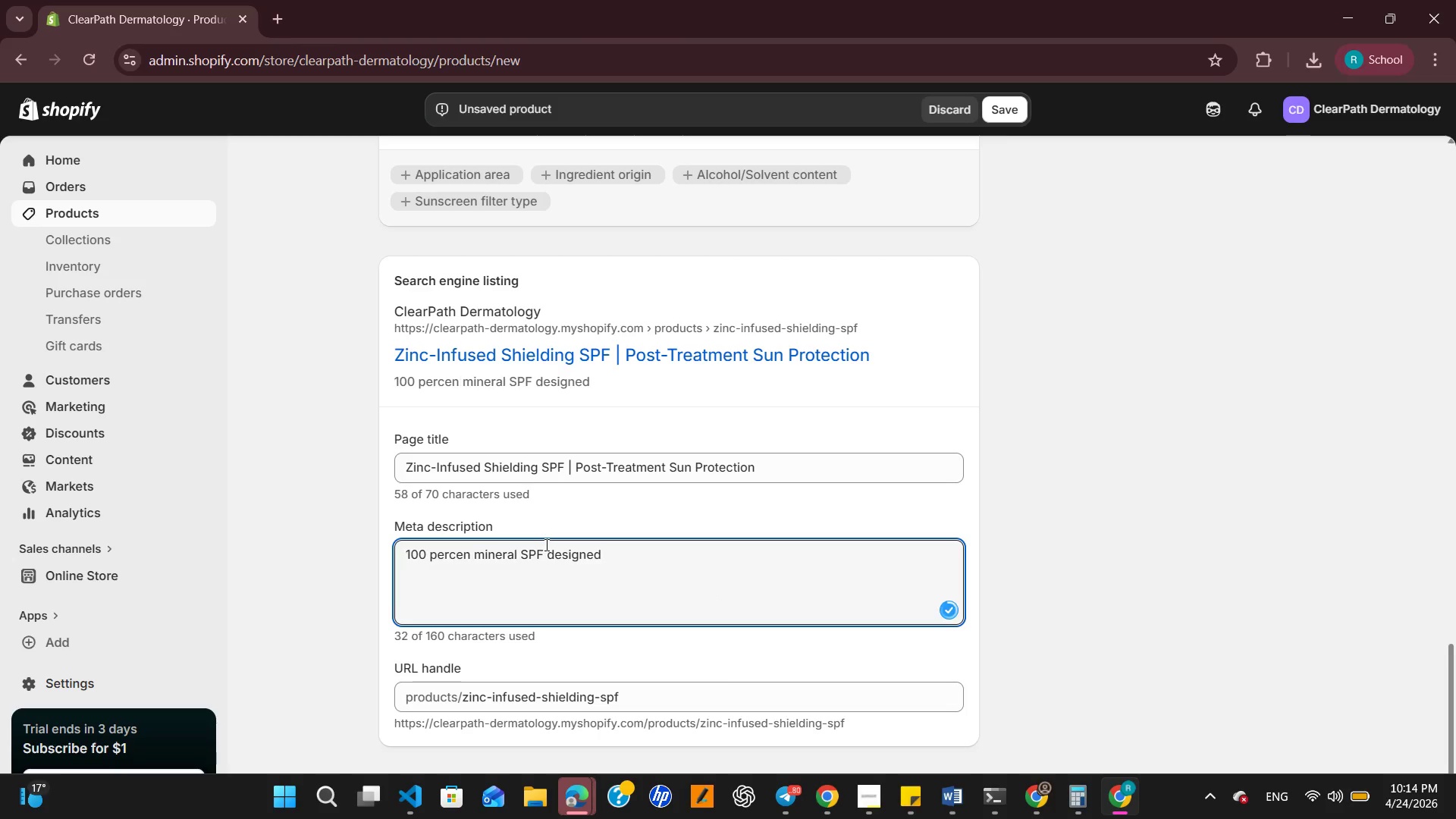 
key(Backspace)
 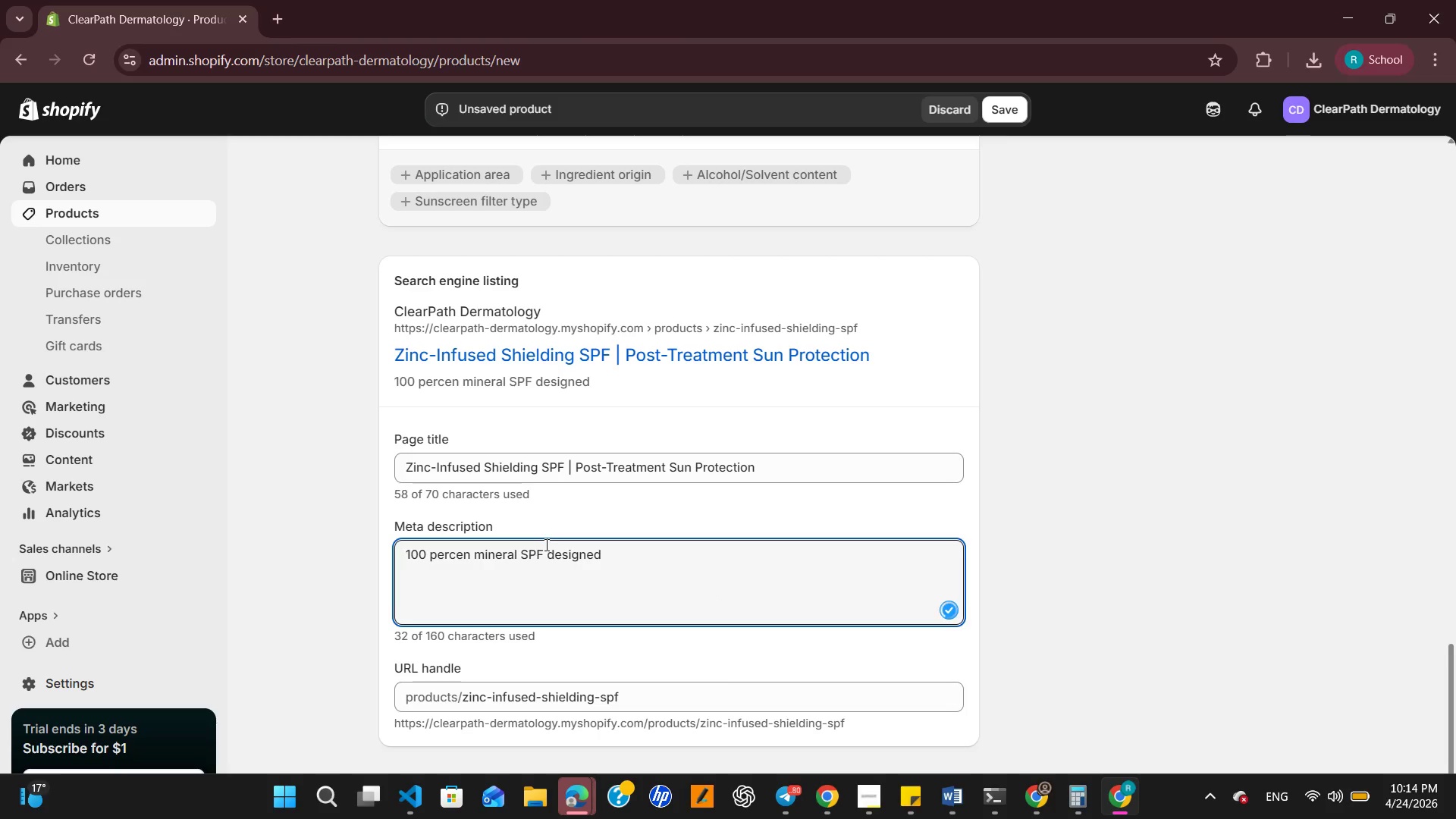 
key(Backspace)
 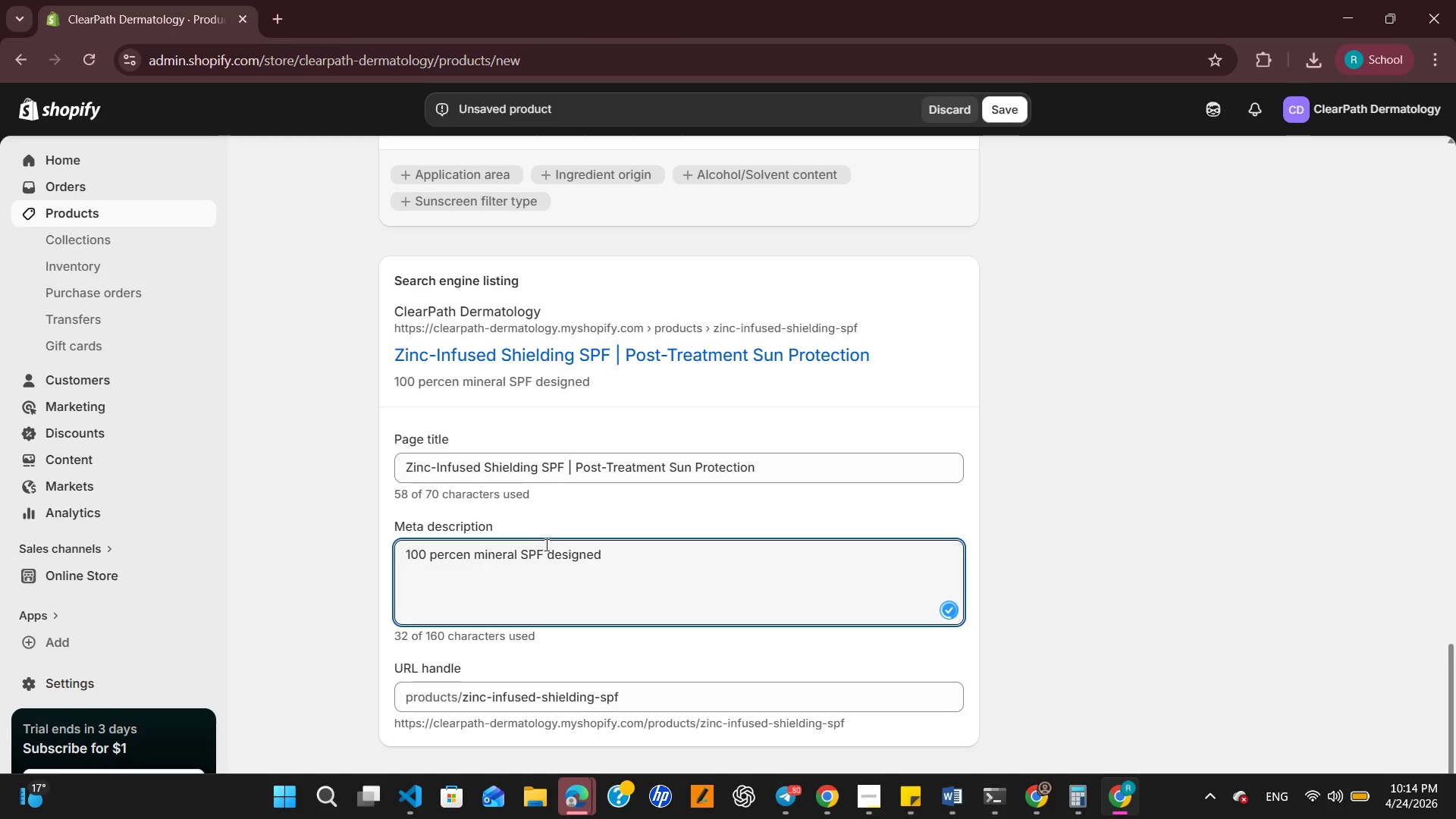 
key(Backspace)
 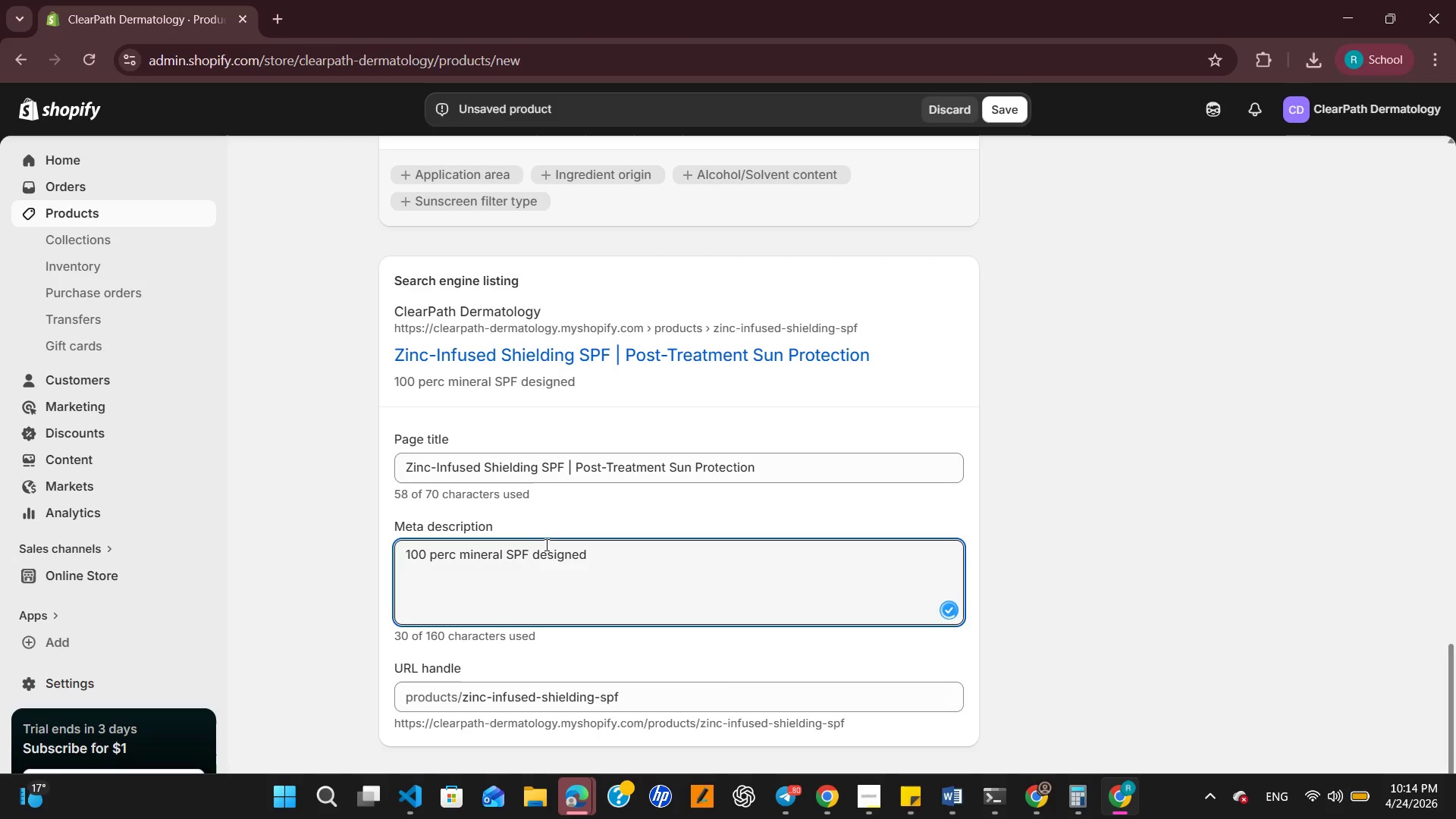 
key(Backspace)
 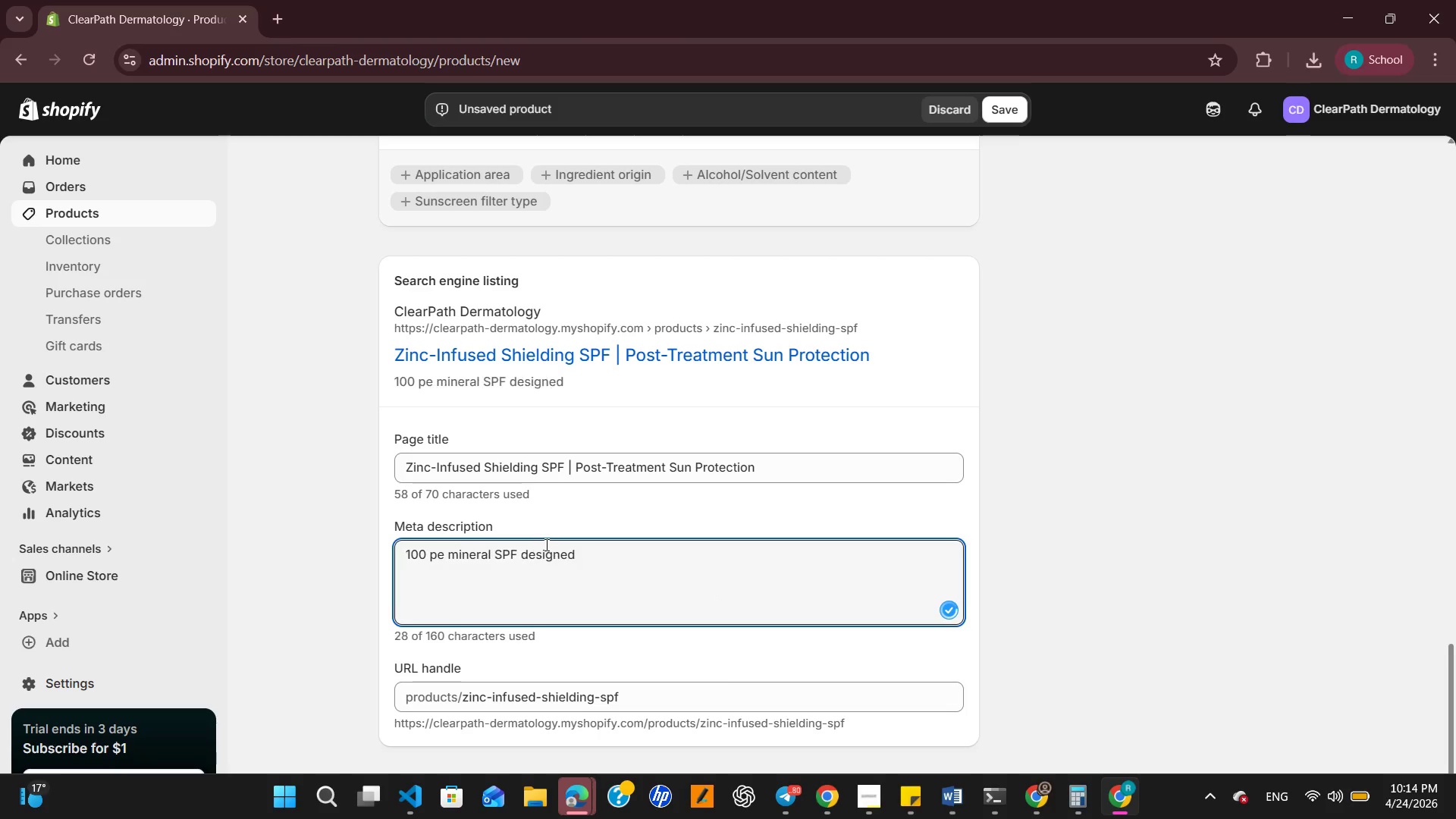 
key(Backspace)
 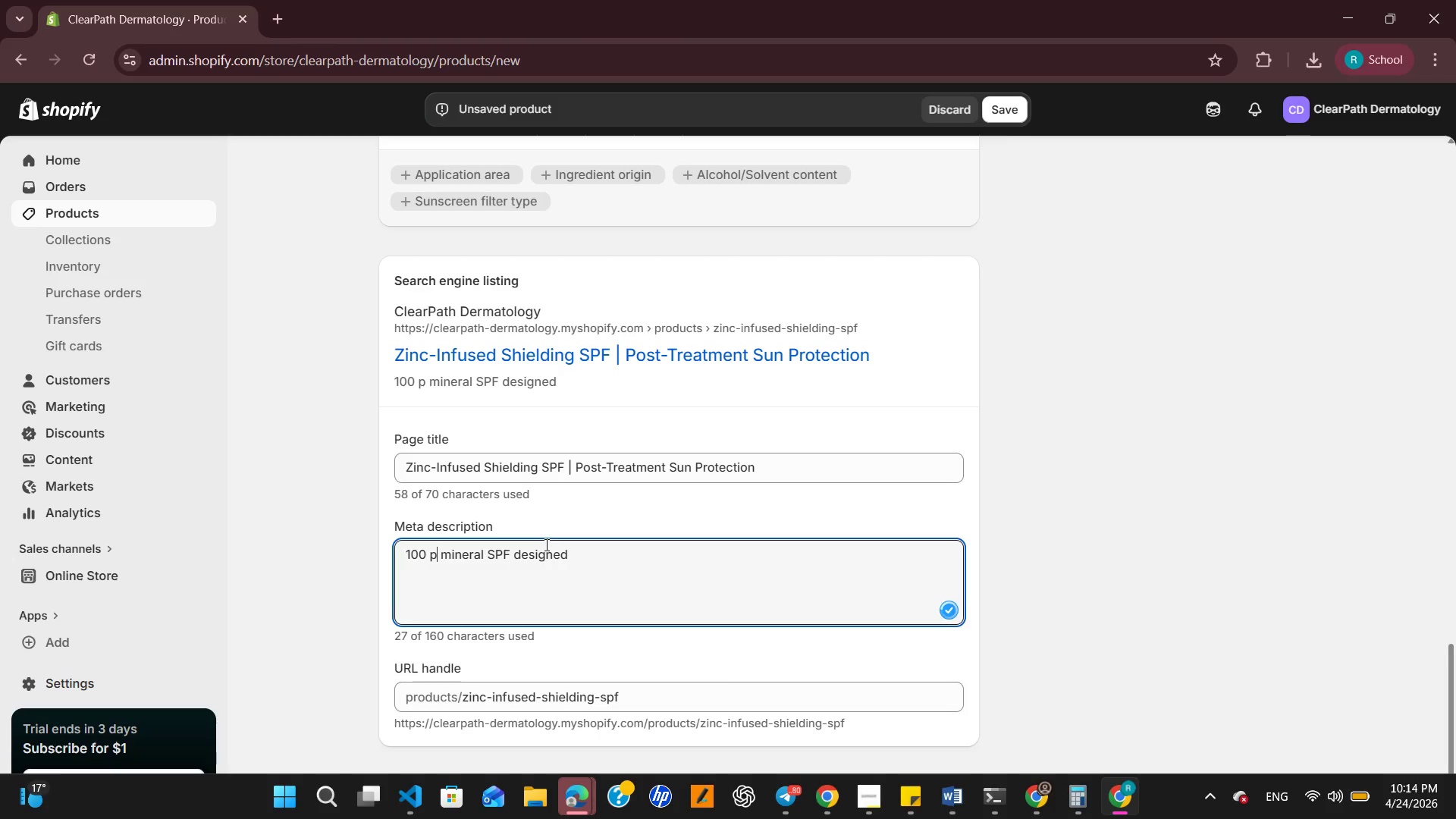 
key(Backspace)
 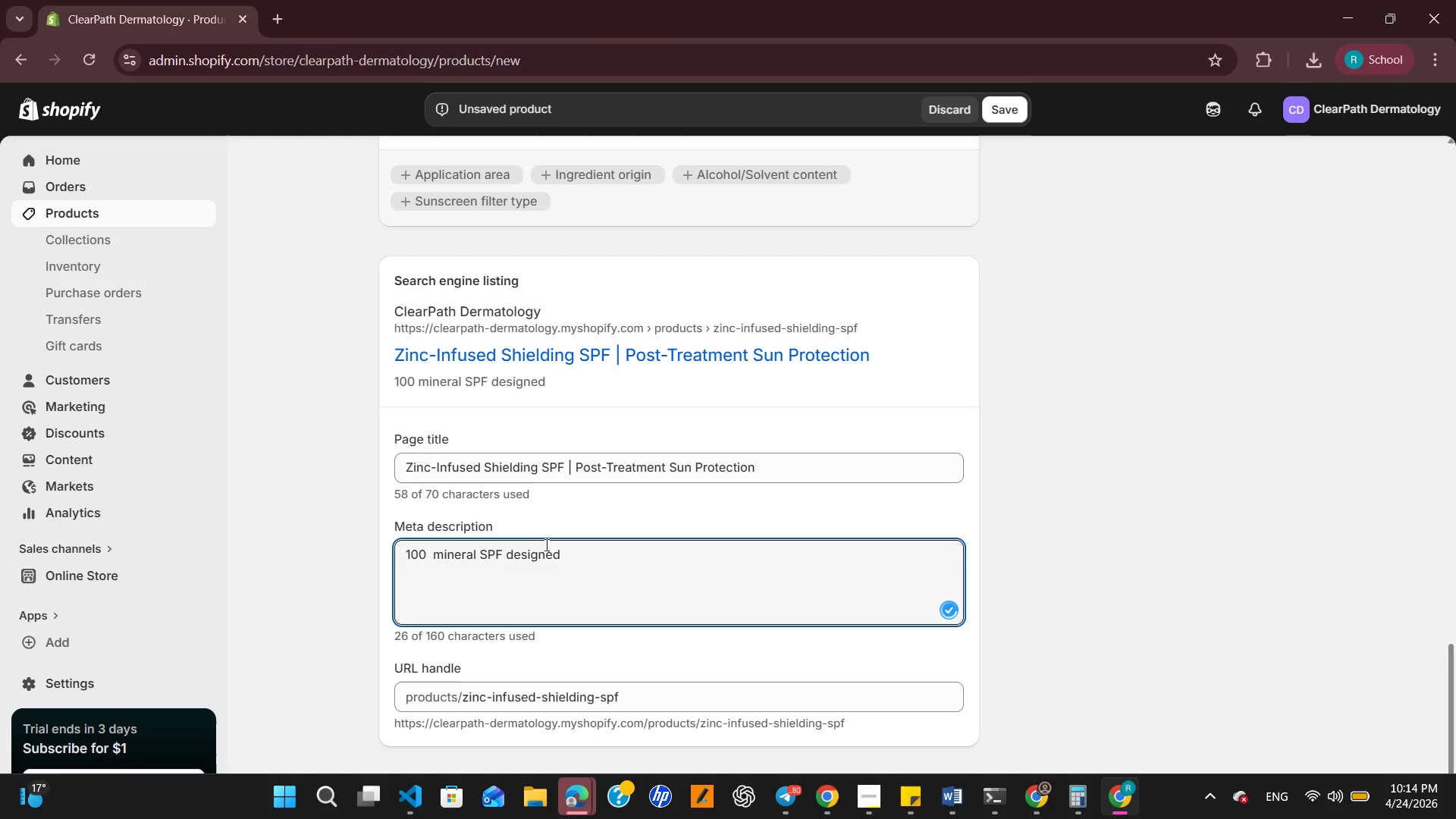 
key(Backspace)
 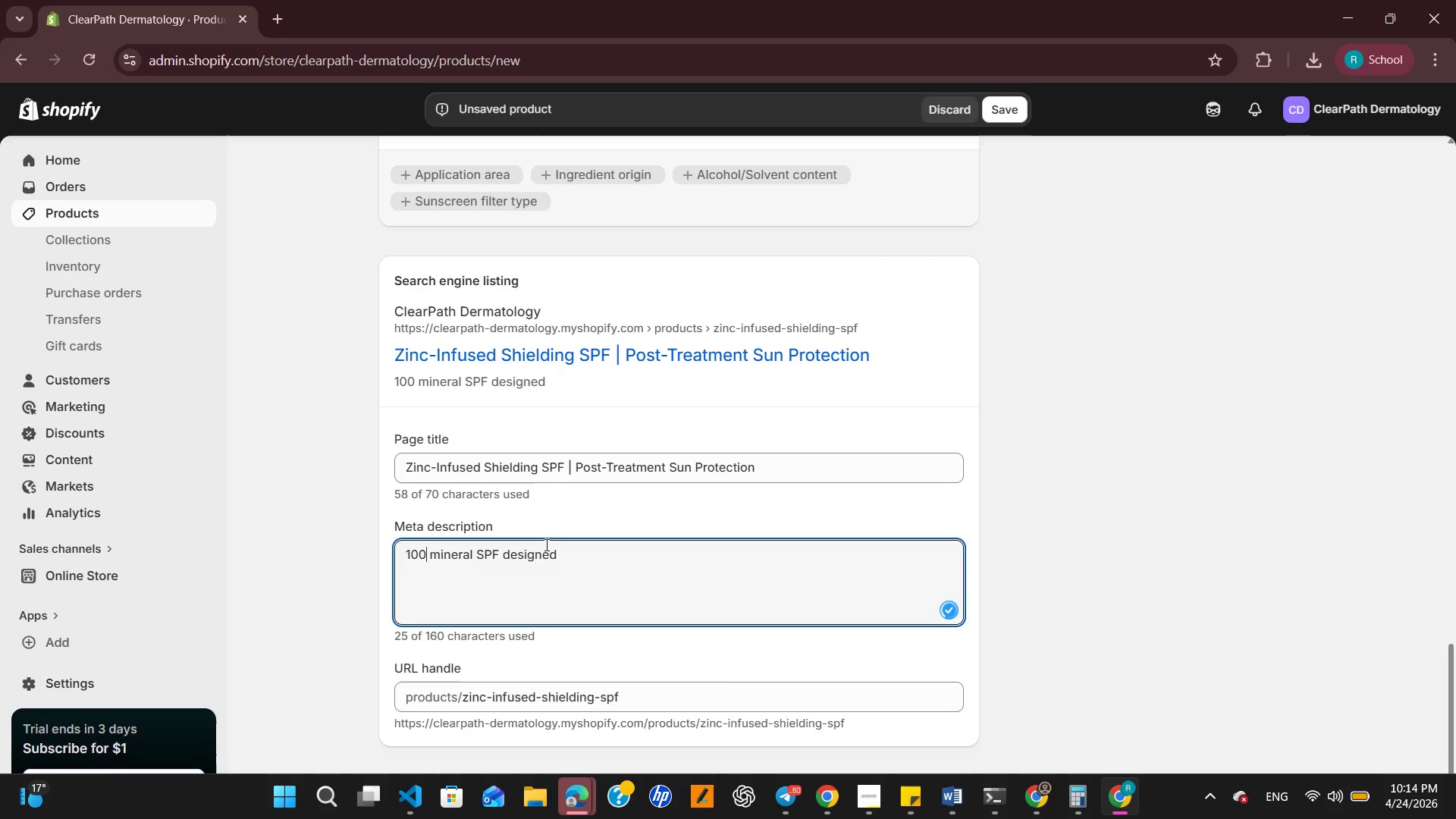 
key(Shift+5)
 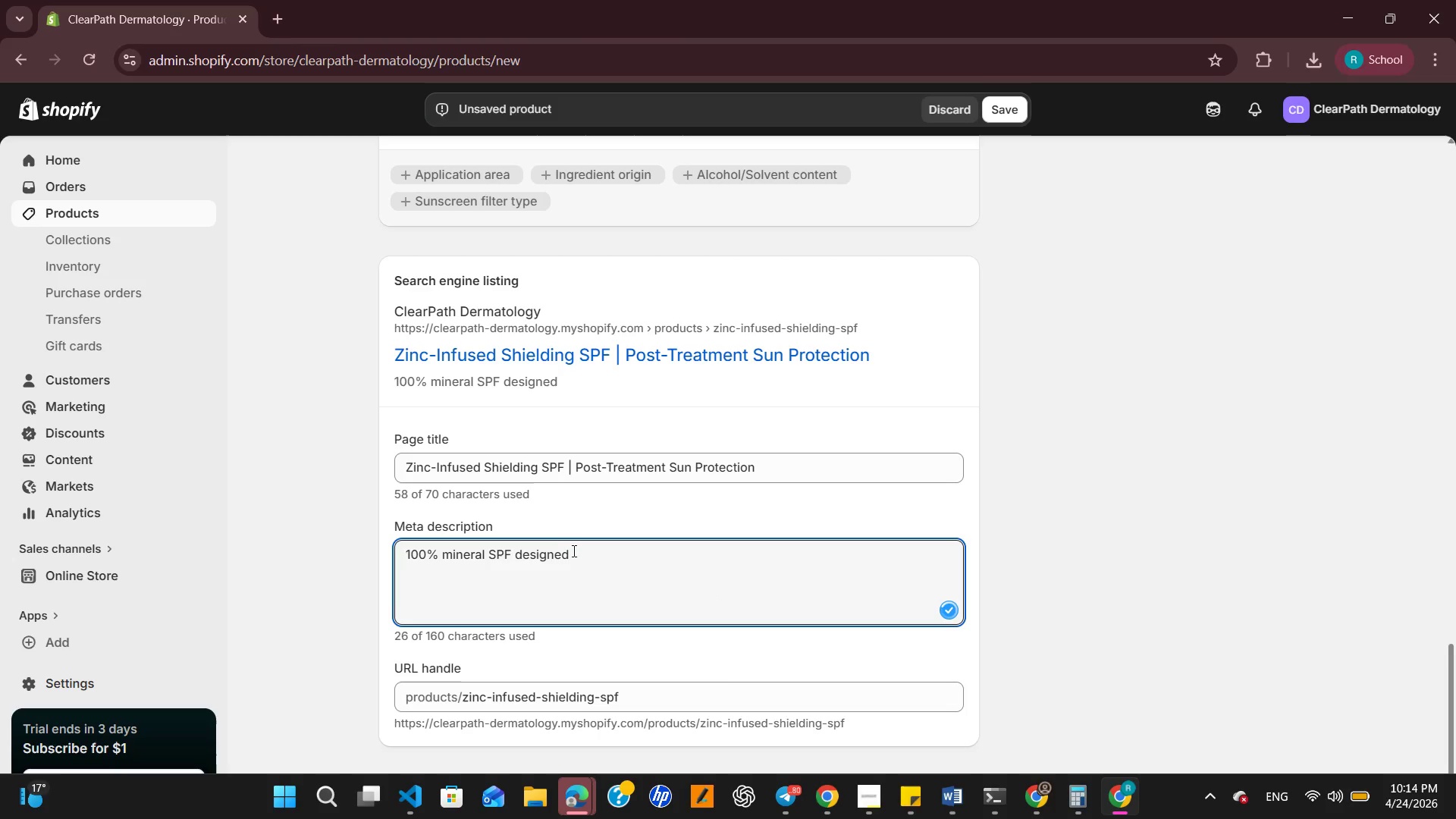 
left_click([579, 552])
 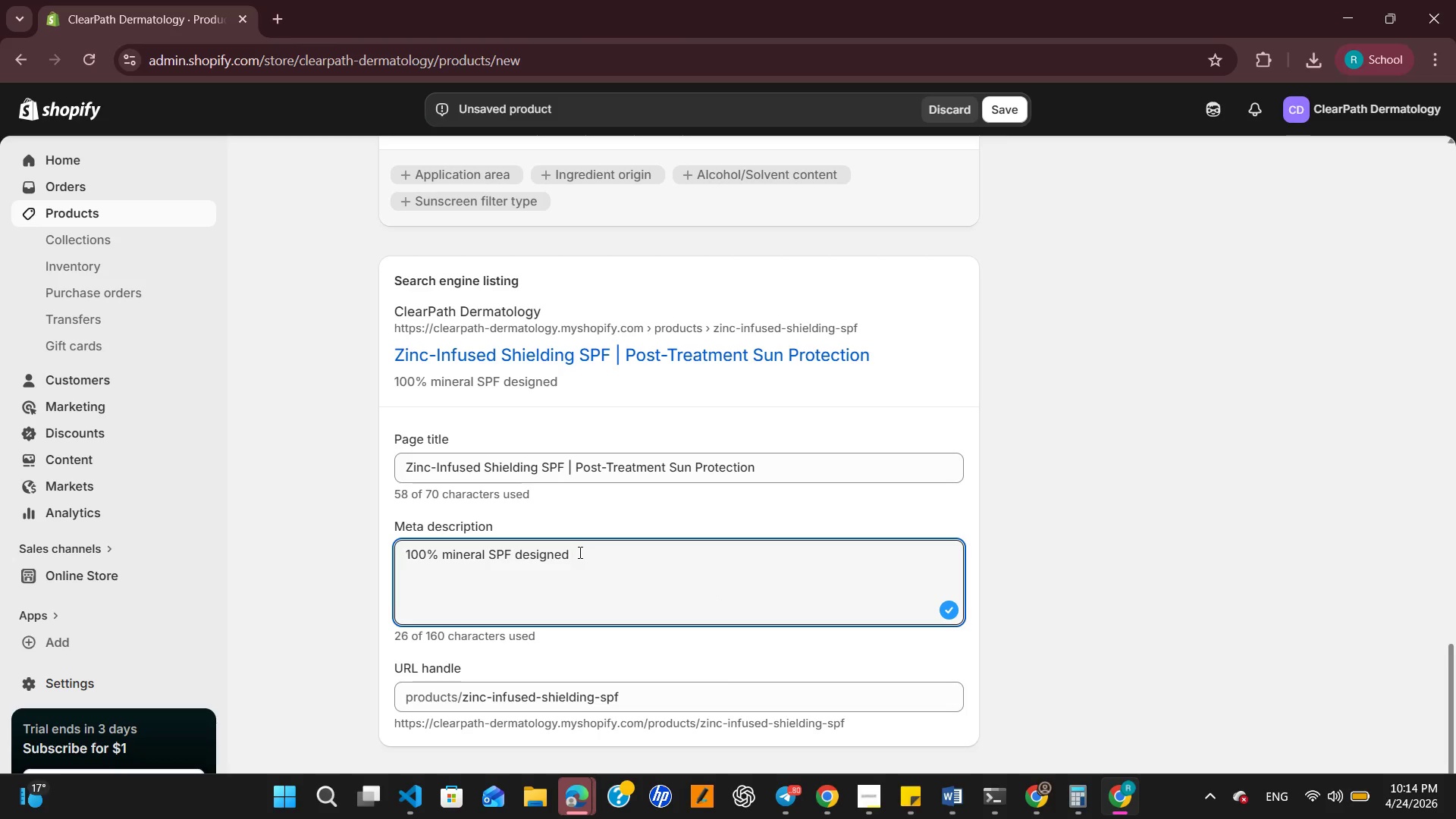 
type( for post )
key(Backspace)
type(-procedure sensetivity. Protect delicate skin with Zin Oxide h)
key(Backspace)
type(while neutralizing redness. Fragrance-free and non stinging )
key(Backspace)
type(.)
 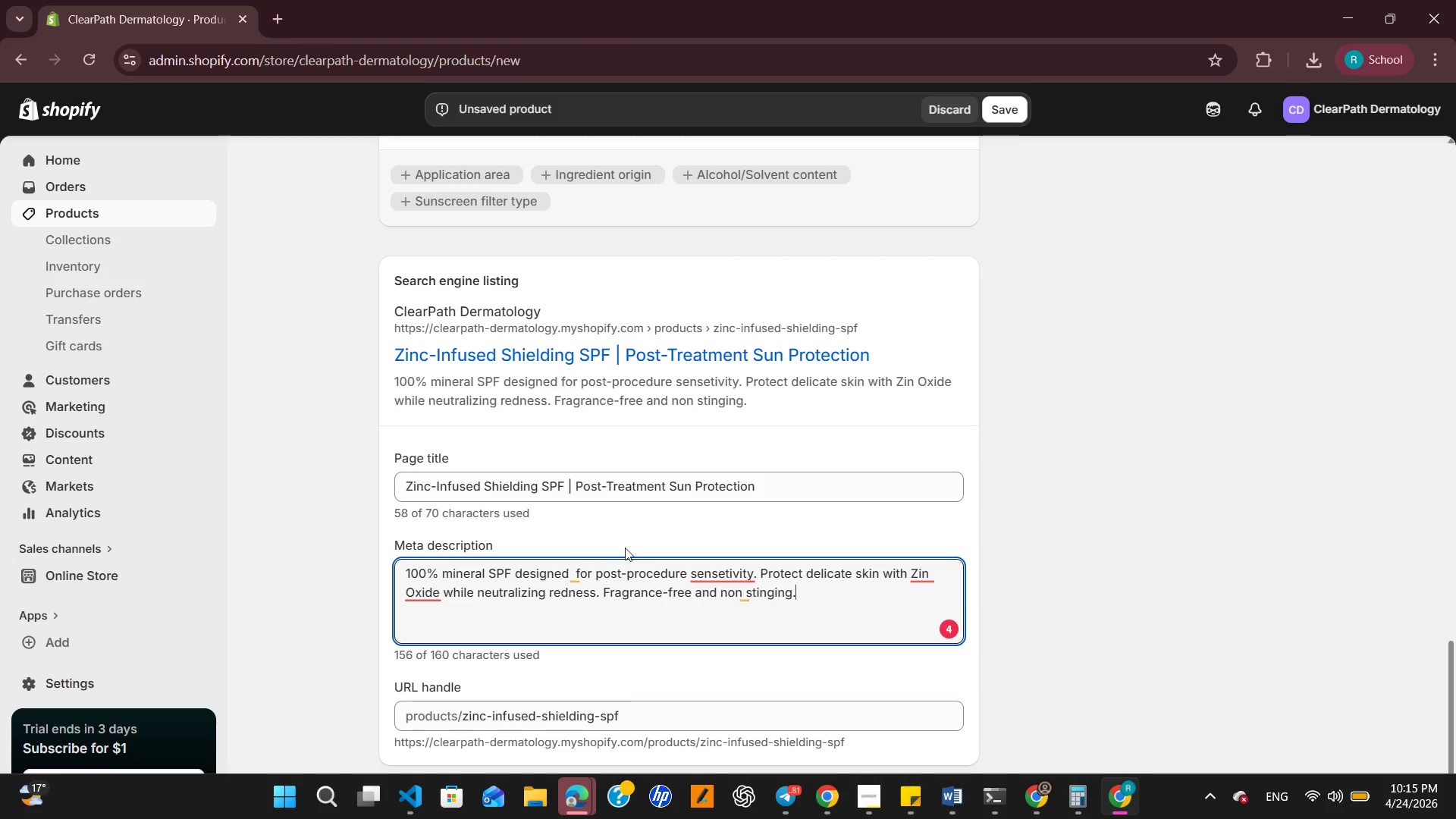 
left_click([730, 570])
 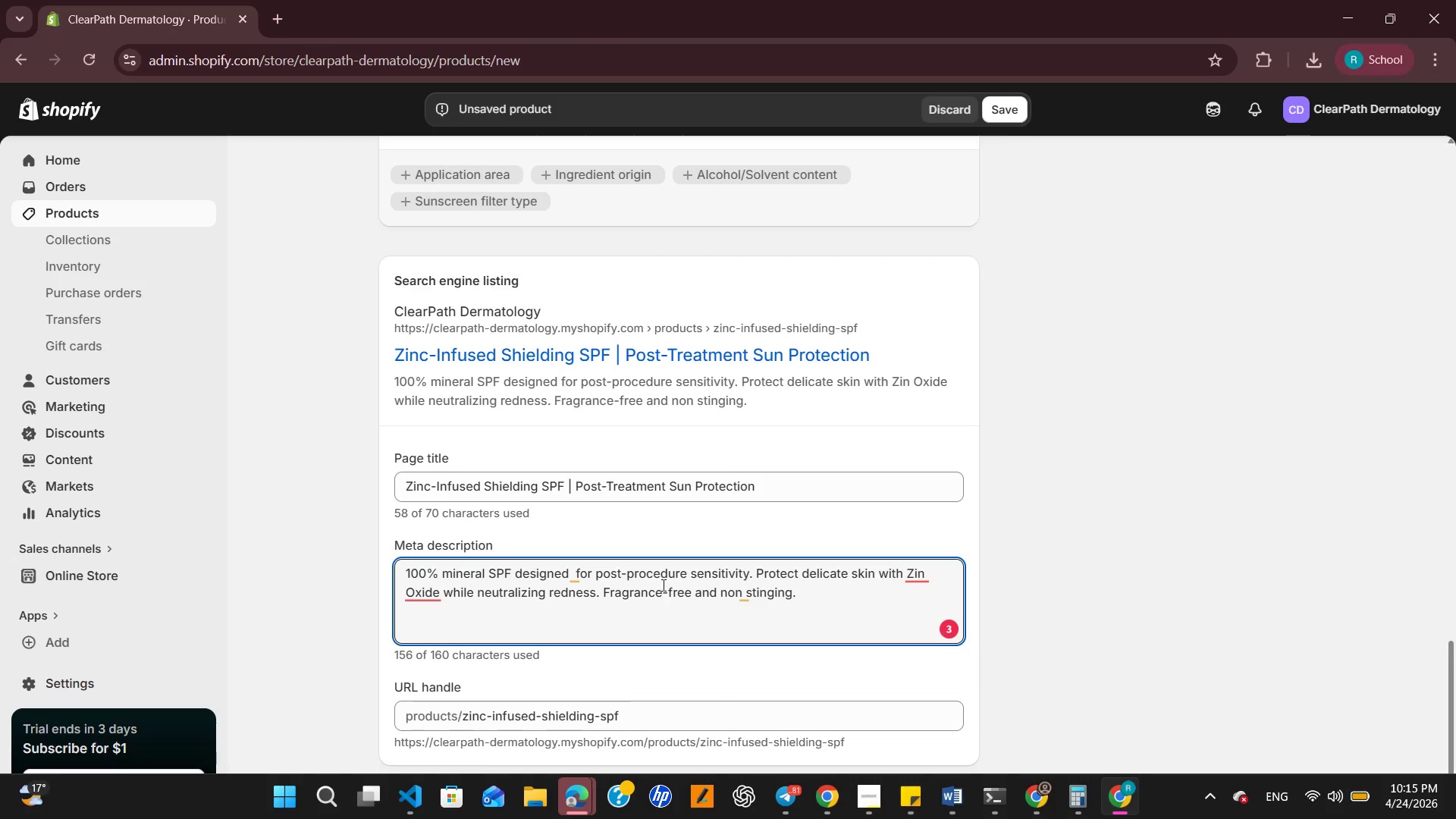 
left_click([435, 594])
 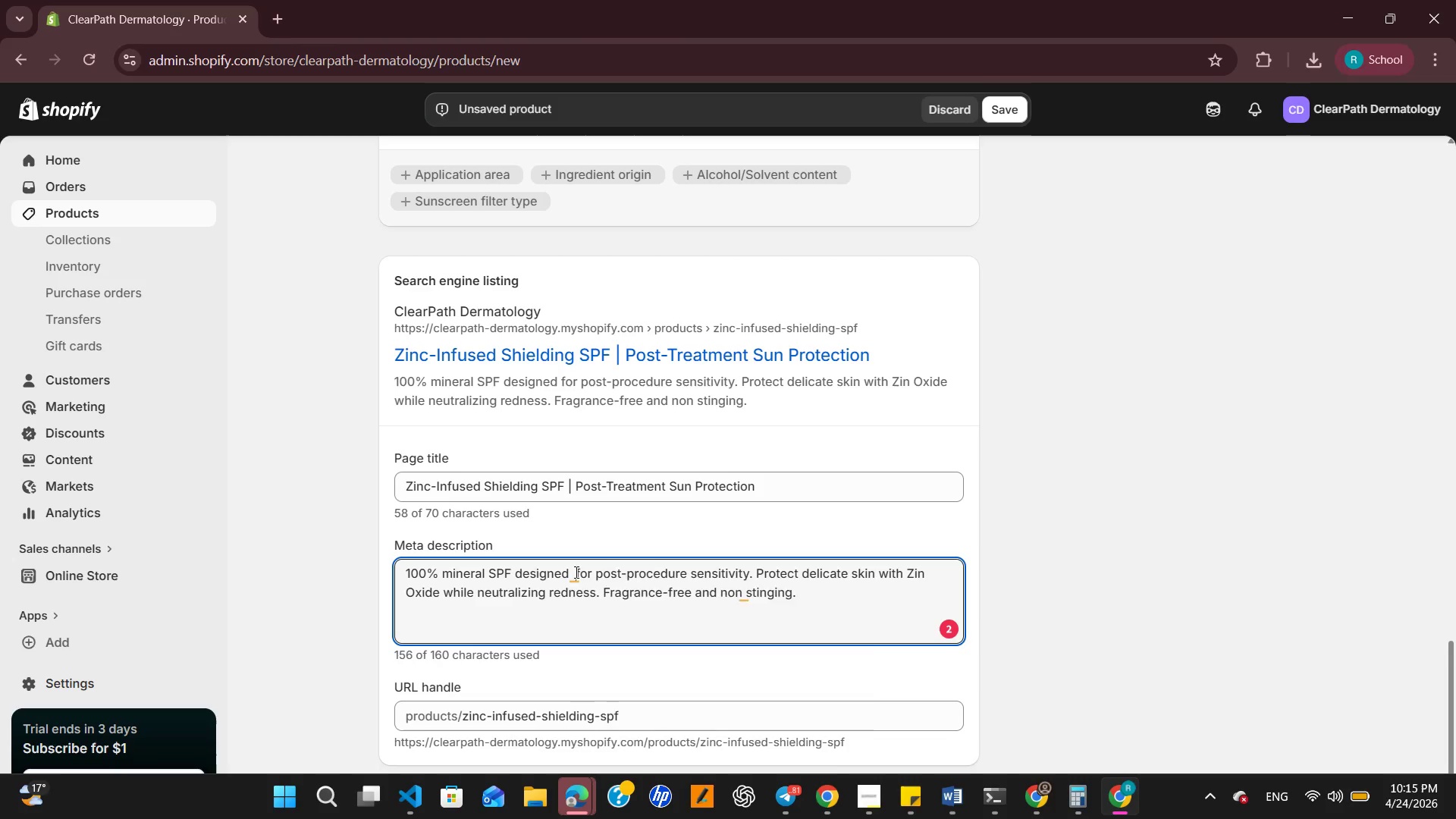 
left_click([611, 706])
 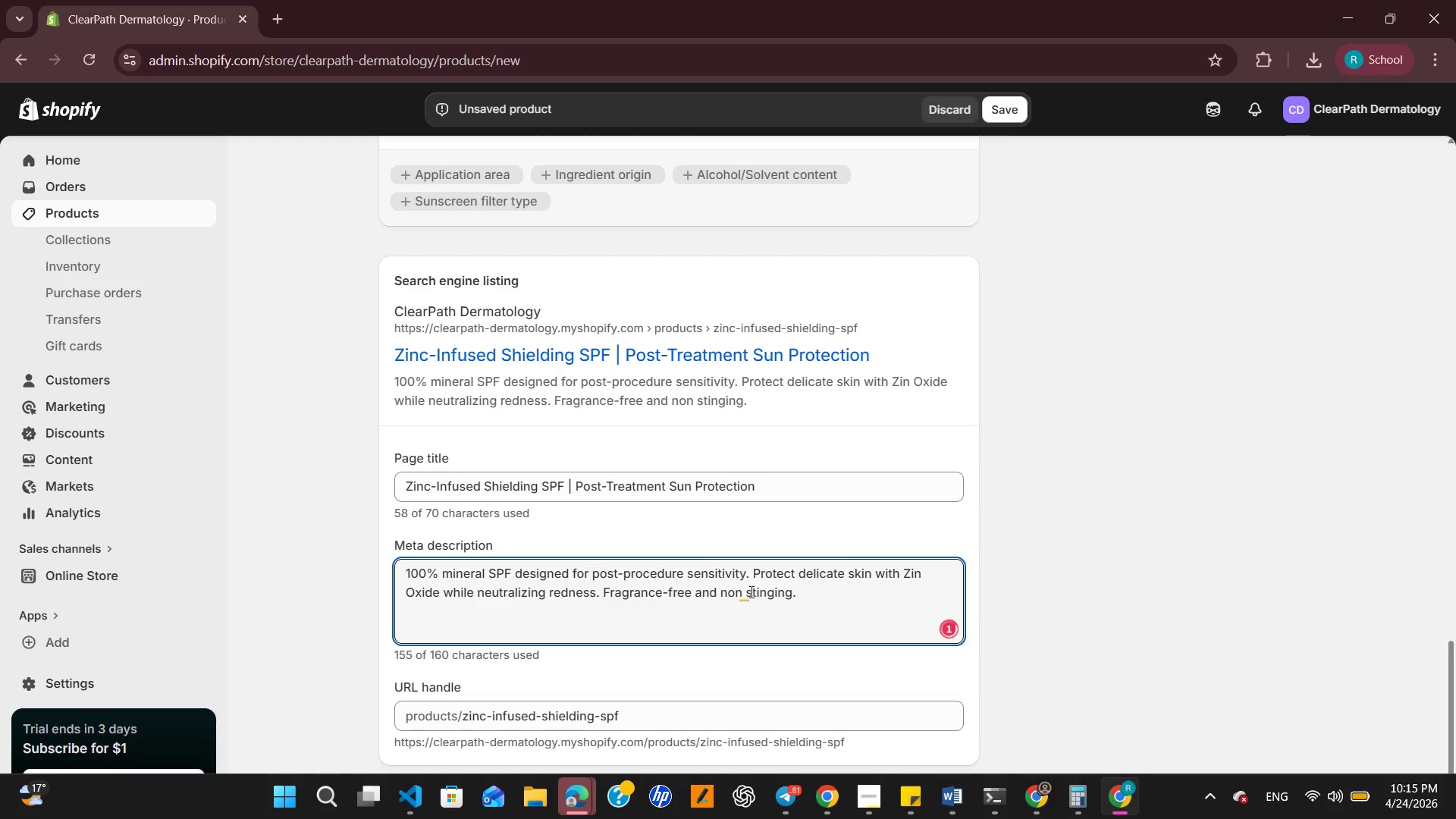 
left_click([743, 595])
 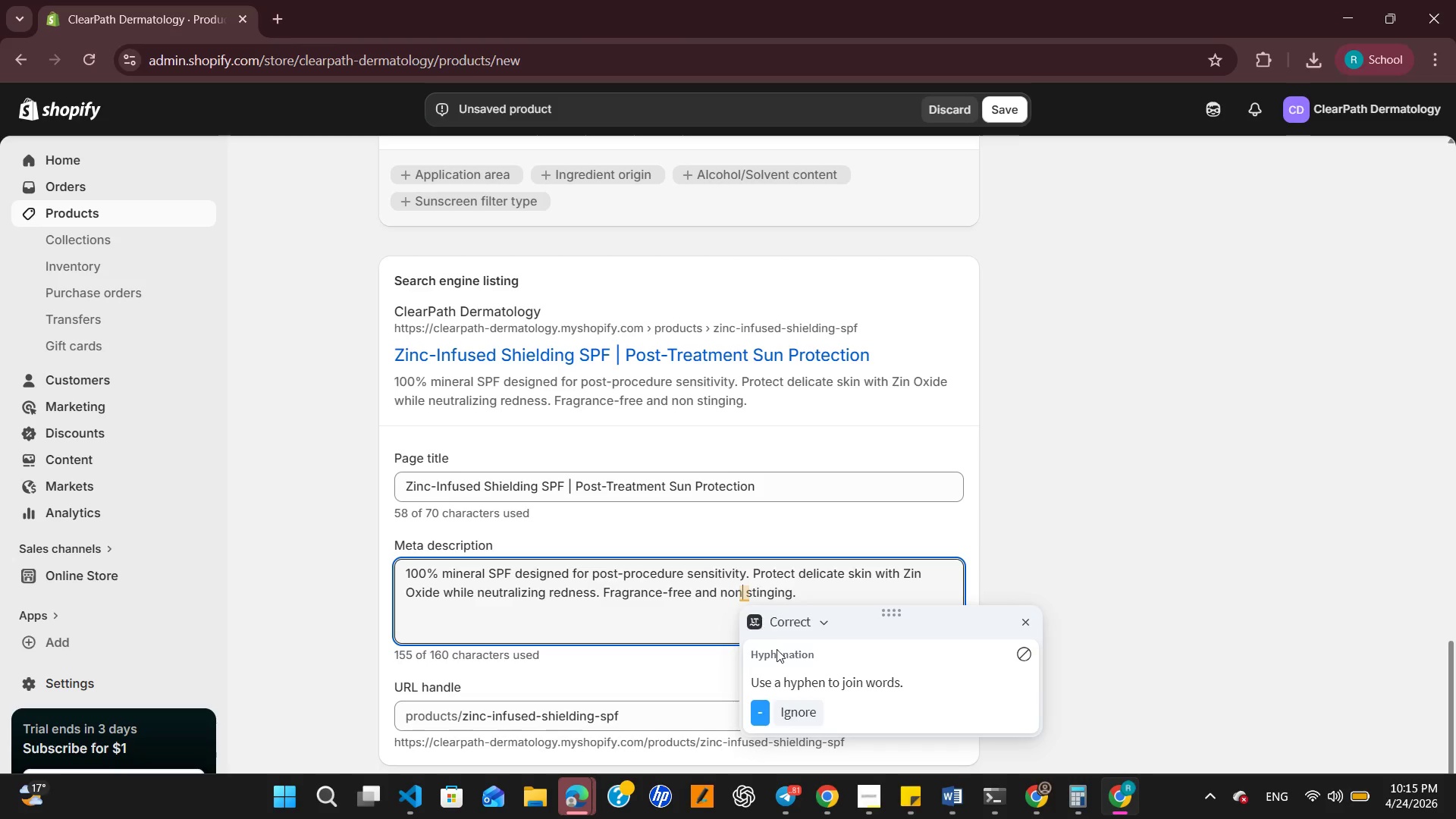 
mouse_move([780, 678])
 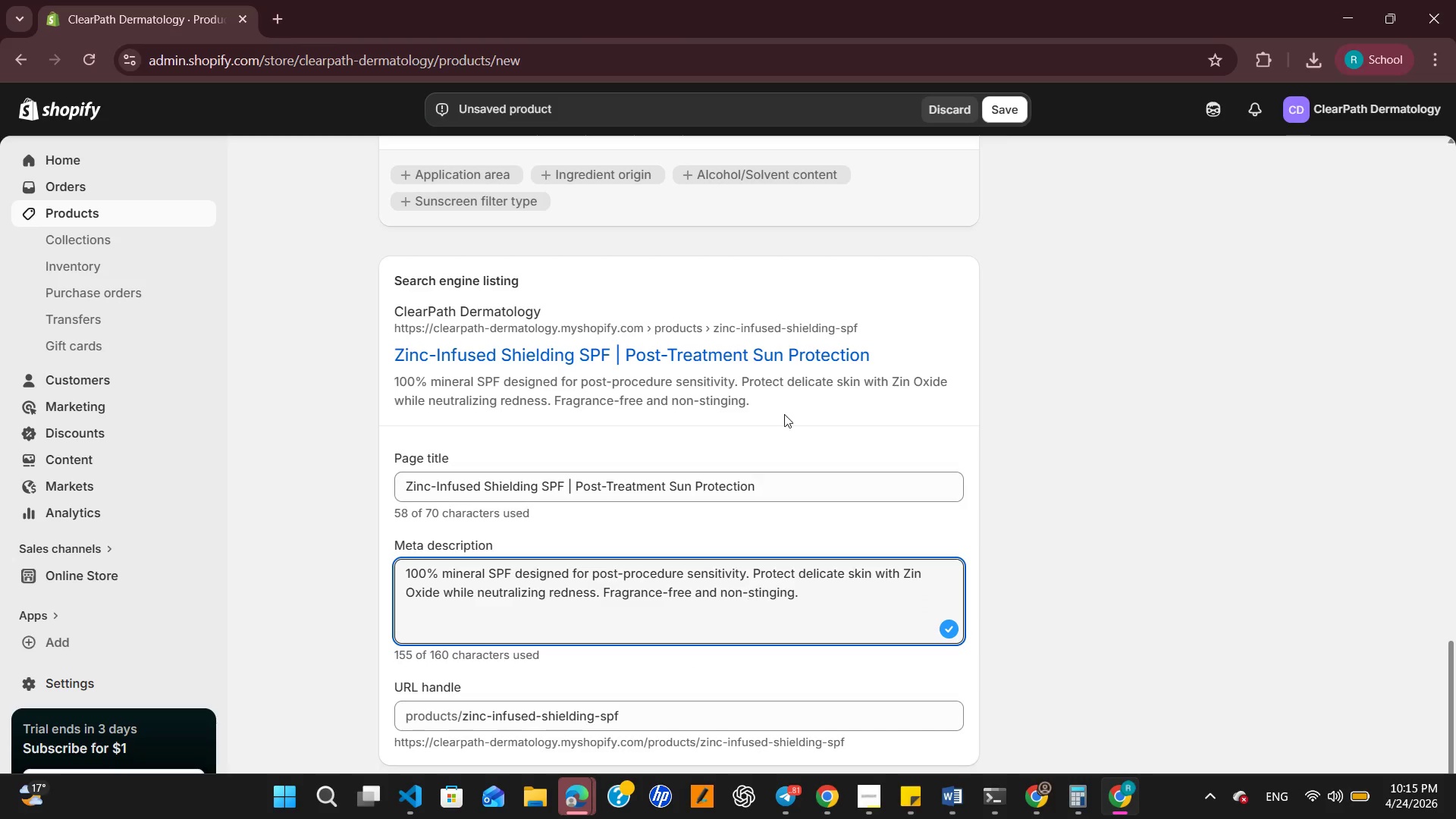 
scroll: coordinate [784, 439], scroll_direction: up, amount: 24.0
 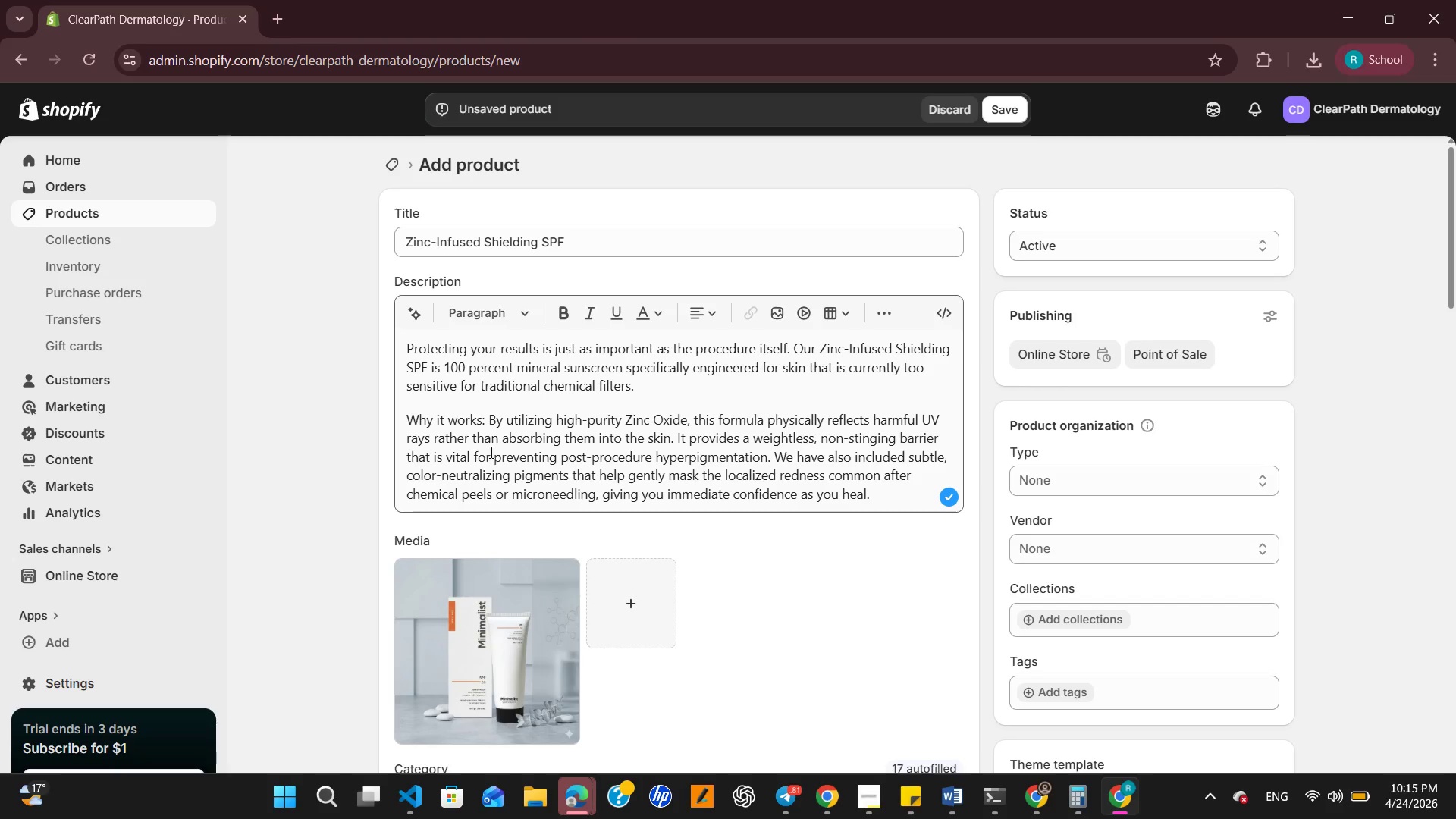 
wait(7.34)
 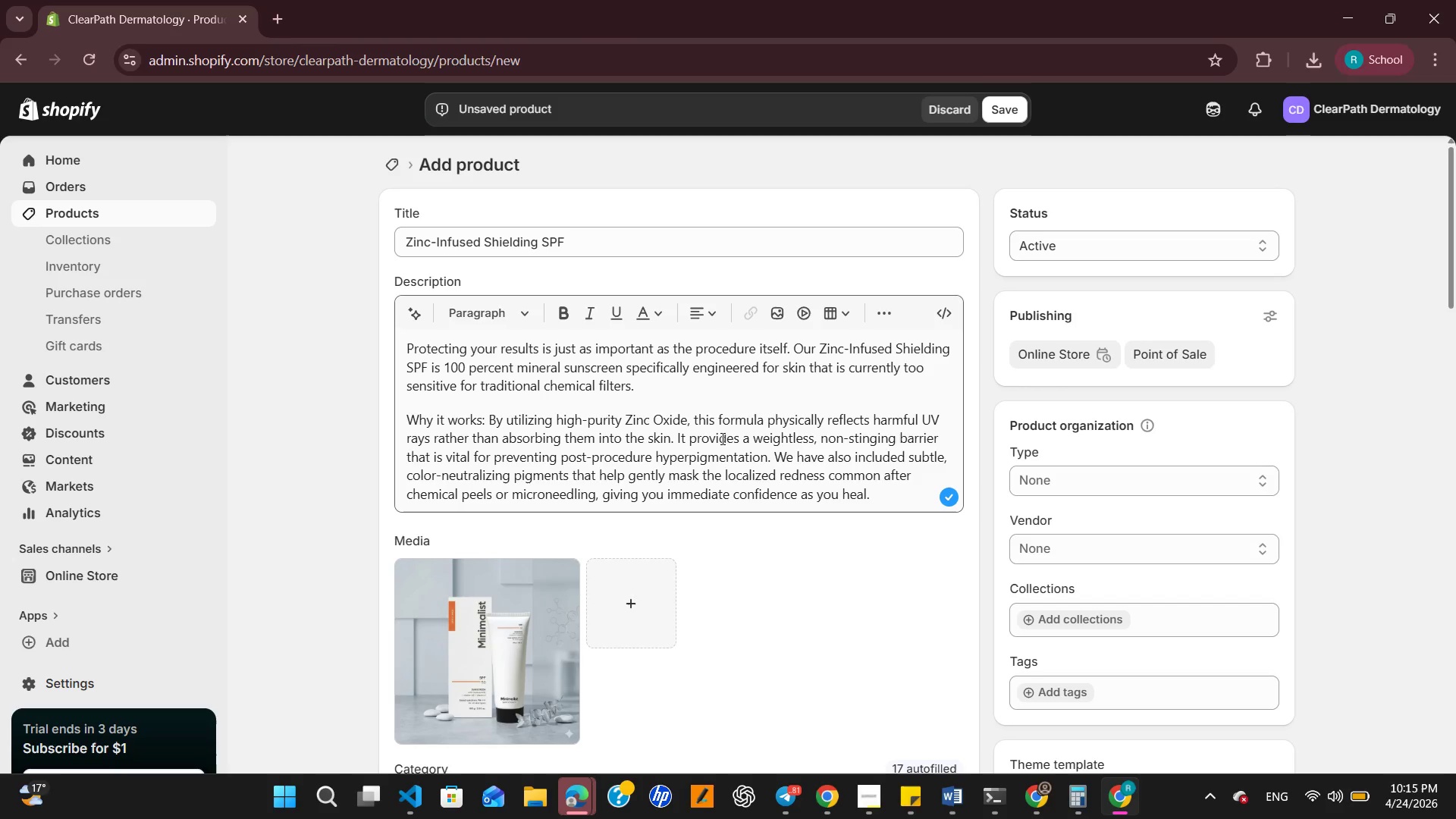 
left_click([514, 366])
 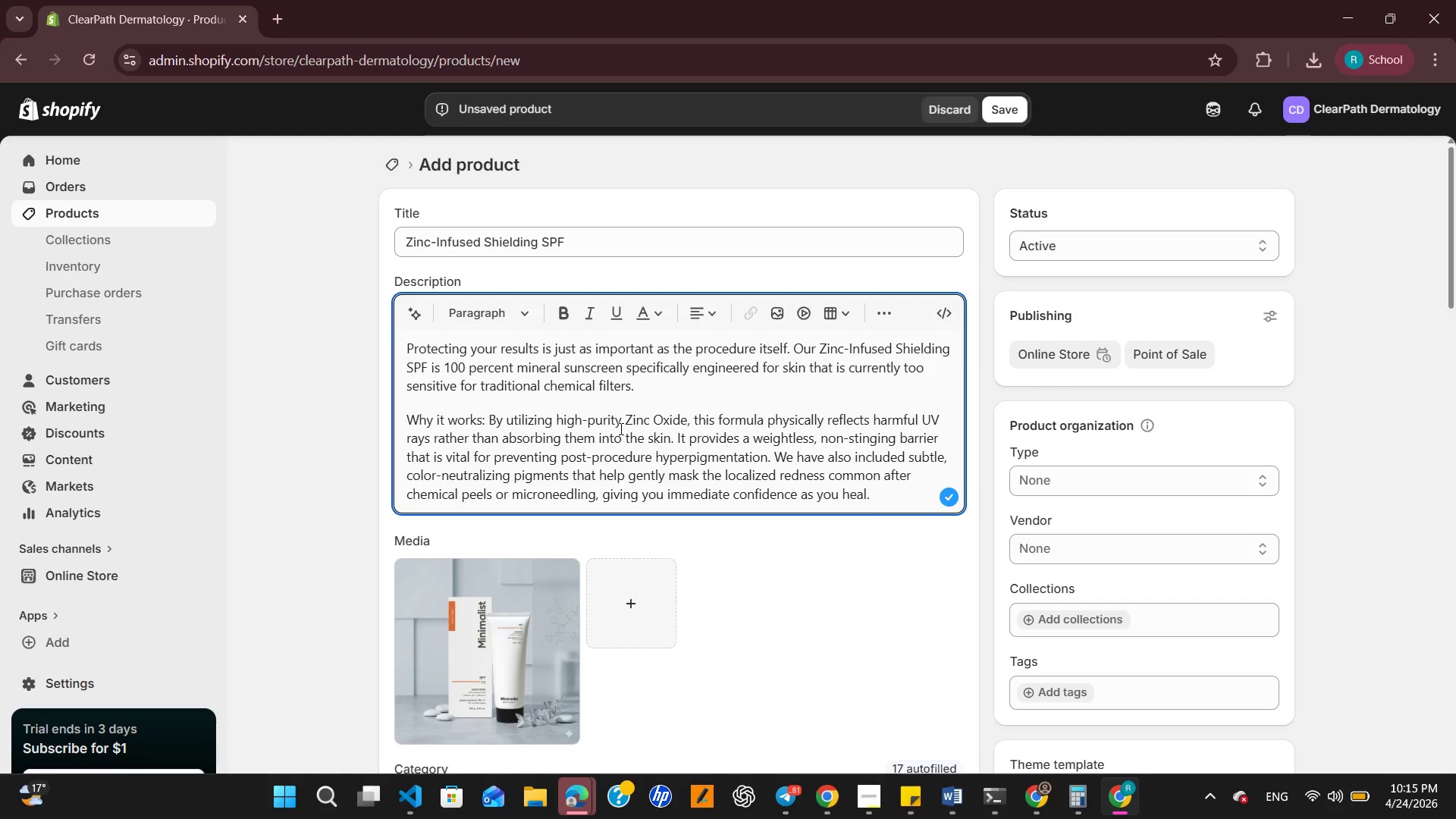 
key(Backspace)
 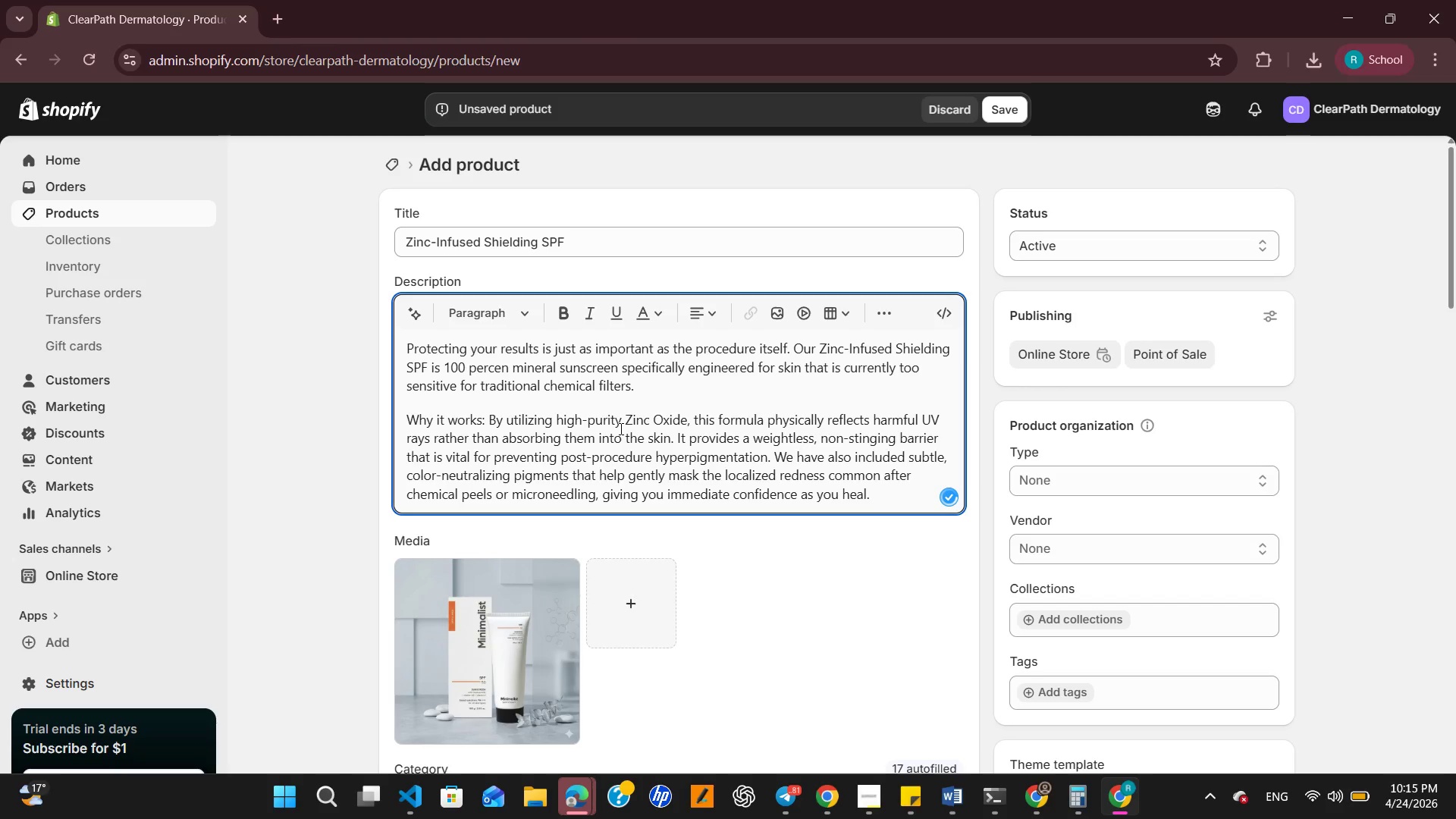 
key(Backspace)
 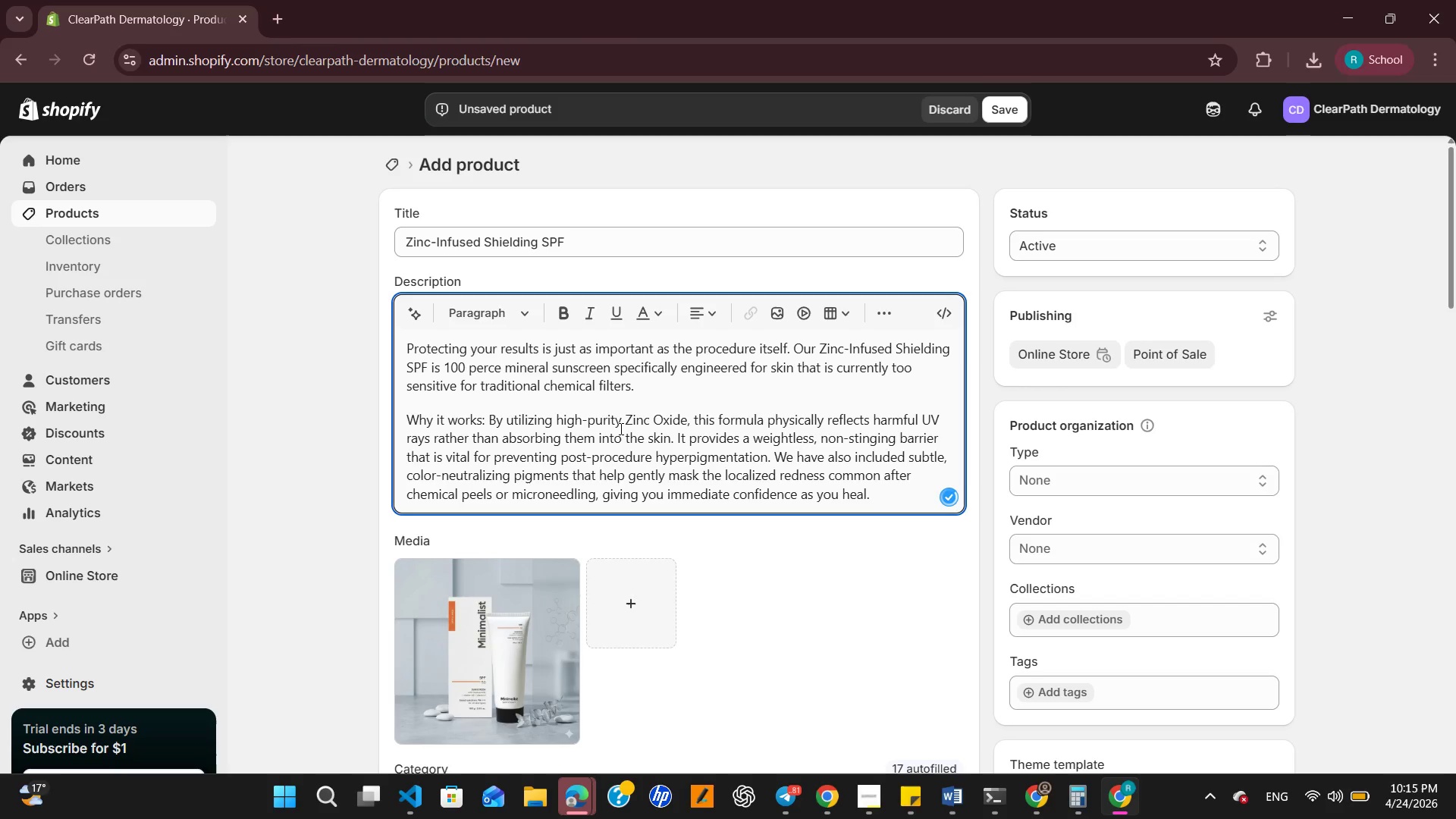 
key(Backspace)
 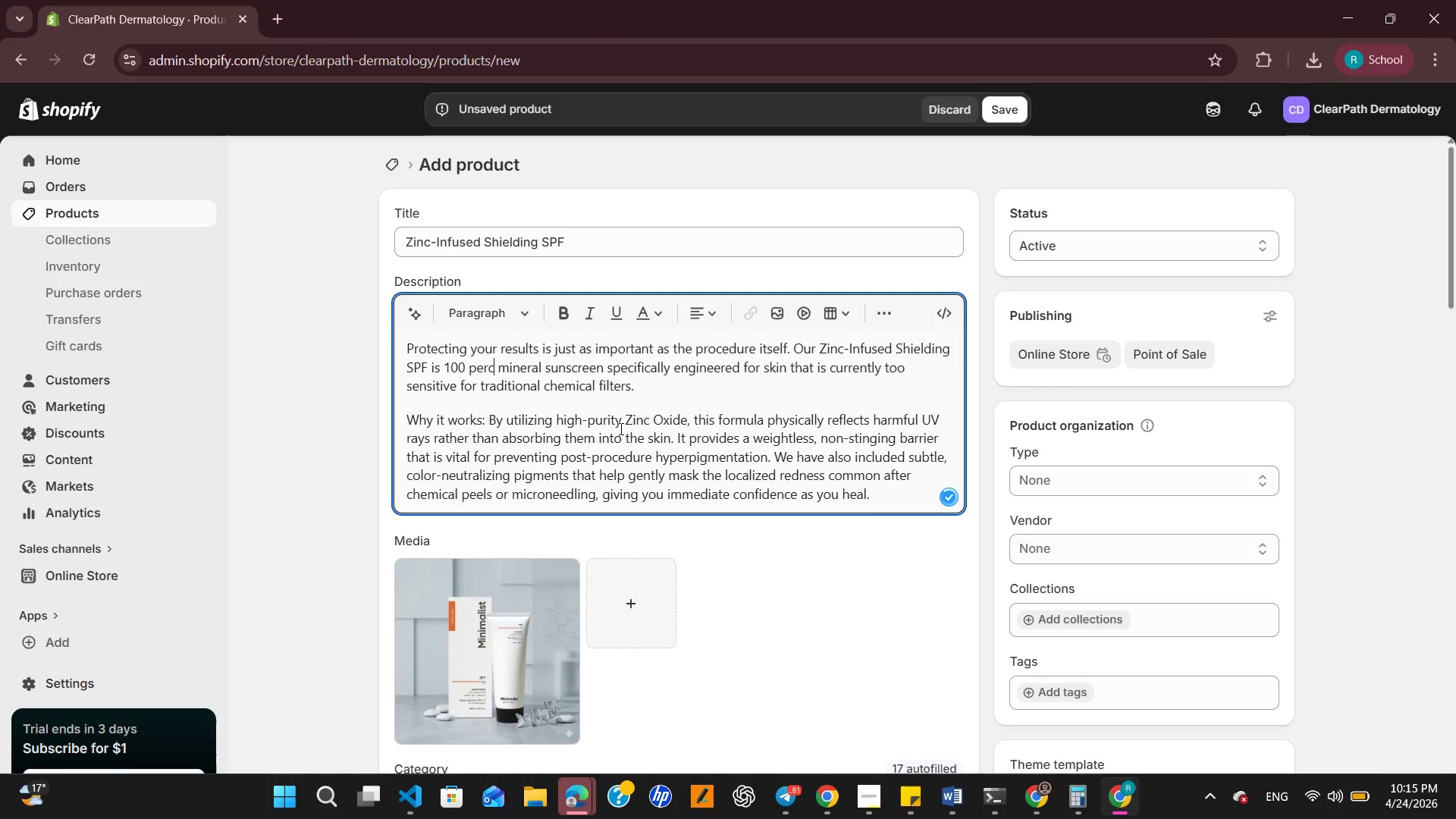 
key(Backspace)
 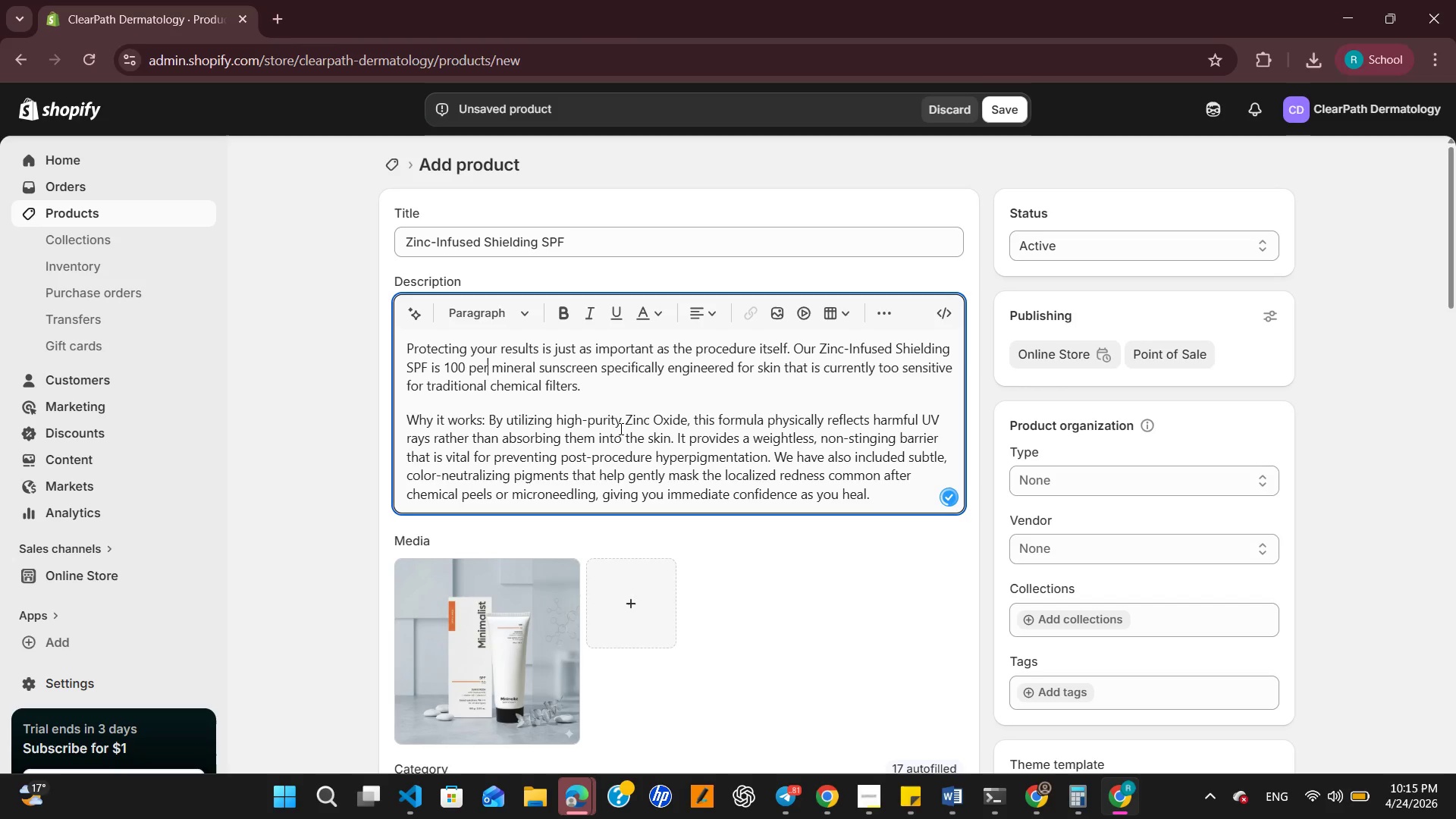 
key(Backspace)
 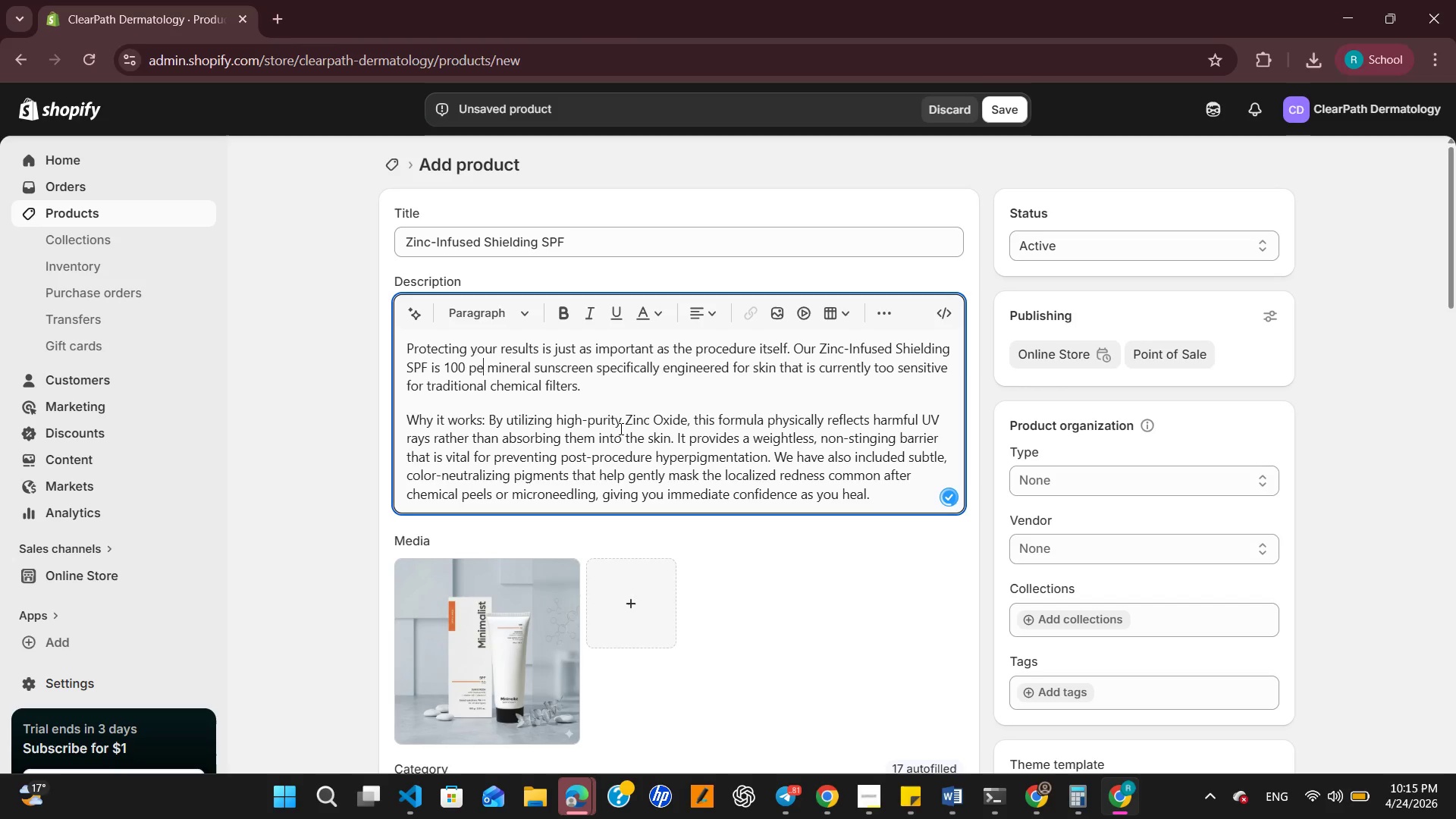 
key(Backspace)
 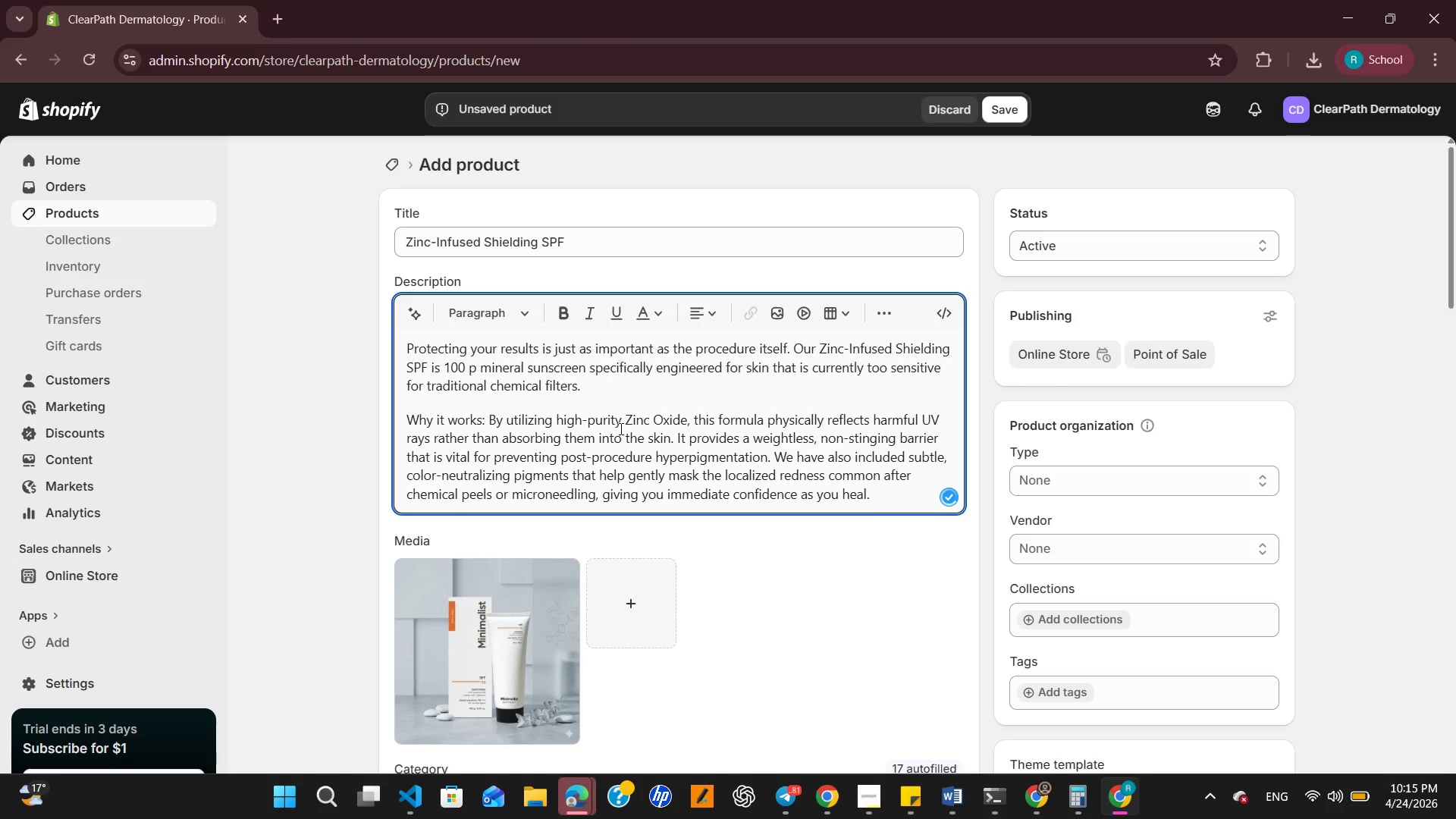 
key(Backspace)
 